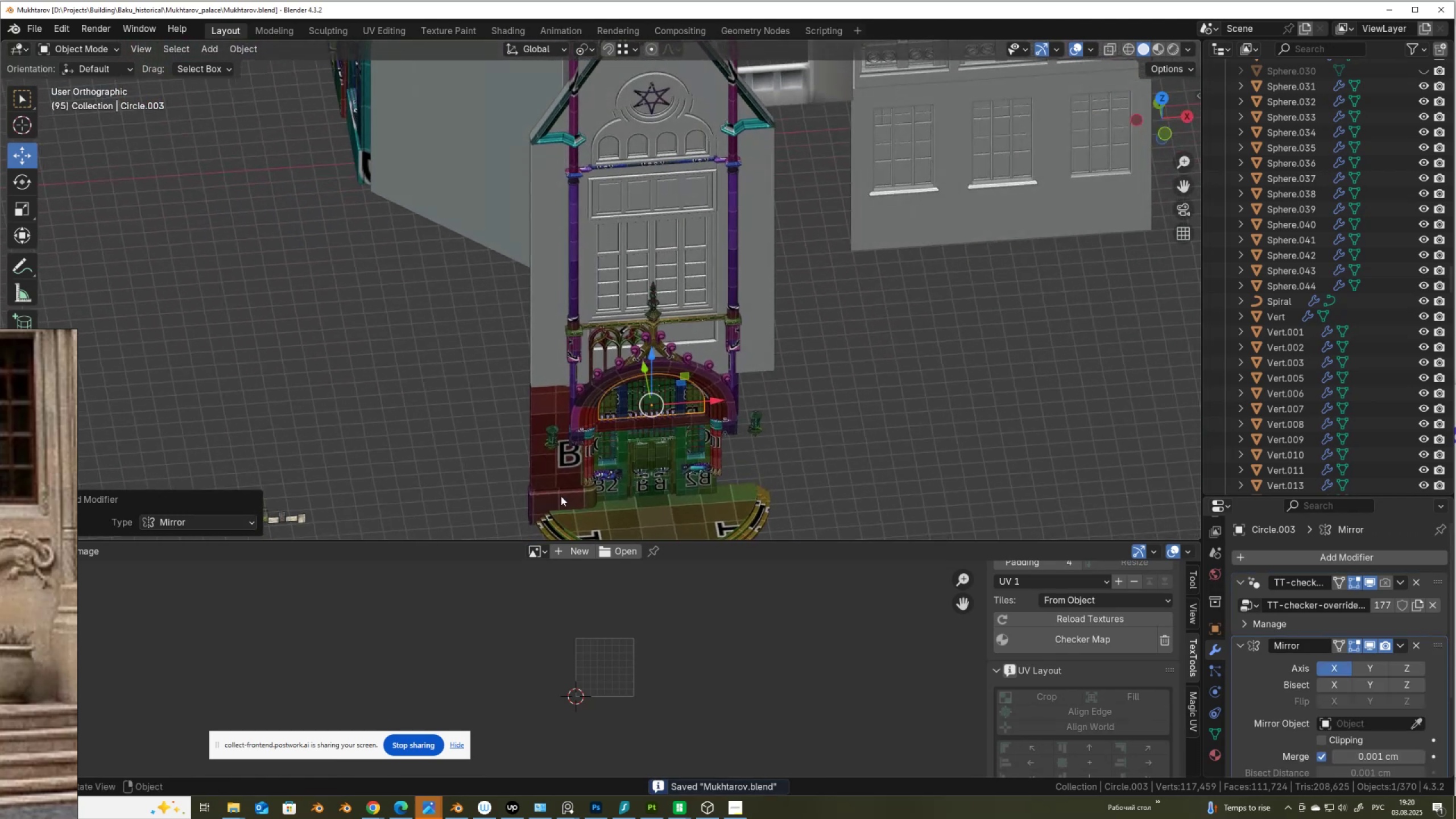 
left_click([549, 479])
 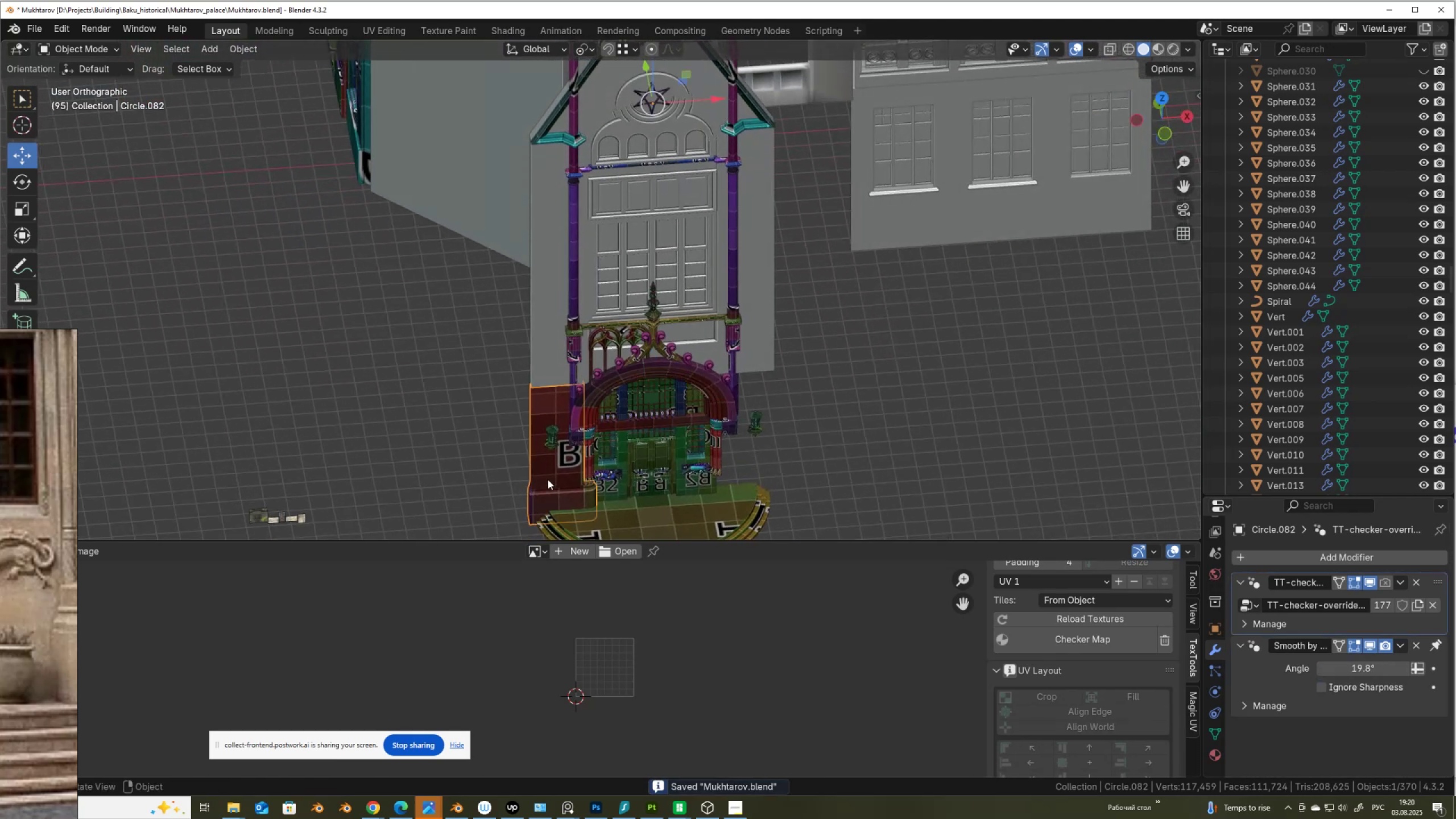 
key(Q)
 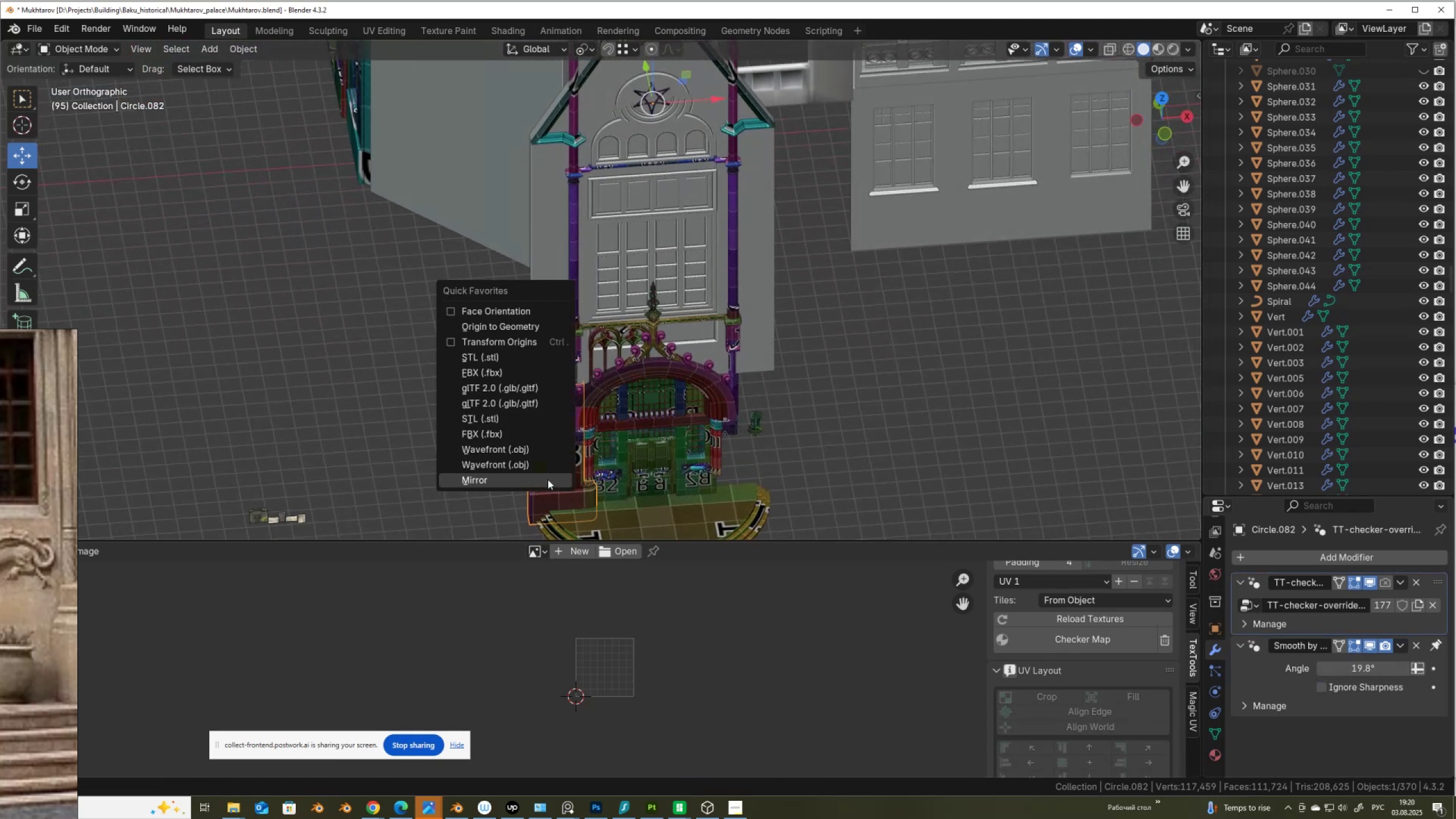 
left_click([548, 479])
 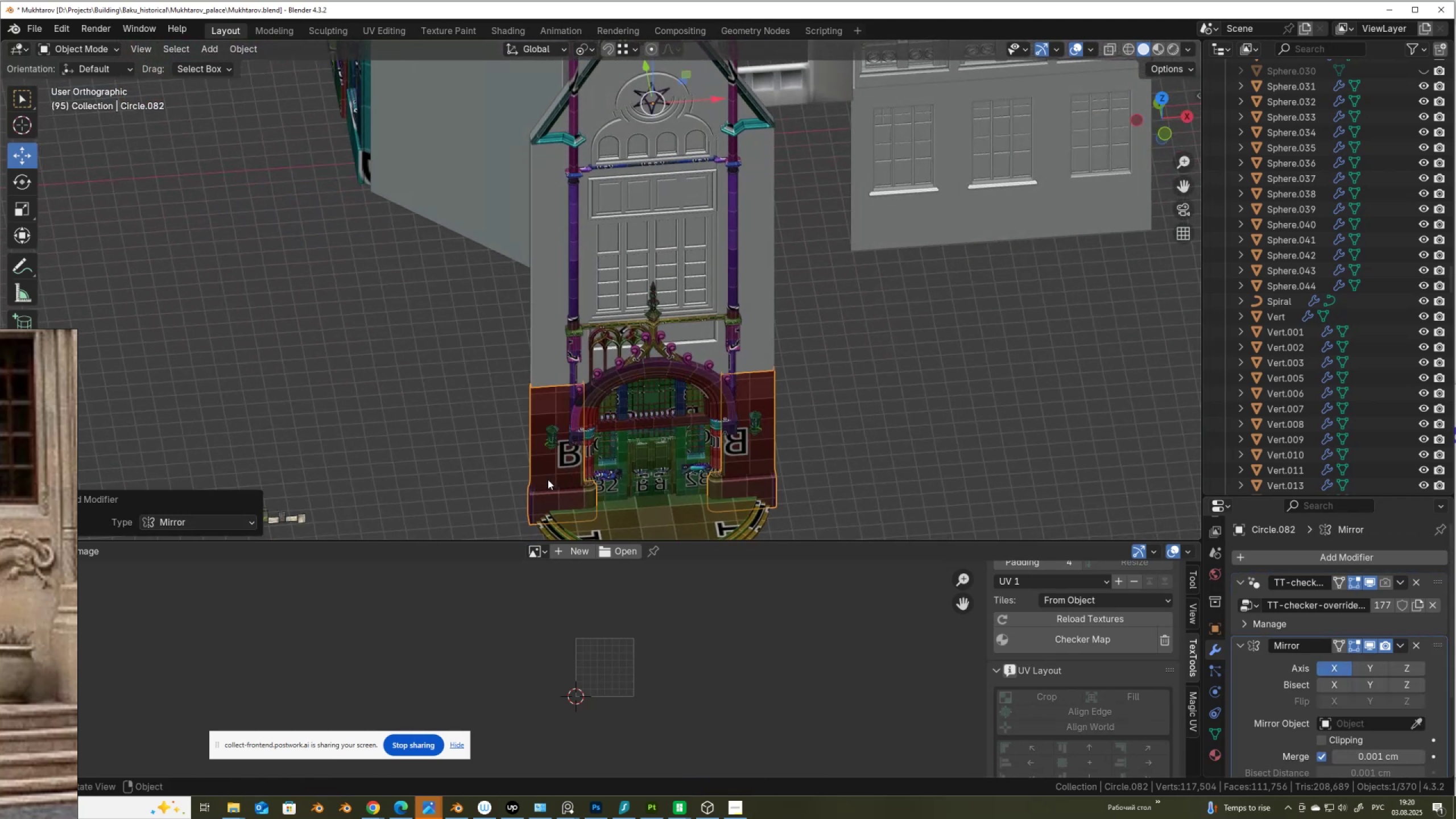 
scroll: coordinate [548, 479], scroll_direction: up, amount: 2.0
 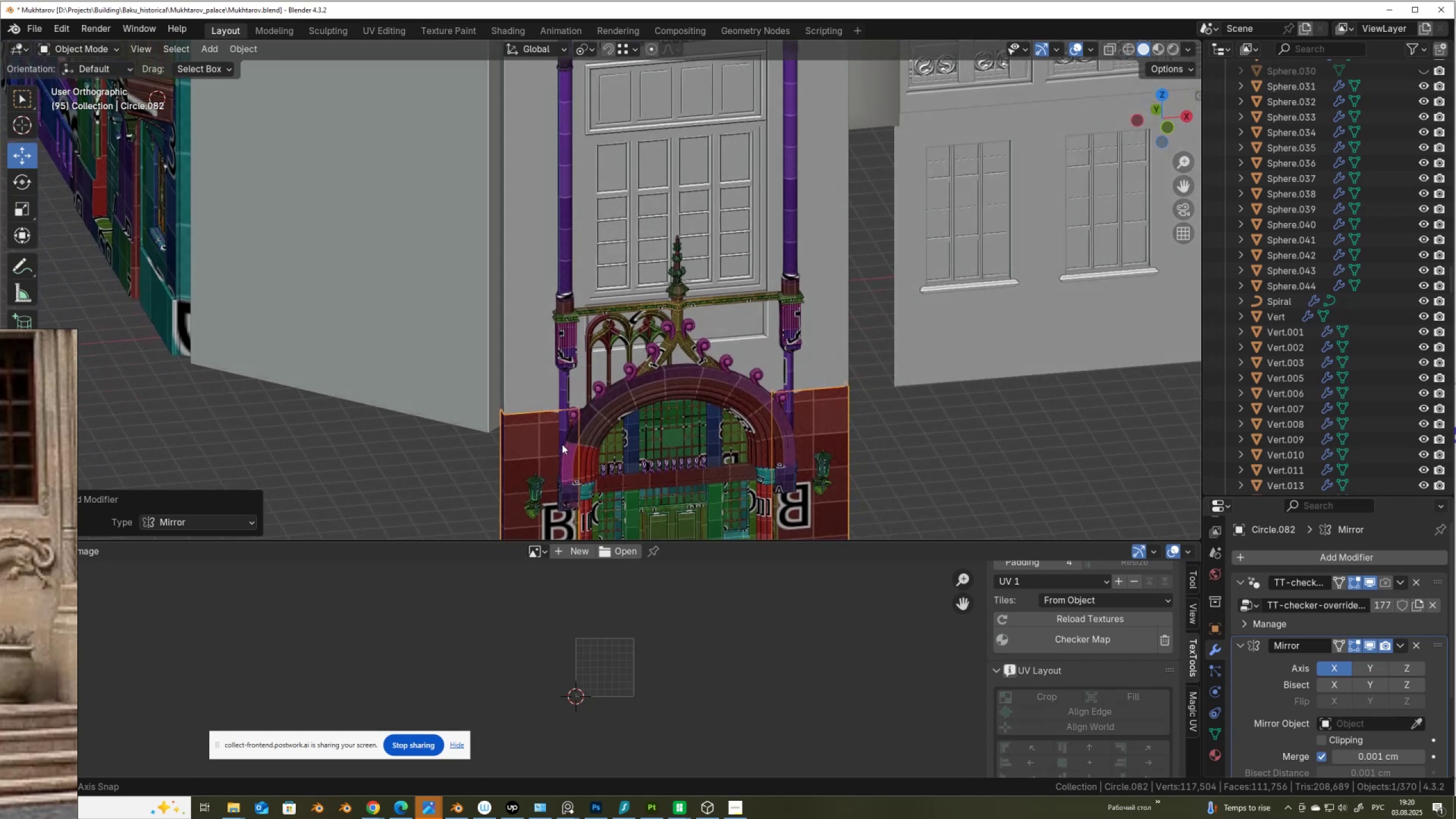 
hold_key(key=ShiftLeft, duration=0.5)
 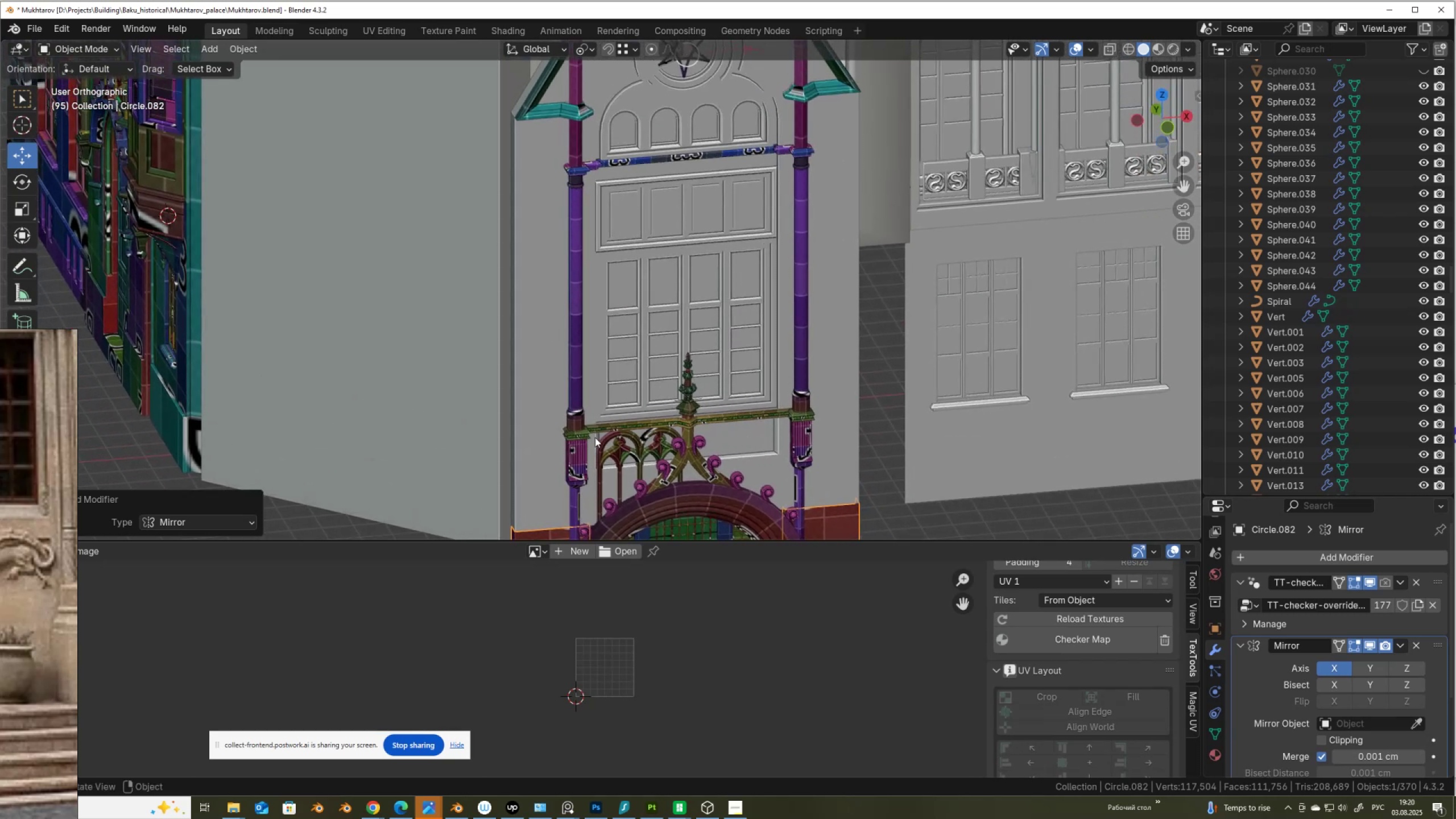 
scroll: coordinate [595, 437], scroll_direction: down, amount: 2.0
 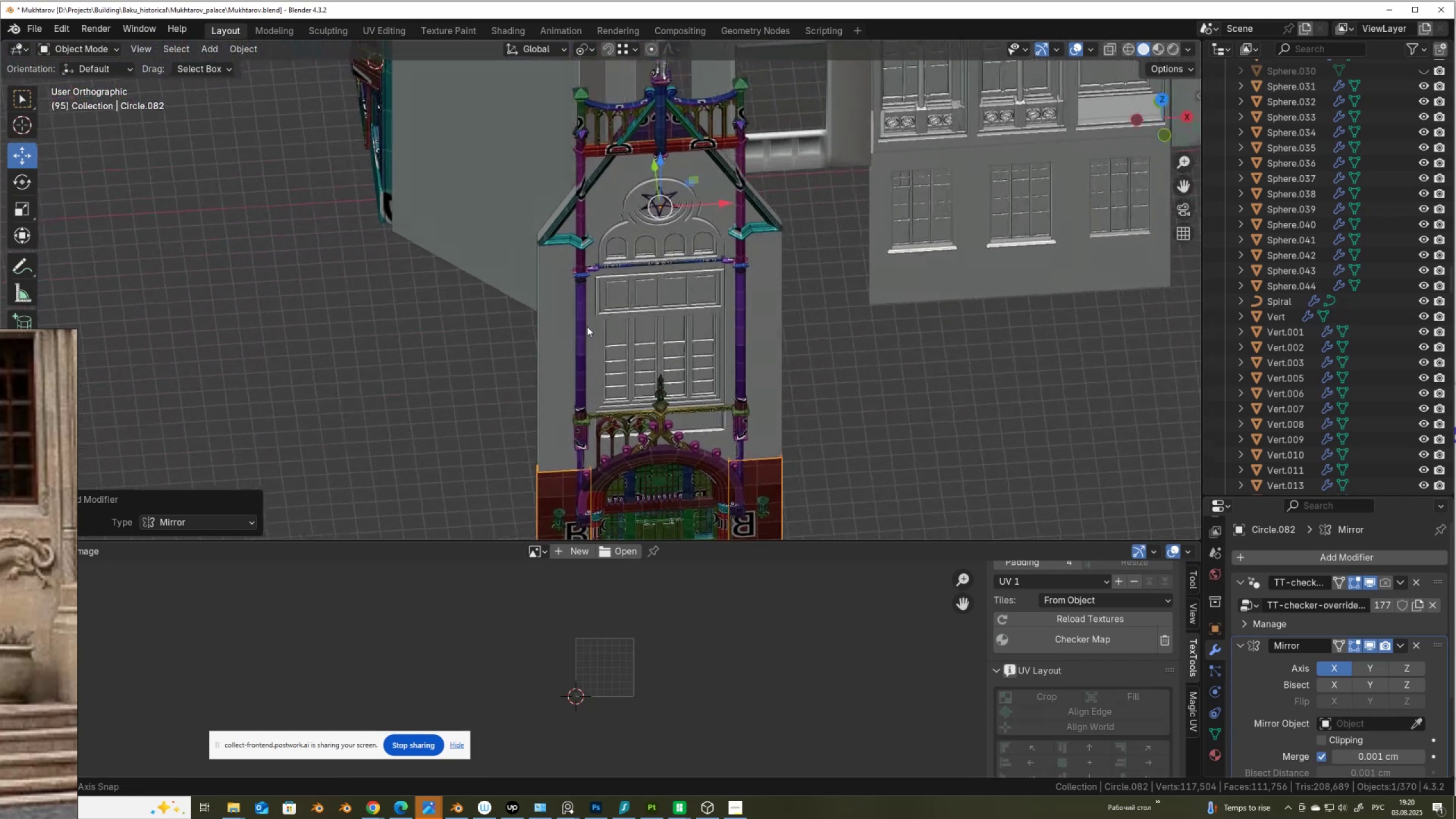 
scroll: coordinate [649, 193], scroll_direction: up, amount: 2.0
 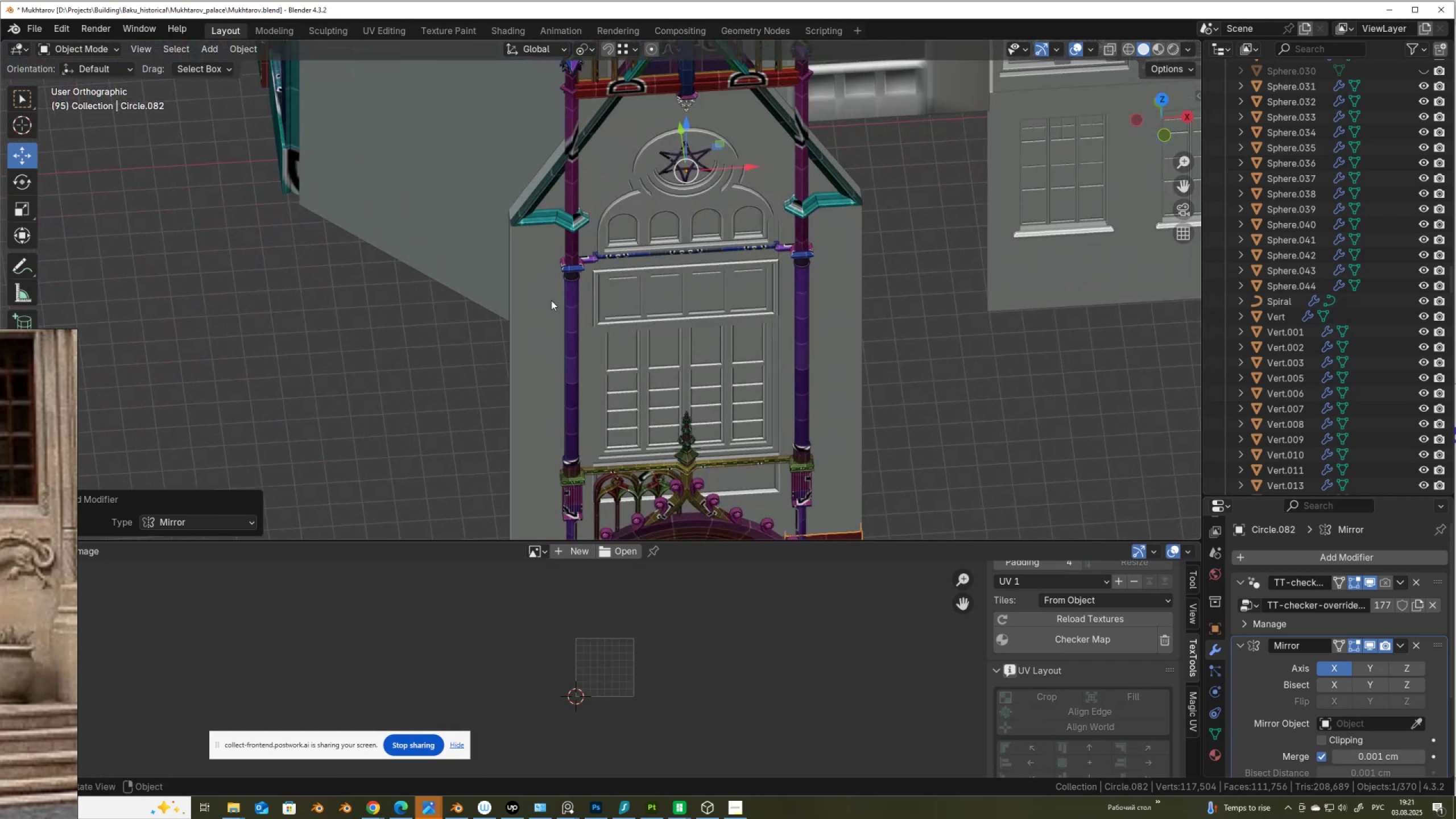 
left_click([551, 300])
 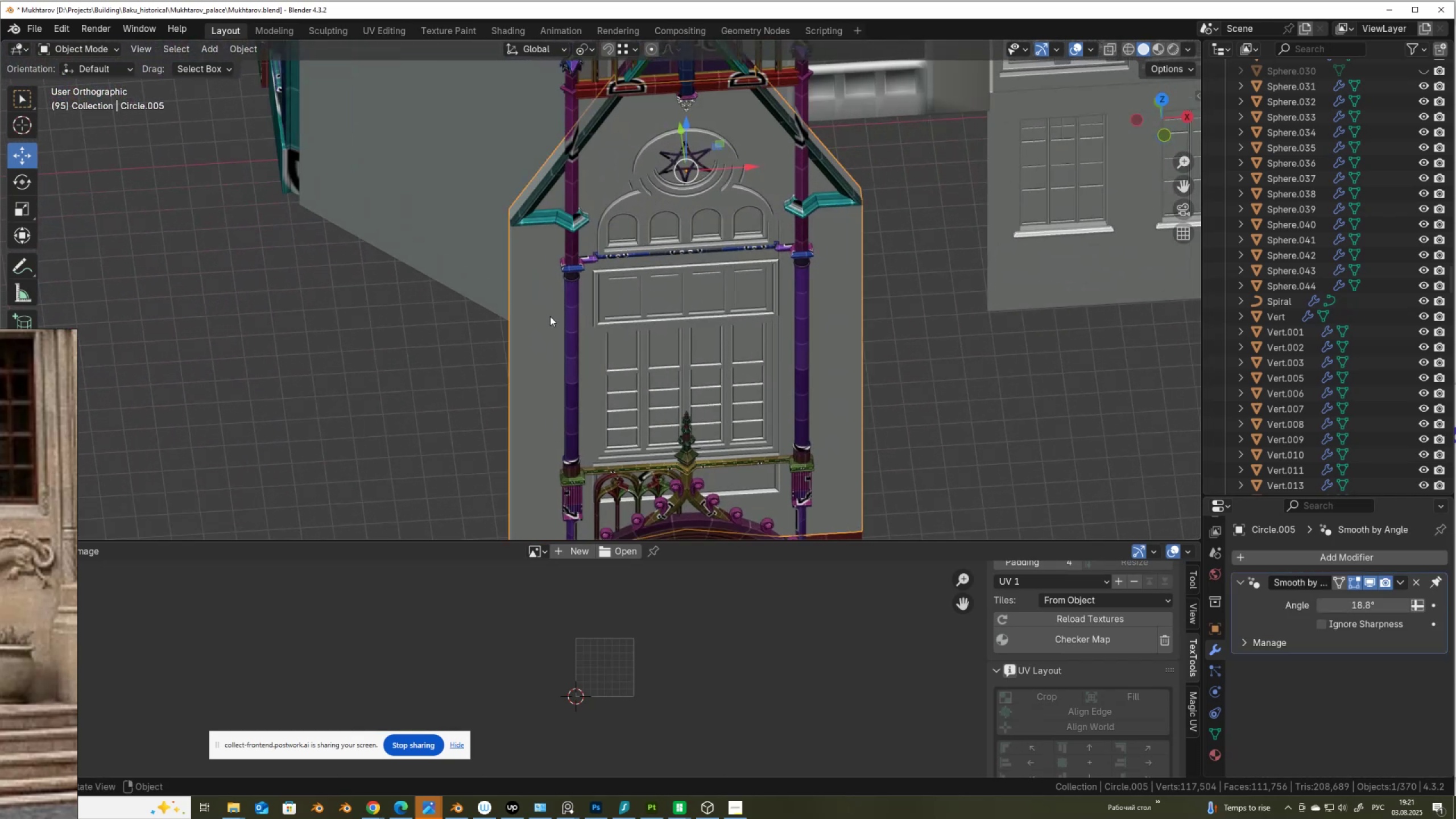 
scroll: coordinate [553, 322], scroll_direction: down, amount: 2.0
 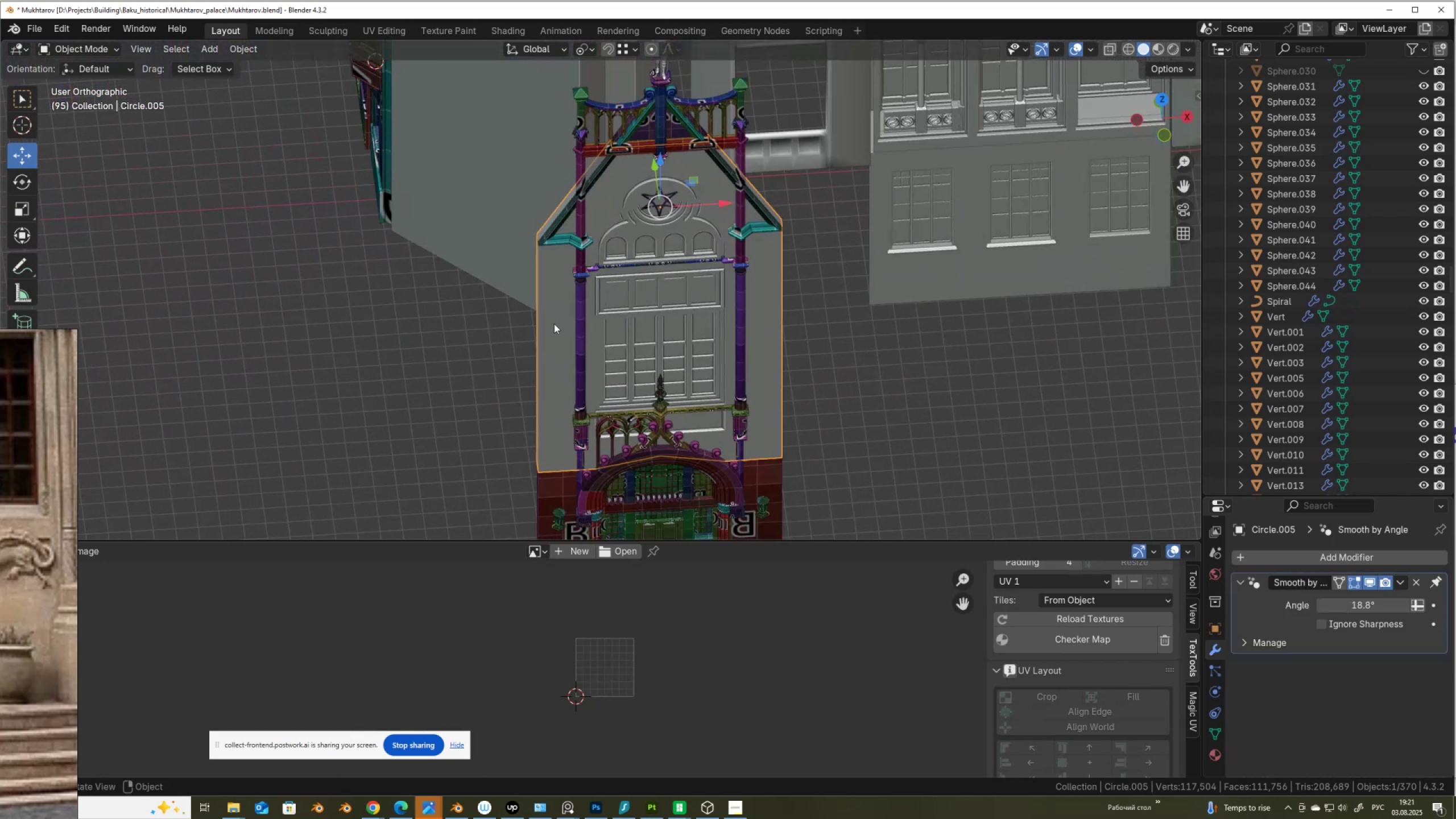 
key(Tab)
 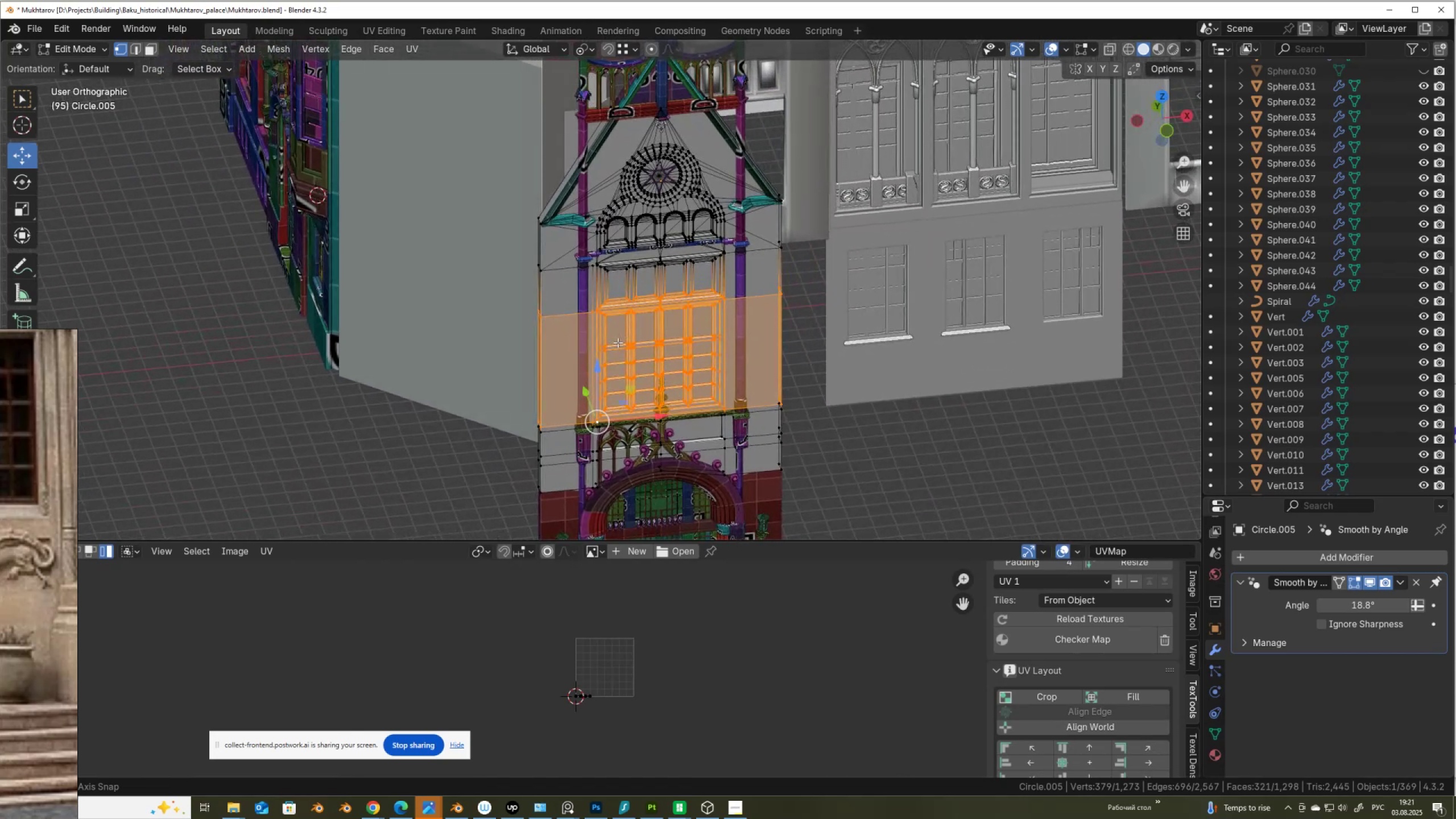 
wait(7.38)
 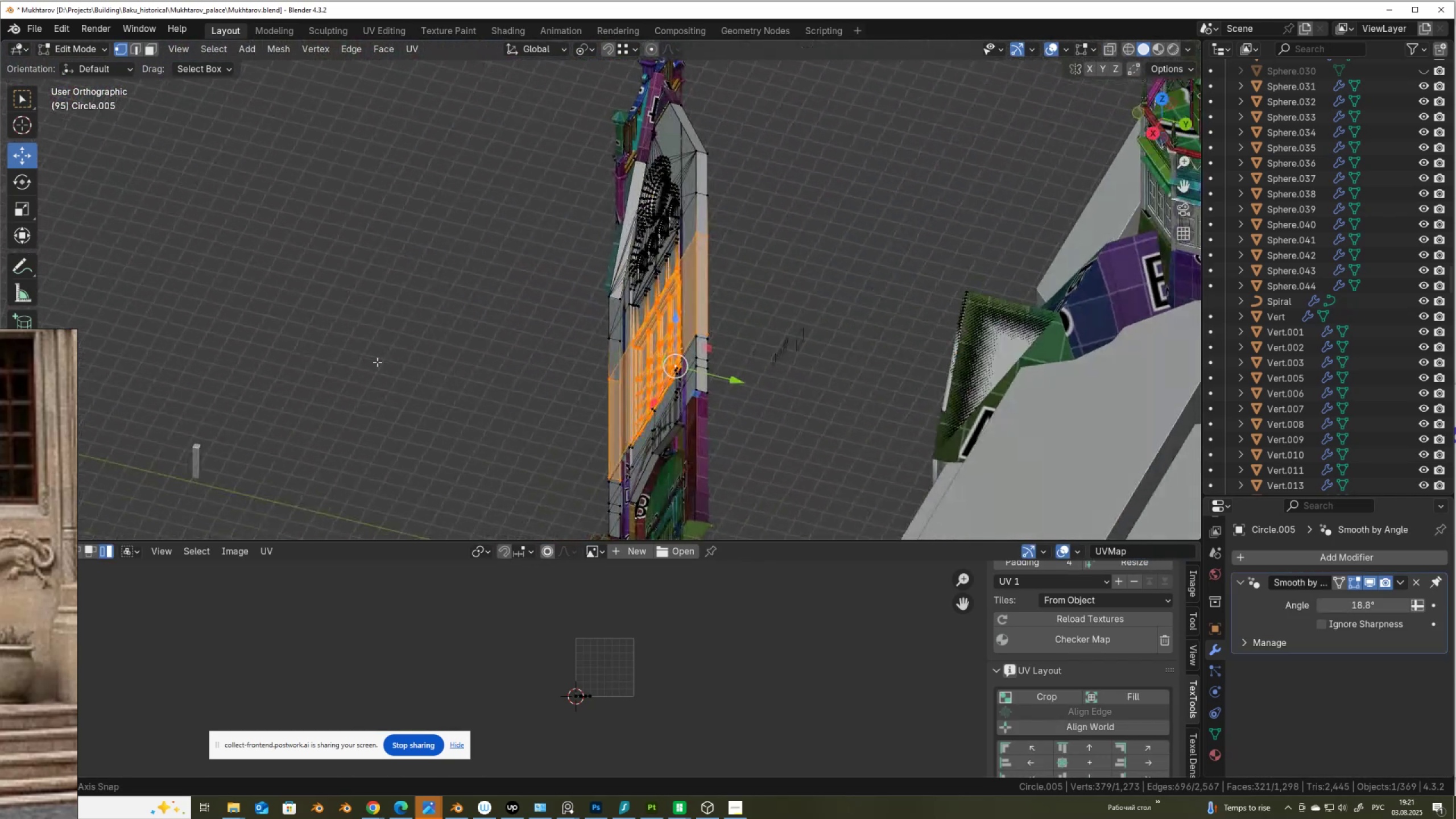 
key(Slash)
 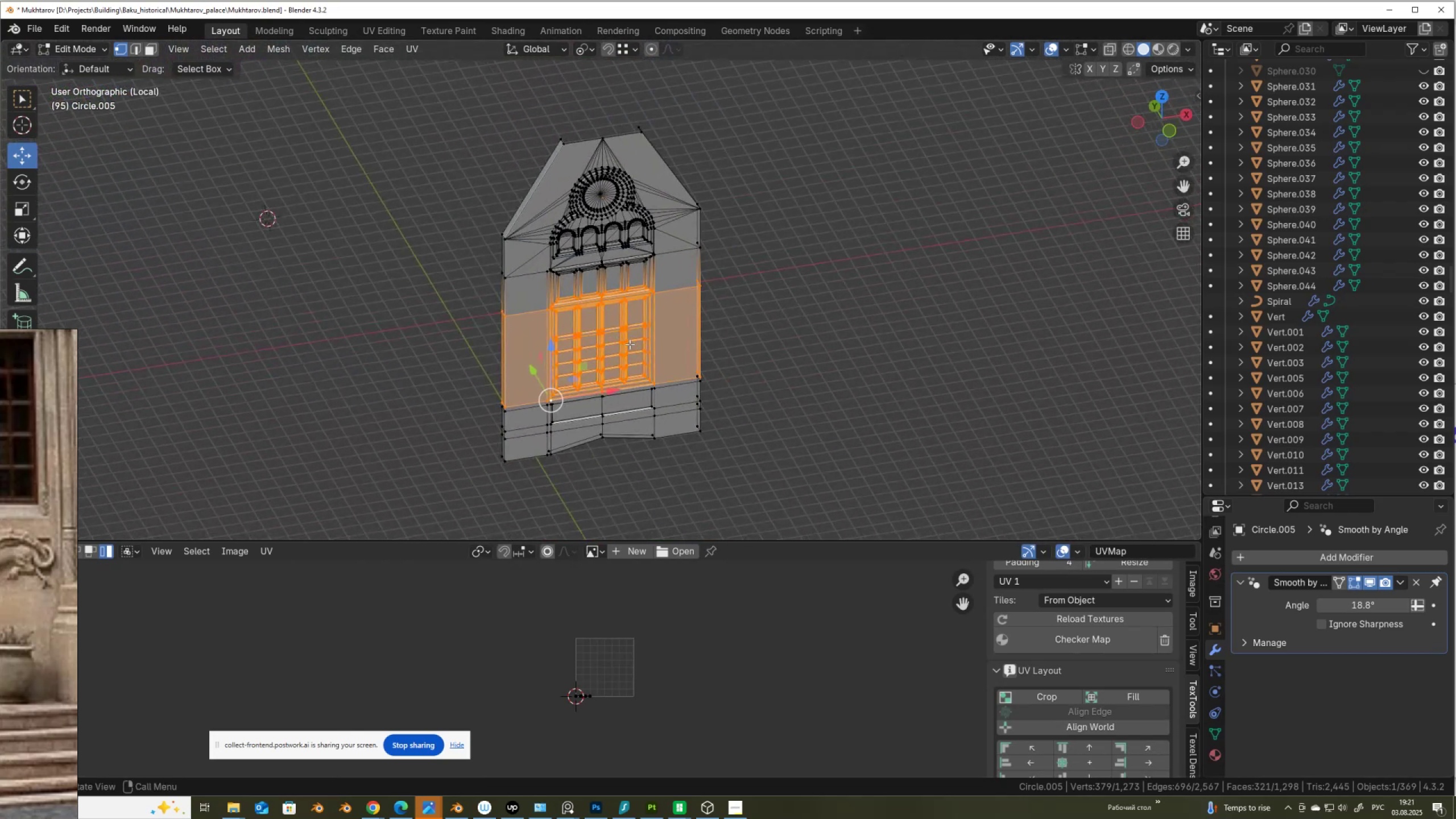 
scroll: coordinate [630, 307], scroll_direction: up, amount: 2.0
 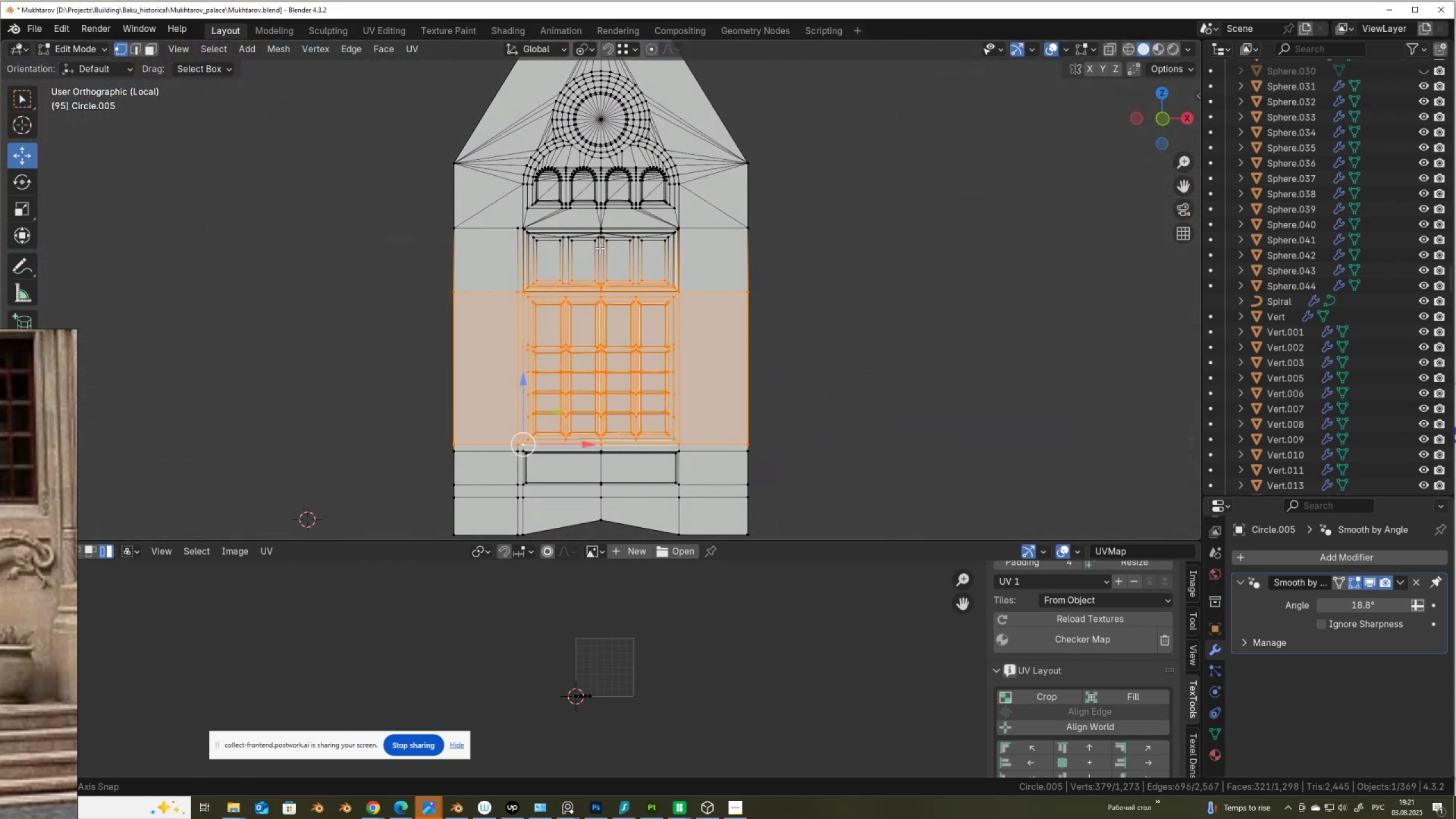 
hold_key(key=ShiftLeft, duration=0.66)
 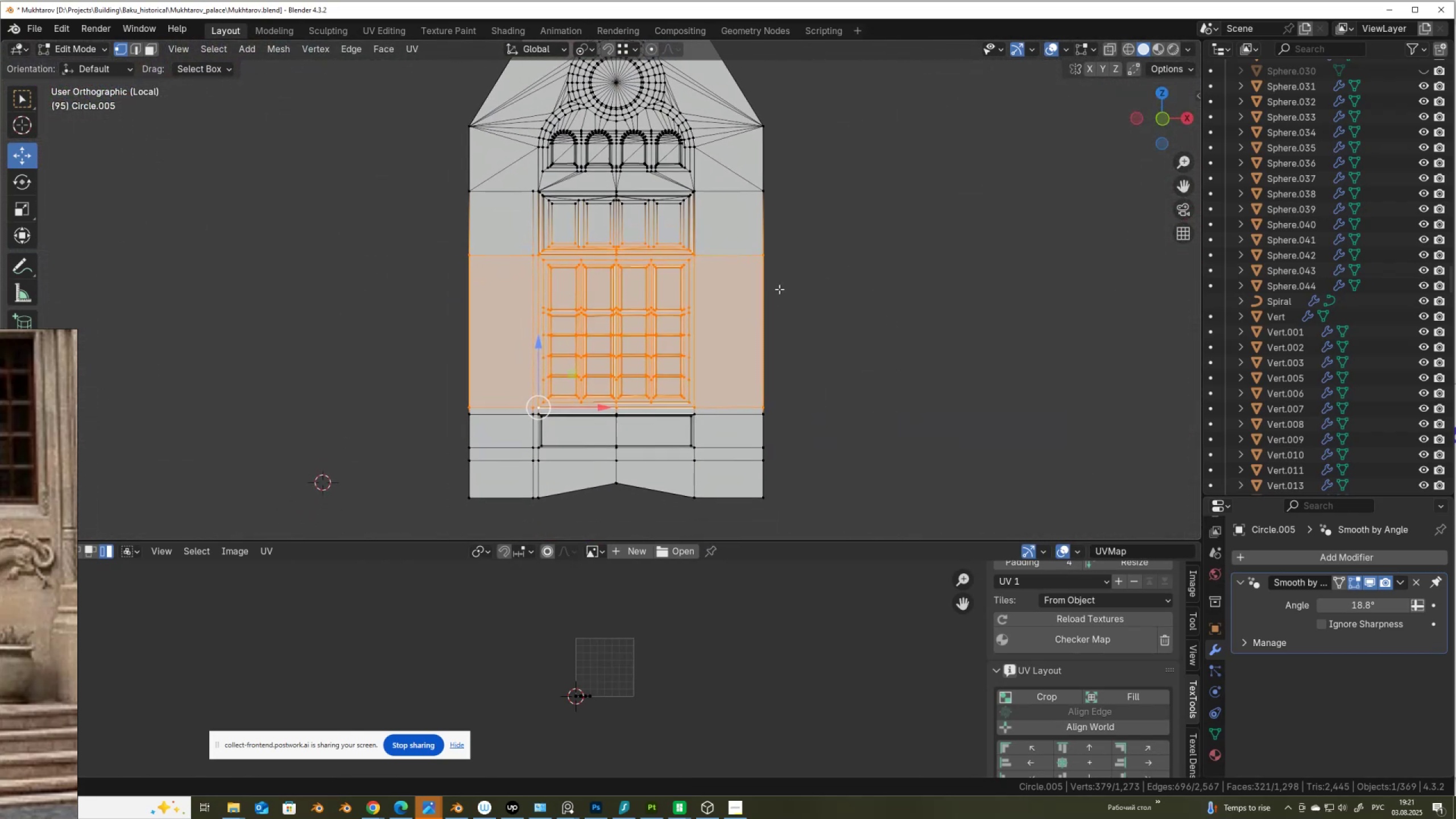 
scroll: coordinate [766, 322], scroll_direction: up, amount: 2.0
 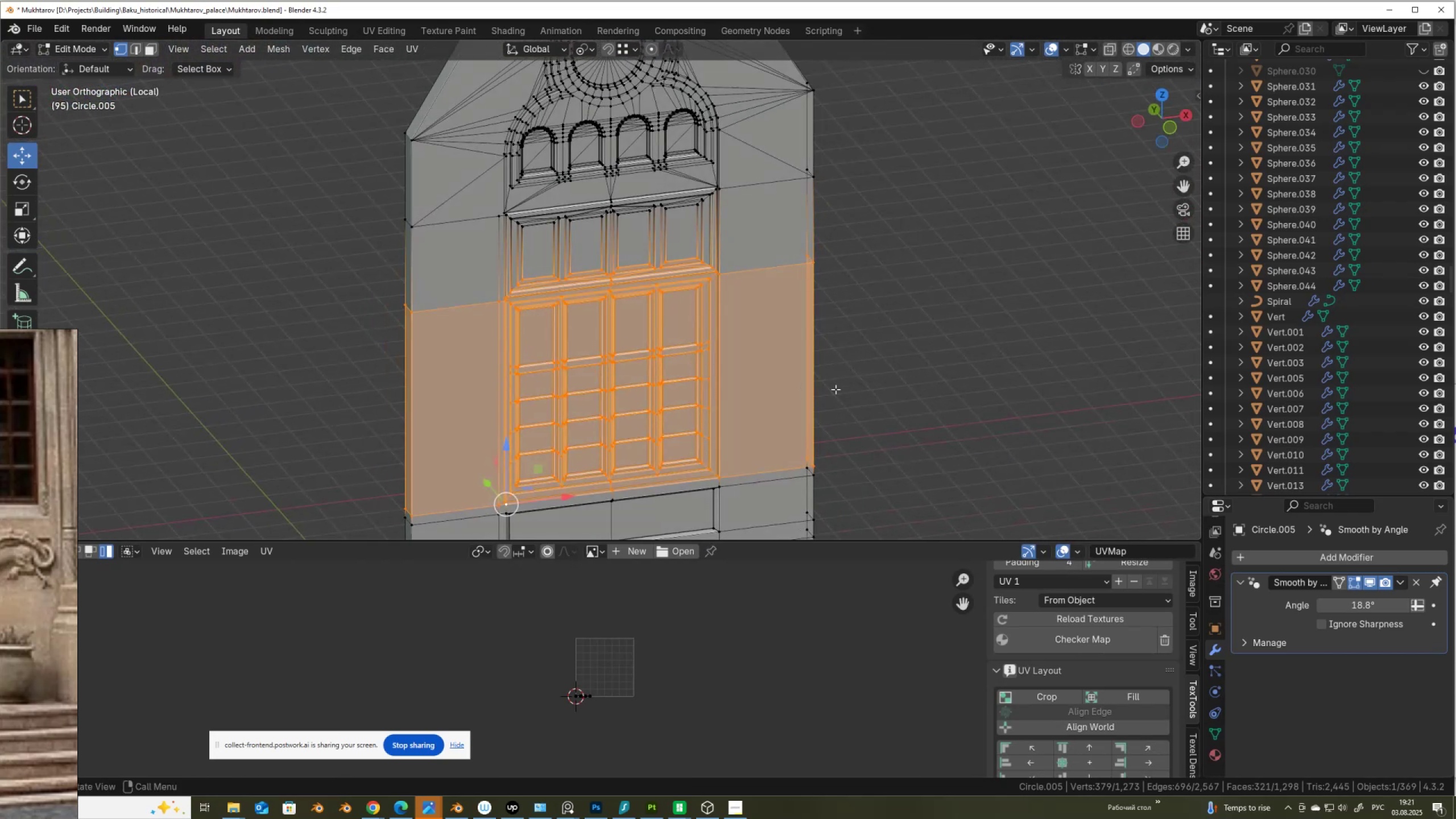 
left_click([948, 391])
 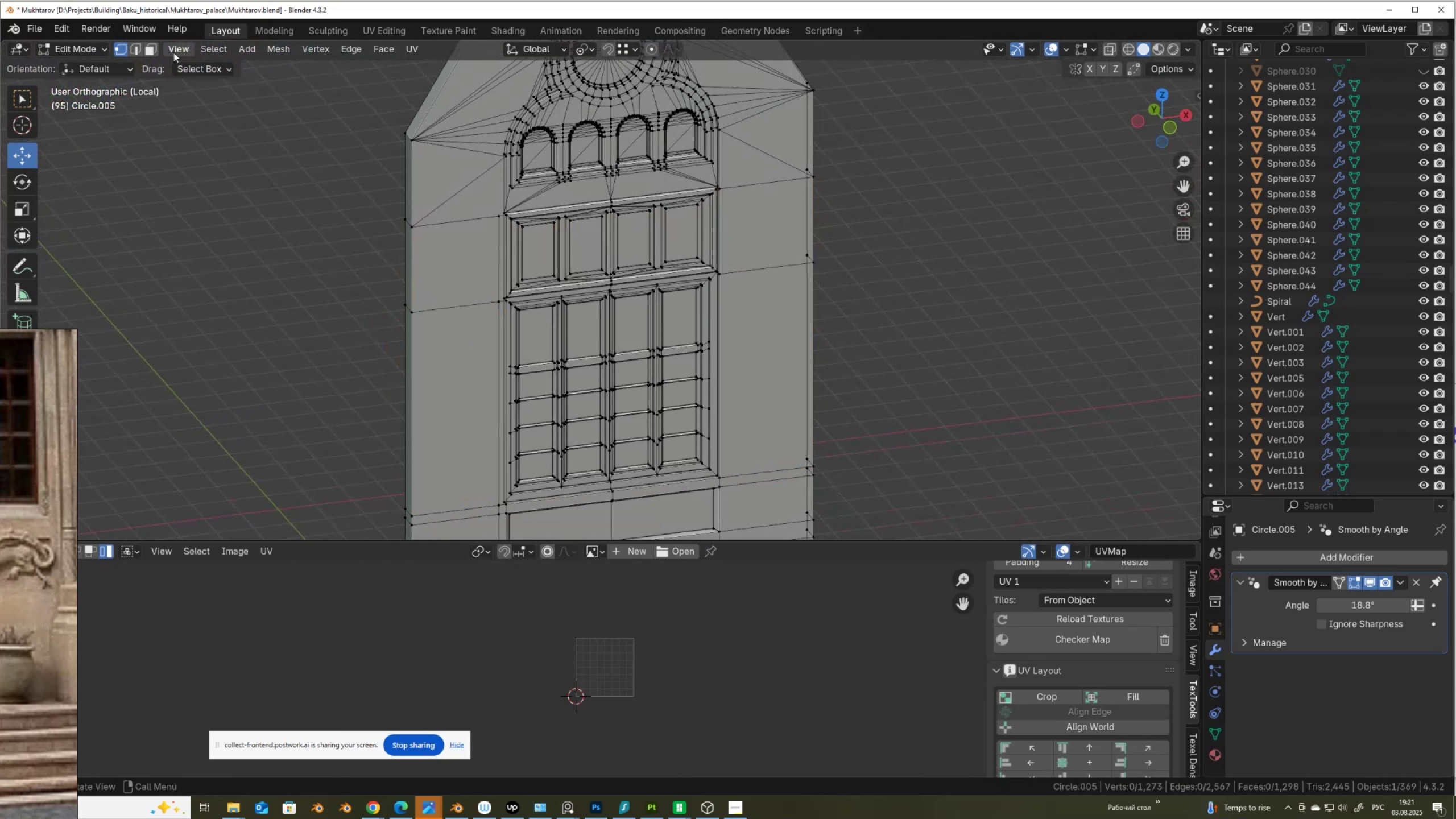 
left_click([131, 50])
 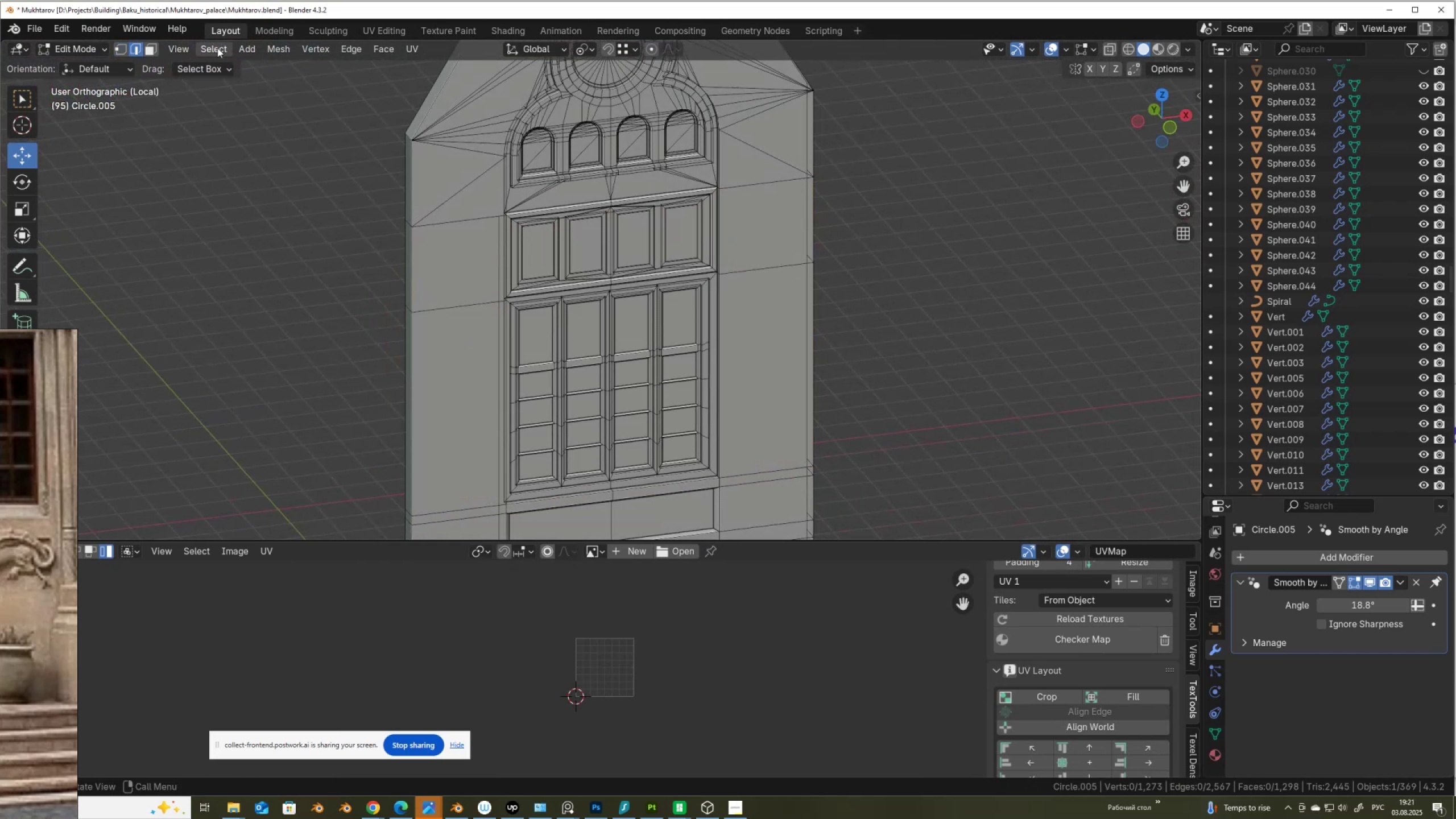 
left_click([226, 46])
 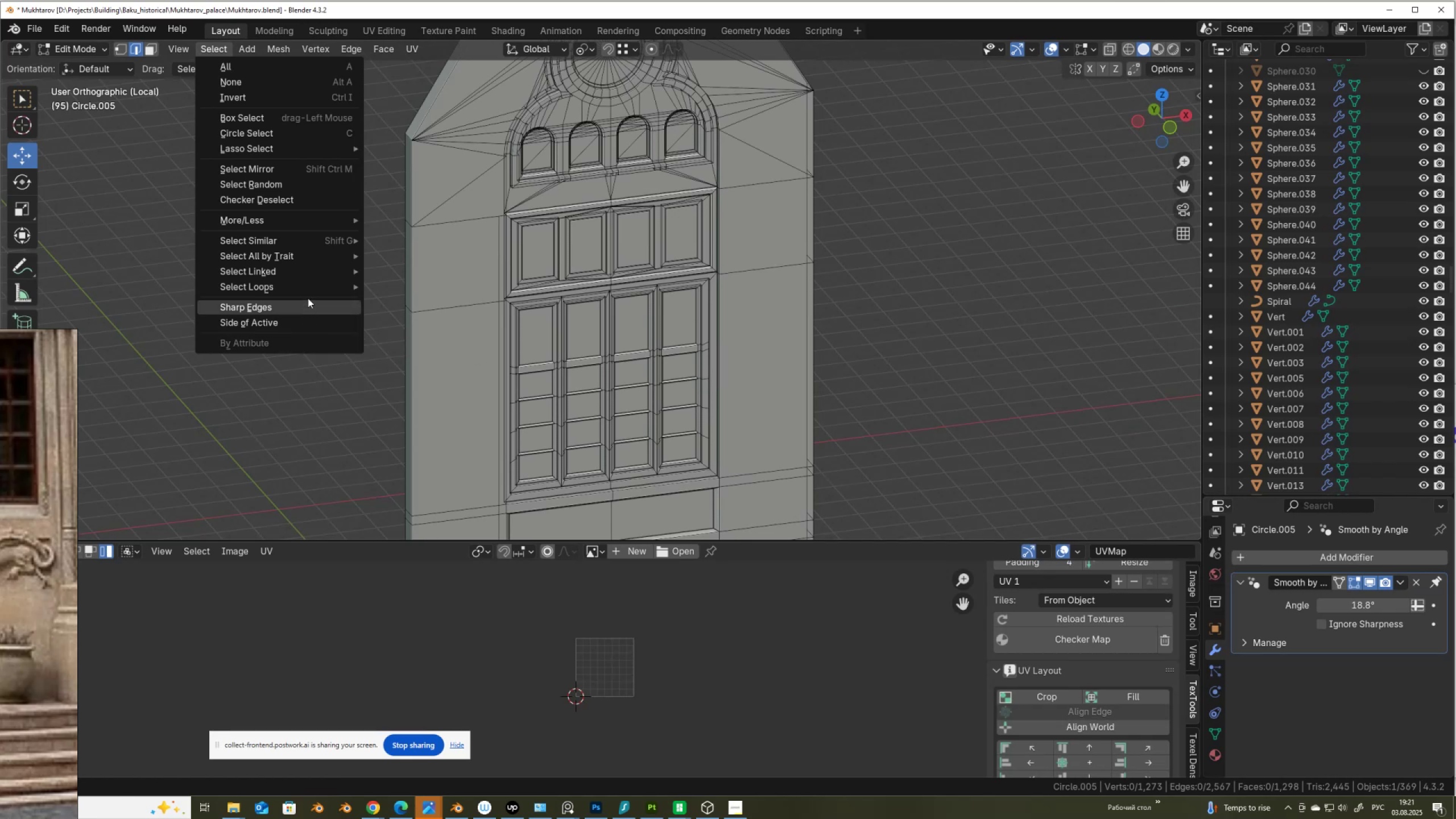 
left_click([308, 298])
 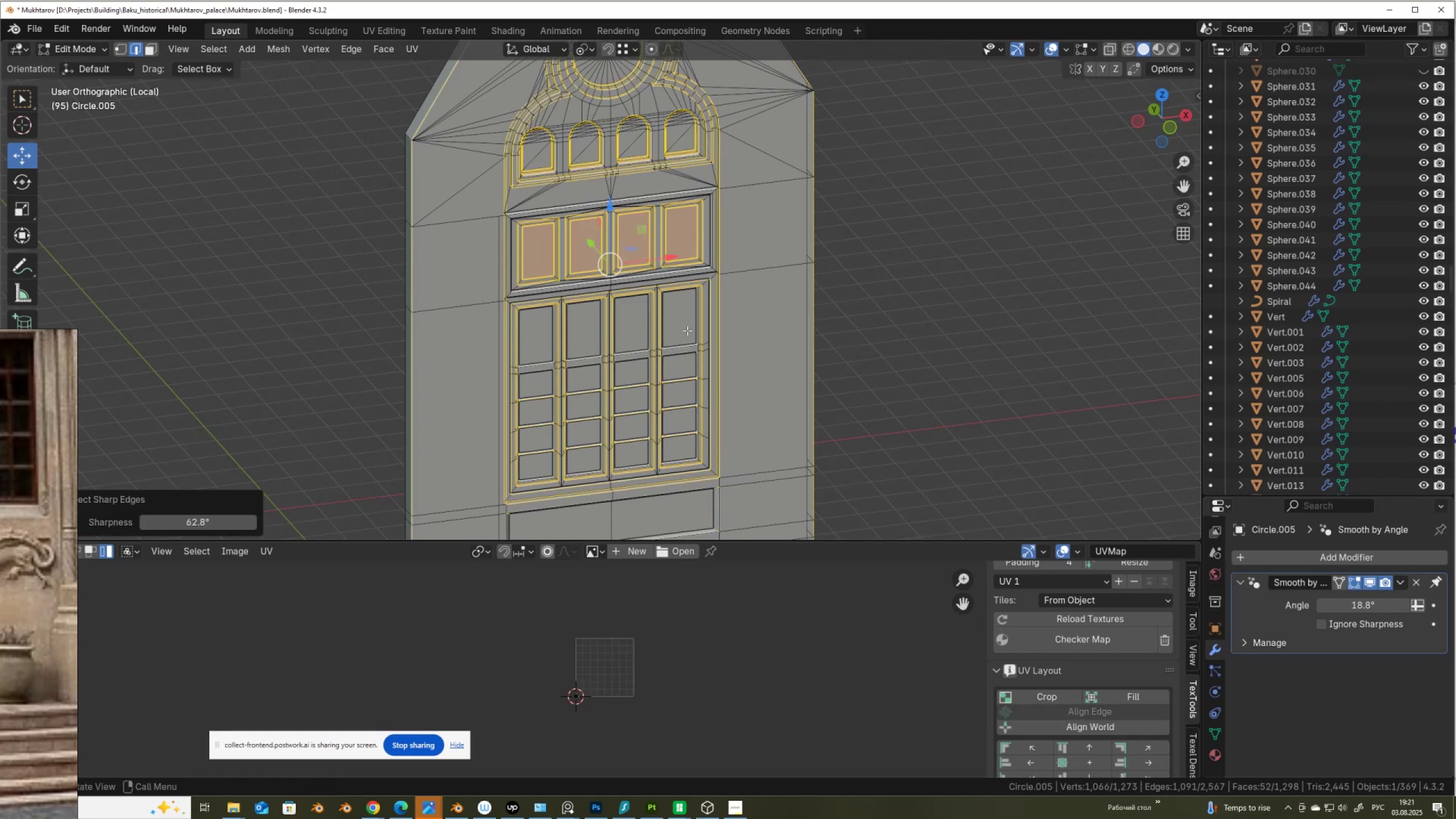 
hold_key(key=ShiftLeft, duration=0.86)
 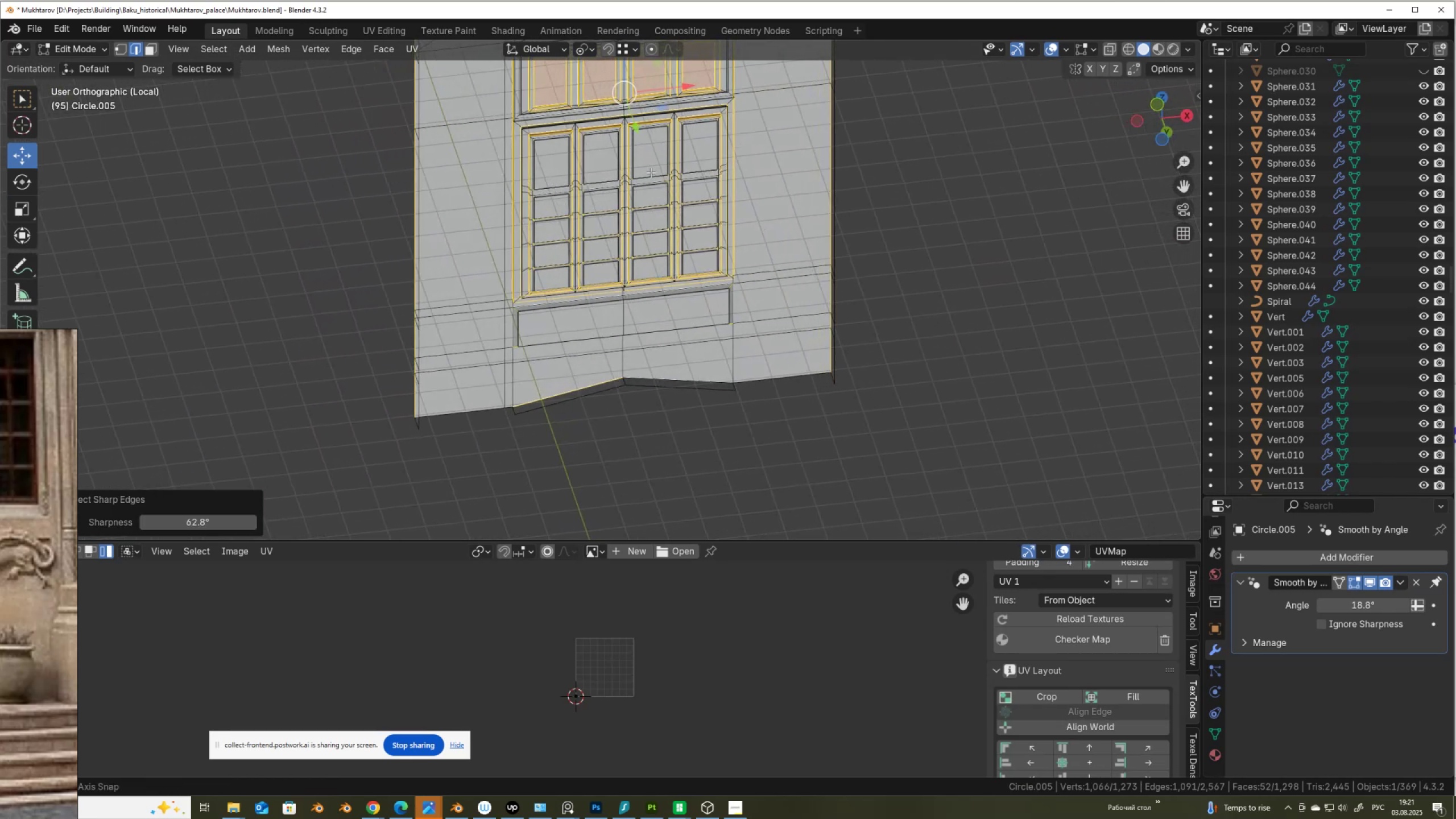 
scroll: coordinate [656, 328], scroll_direction: up, amount: 3.0
 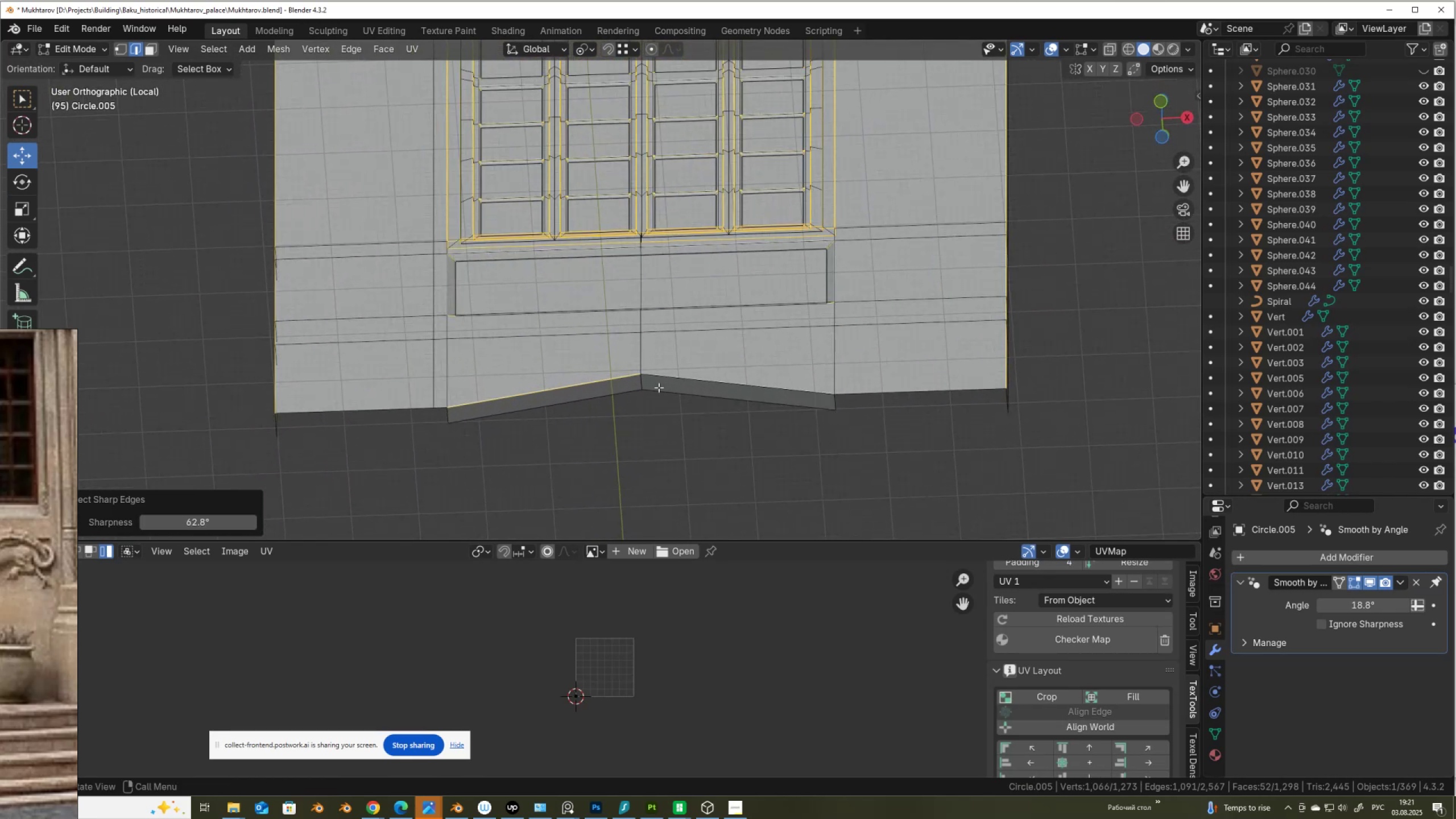 
hold_key(key=ShiftLeft, duration=1.53)
 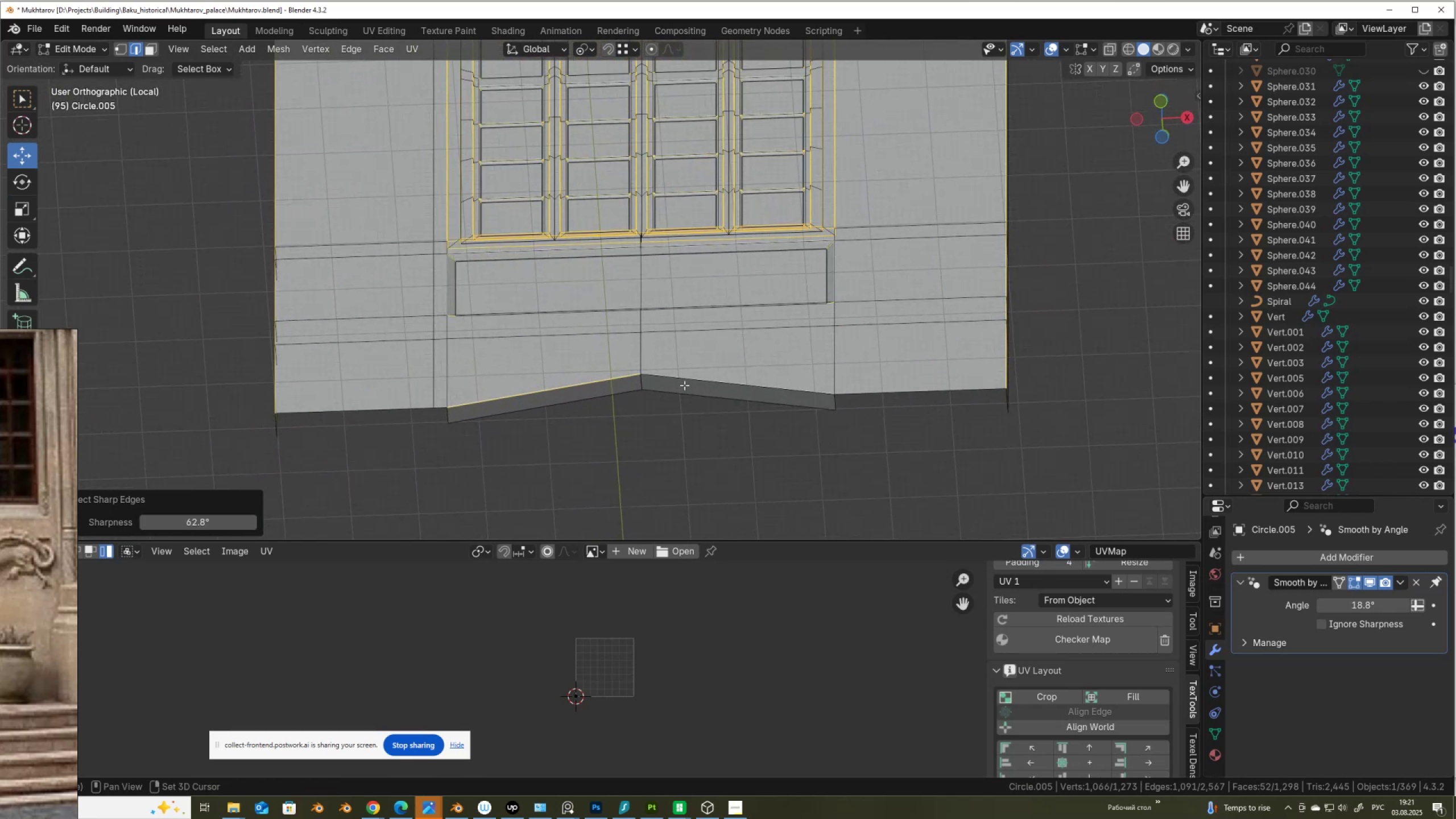 
key(Shift+ShiftLeft)
 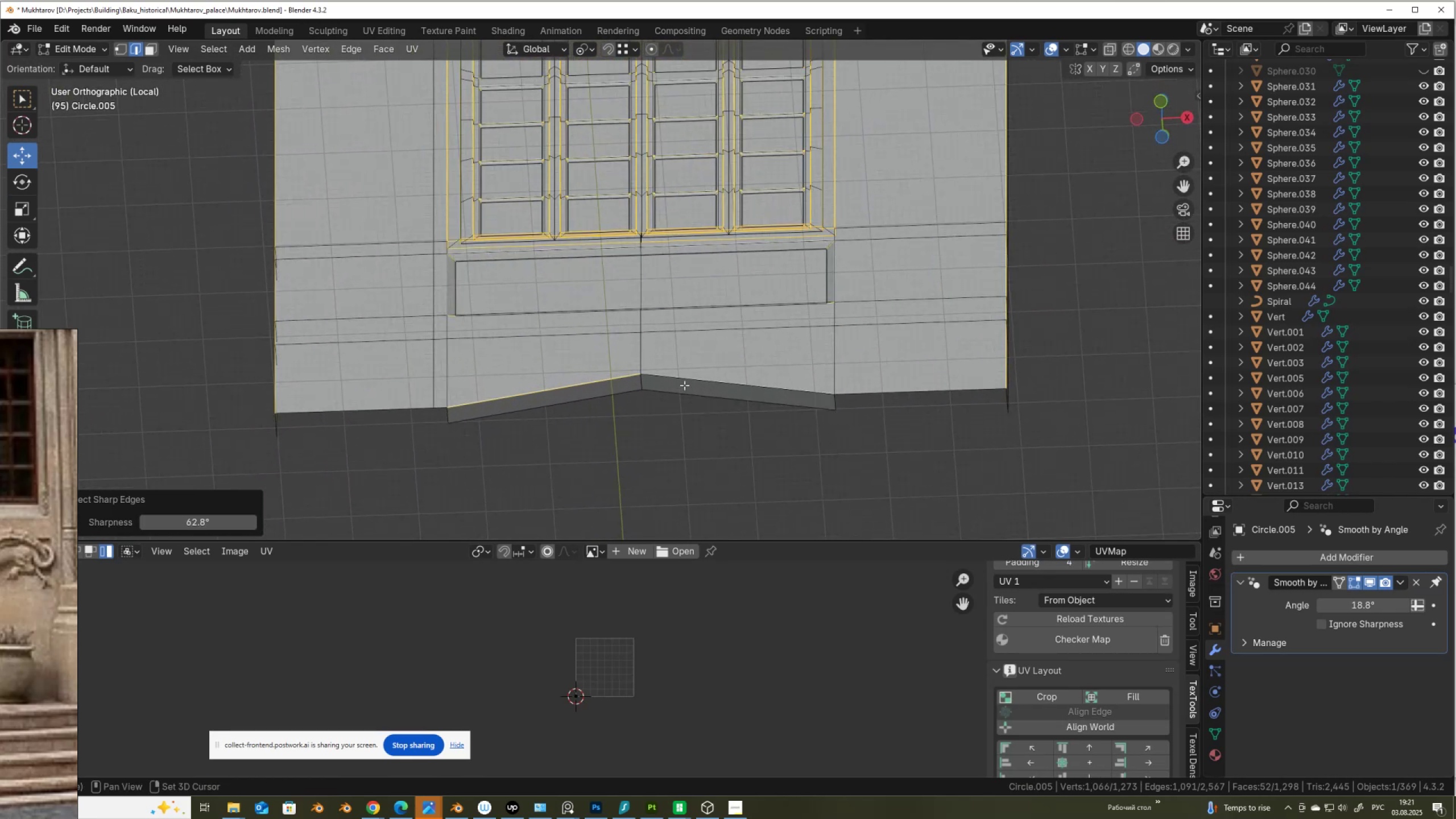 
key(Shift+ShiftLeft)
 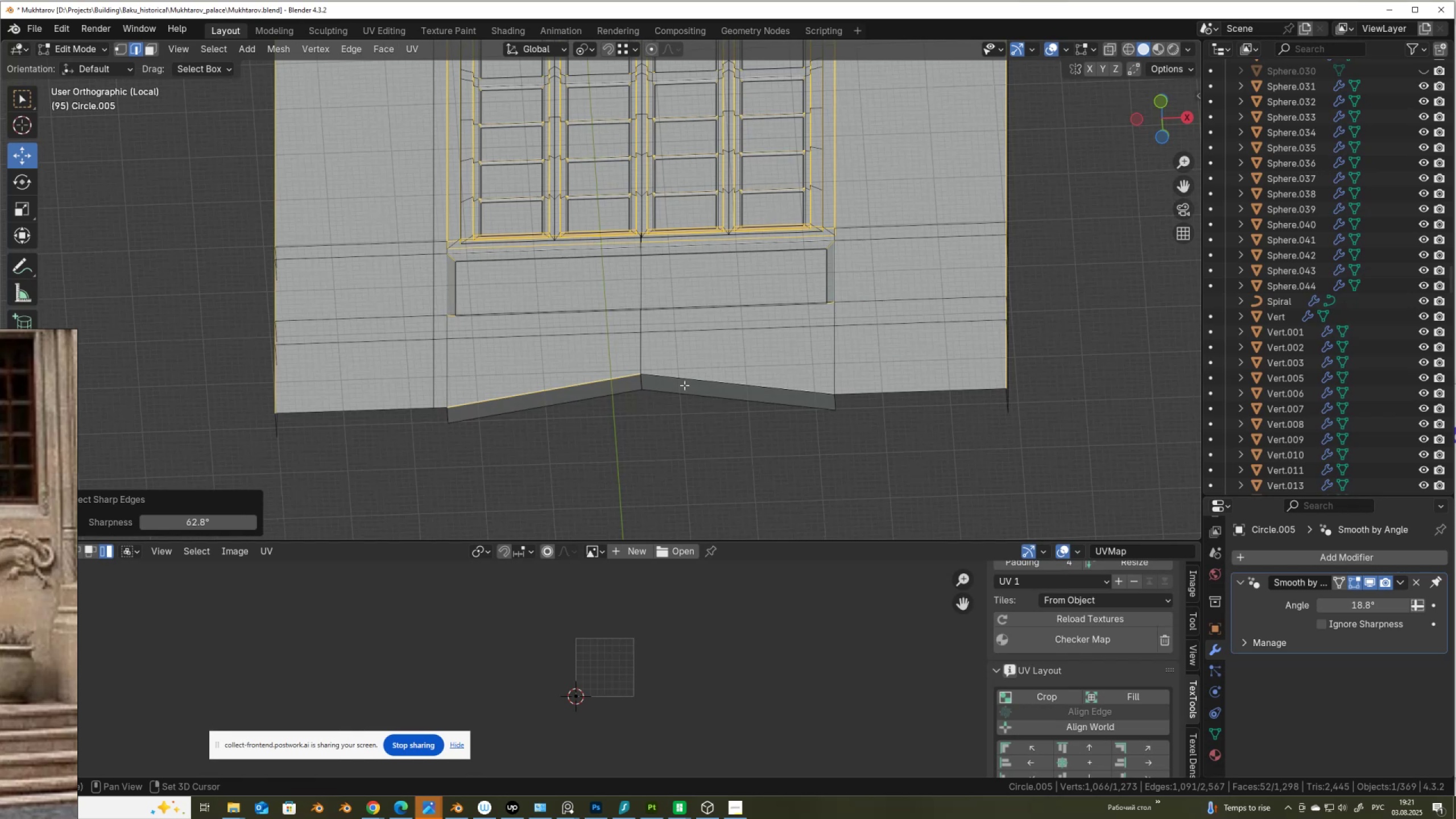 
key(Shift+ShiftLeft)
 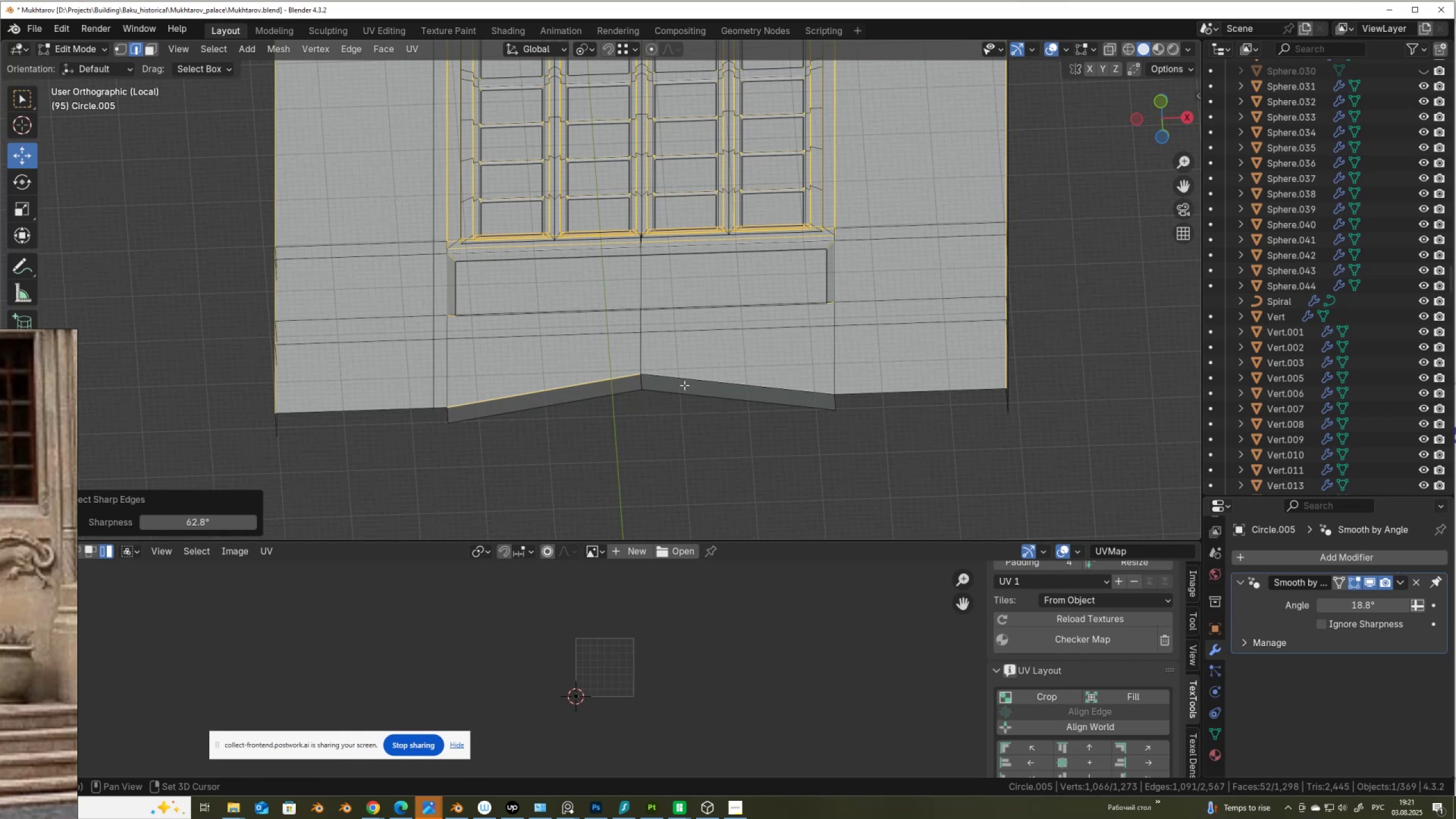 
key(Shift+ShiftLeft)
 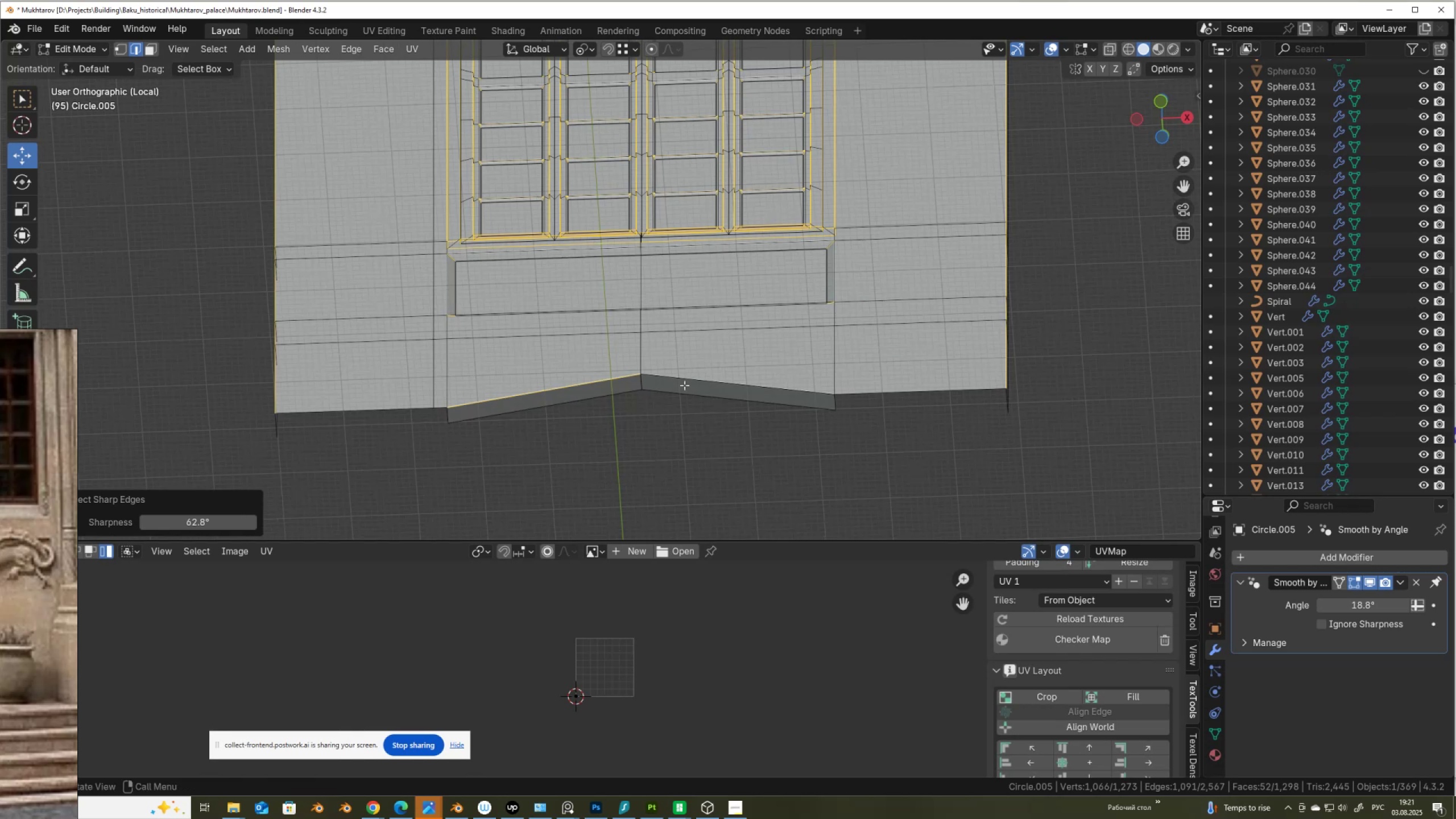 
key(Shift+ShiftLeft)
 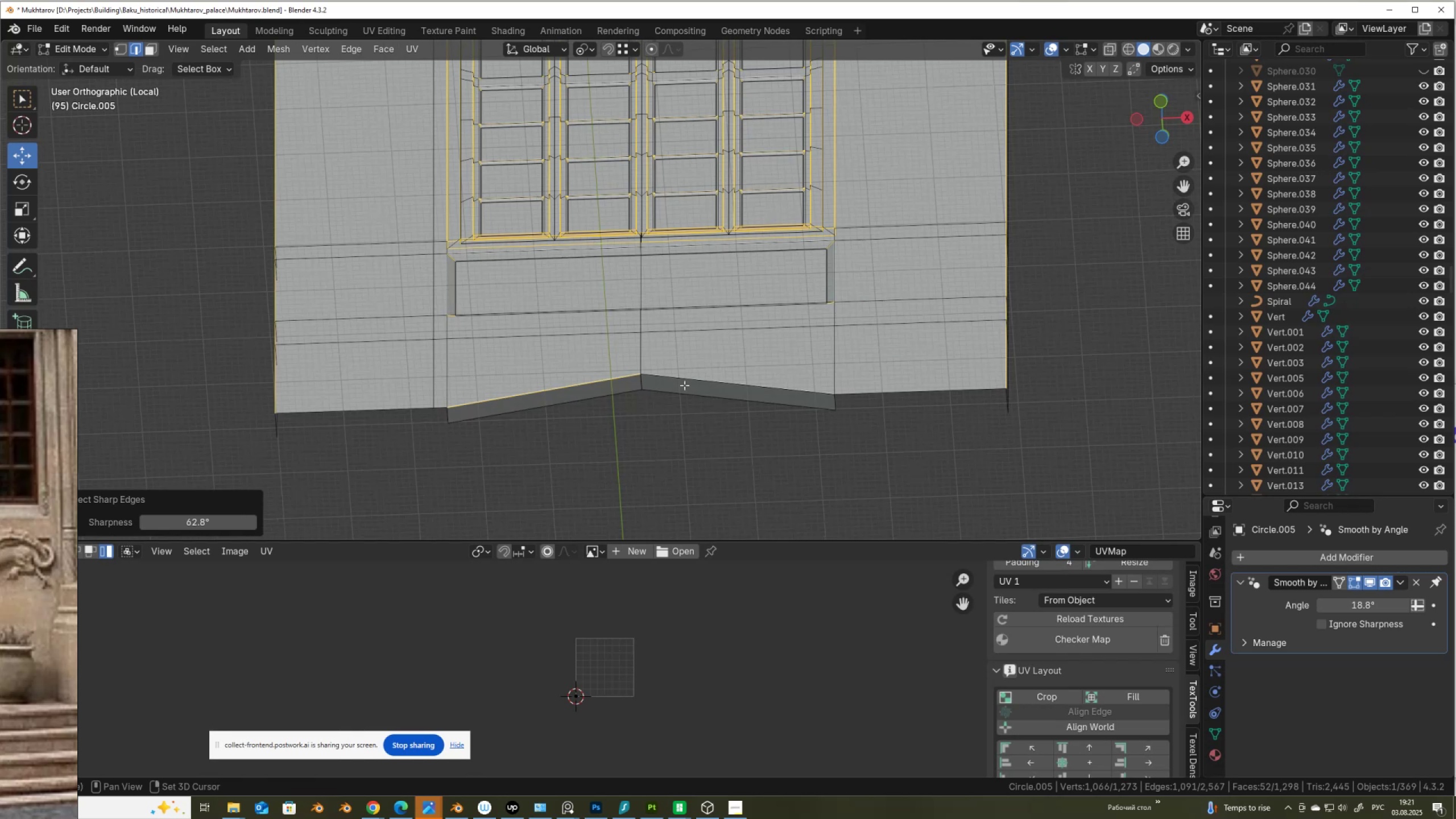 
key(Shift+ShiftLeft)
 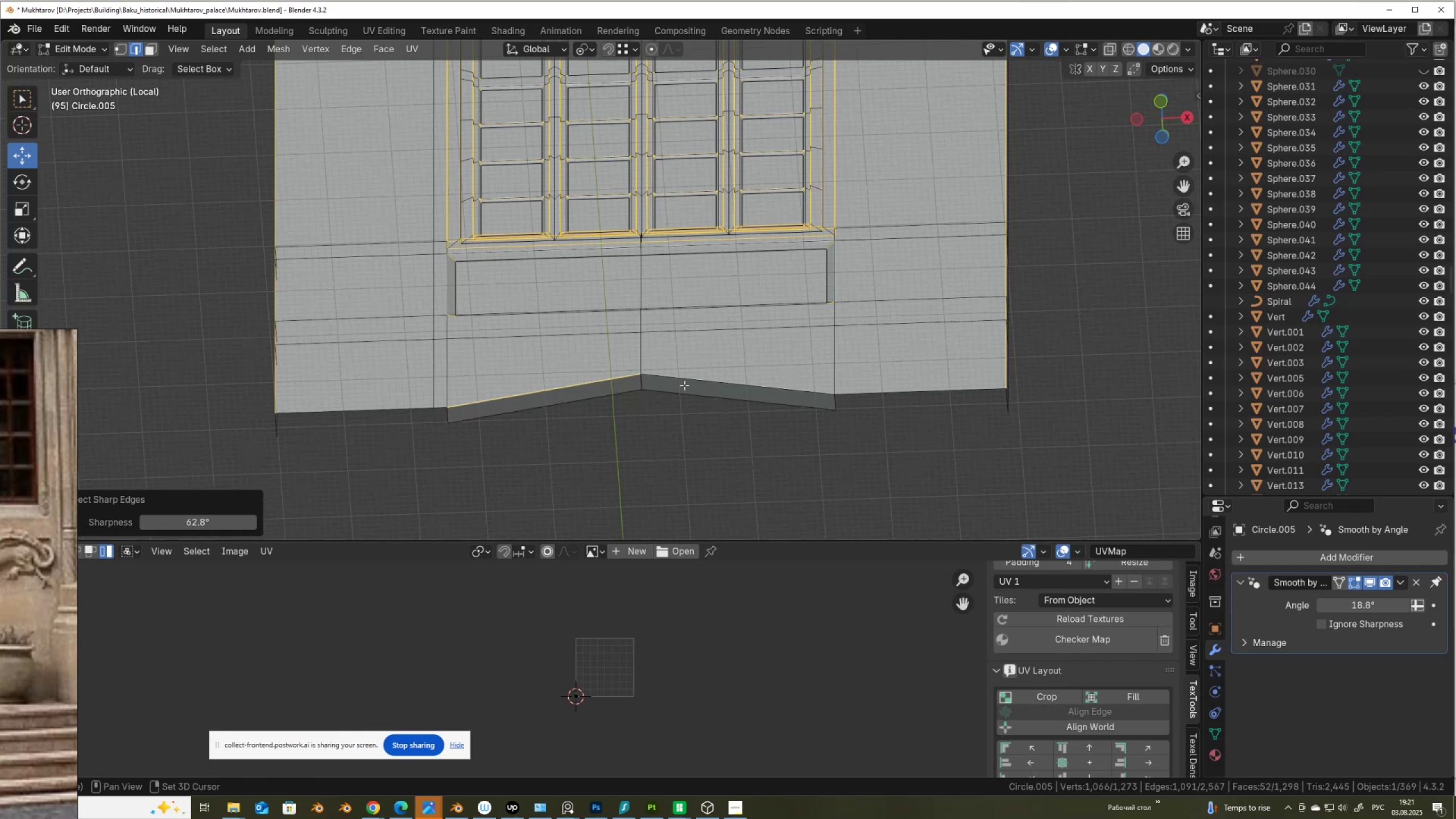 
key(Shift+ShiftLeft)
 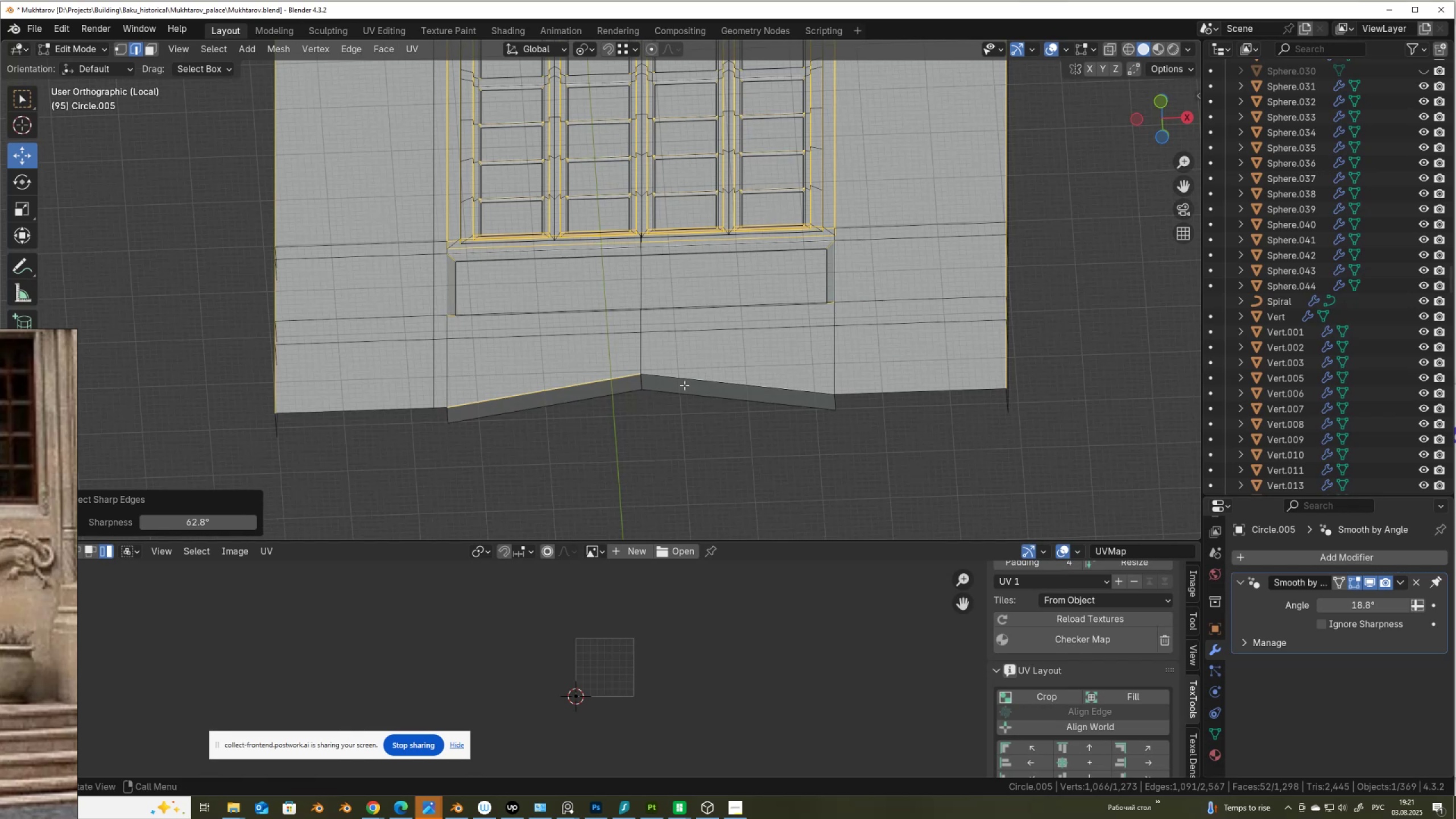 
key(Shift+ShiftLeft)
 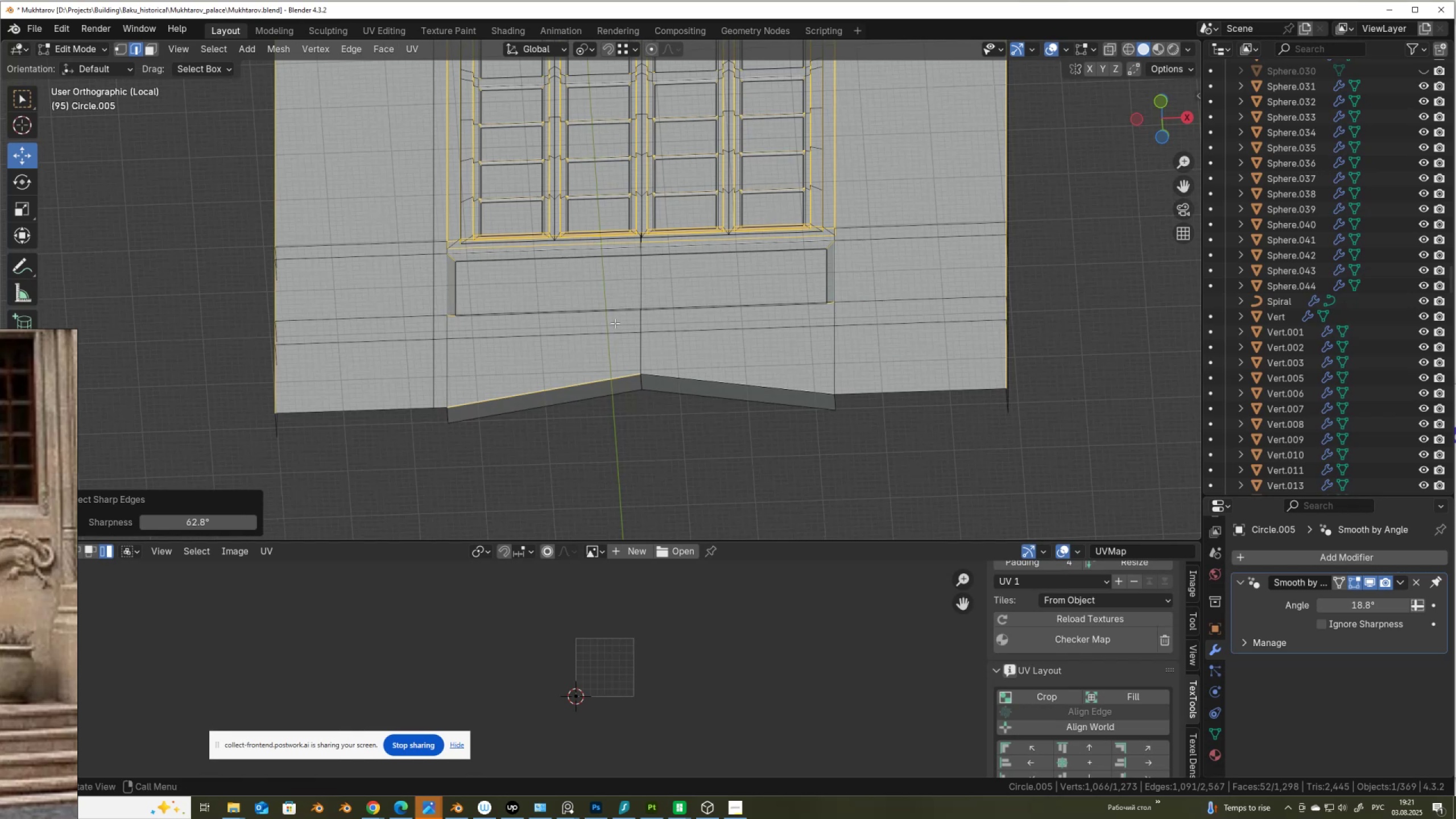 
key(Slash)
 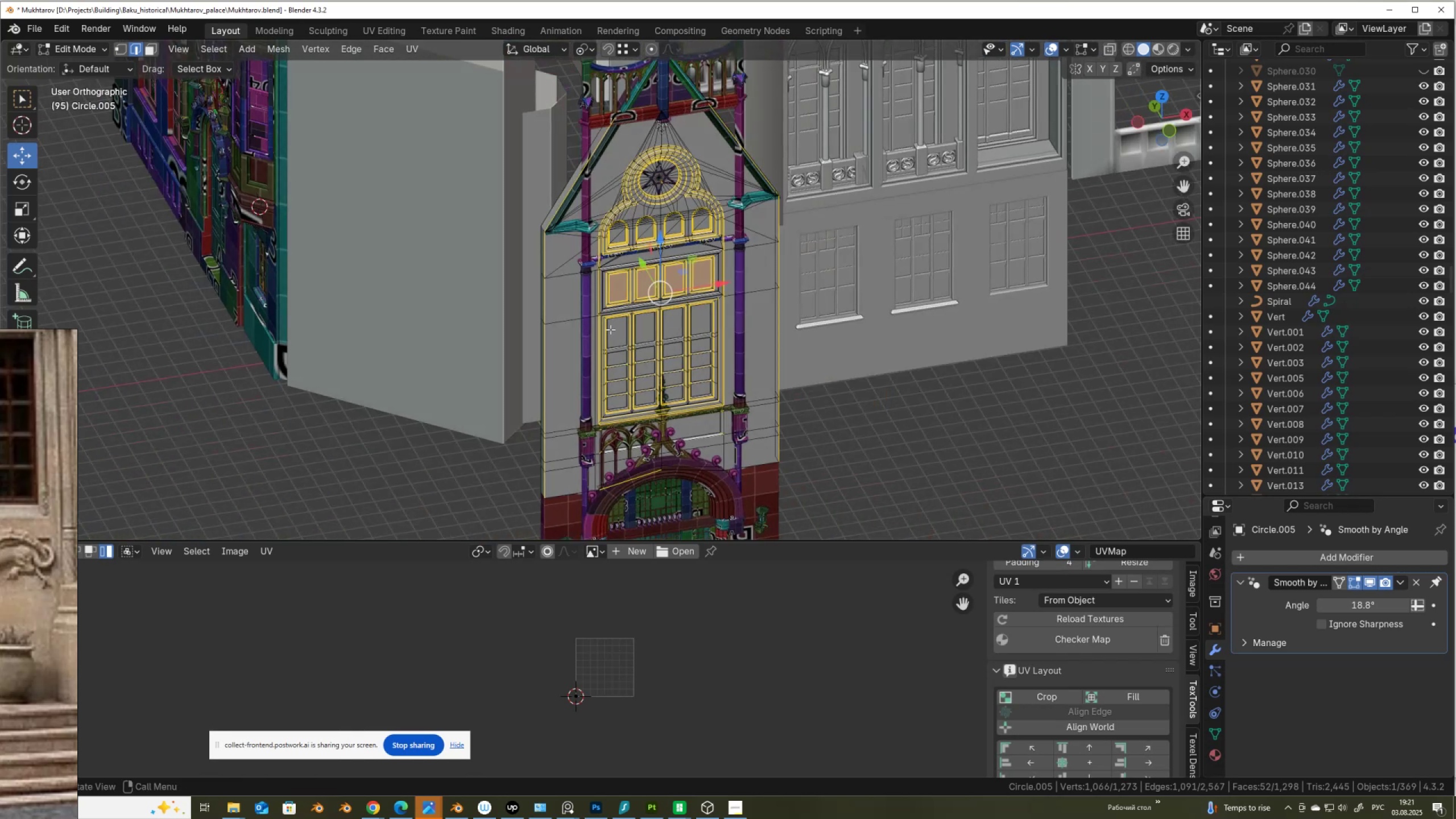 
scroll: coordinate [603, 355], scroll_direction: up, amount: 2.0
 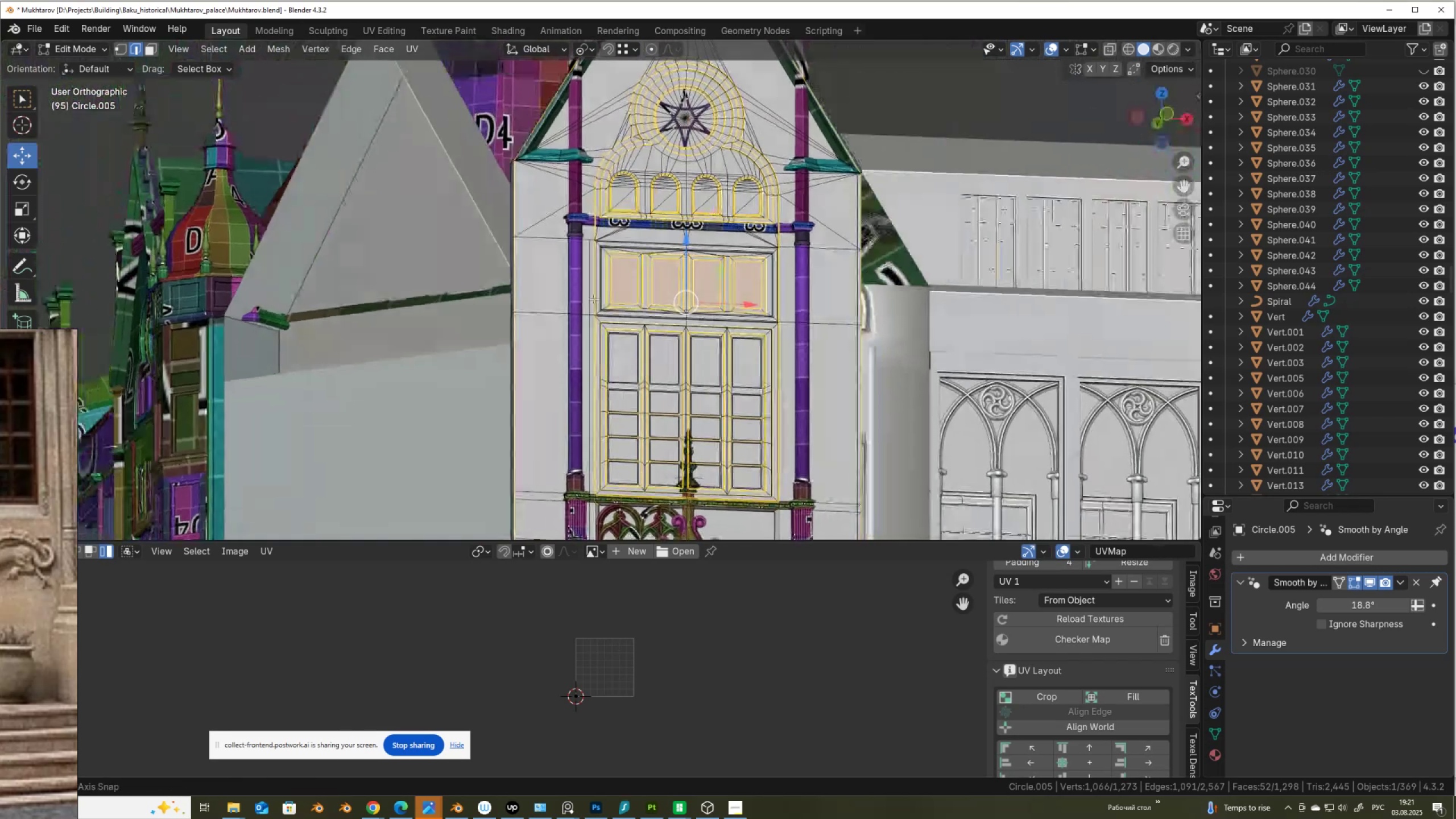 
hold_key(key=ShiftLeft, duration=0.38)
 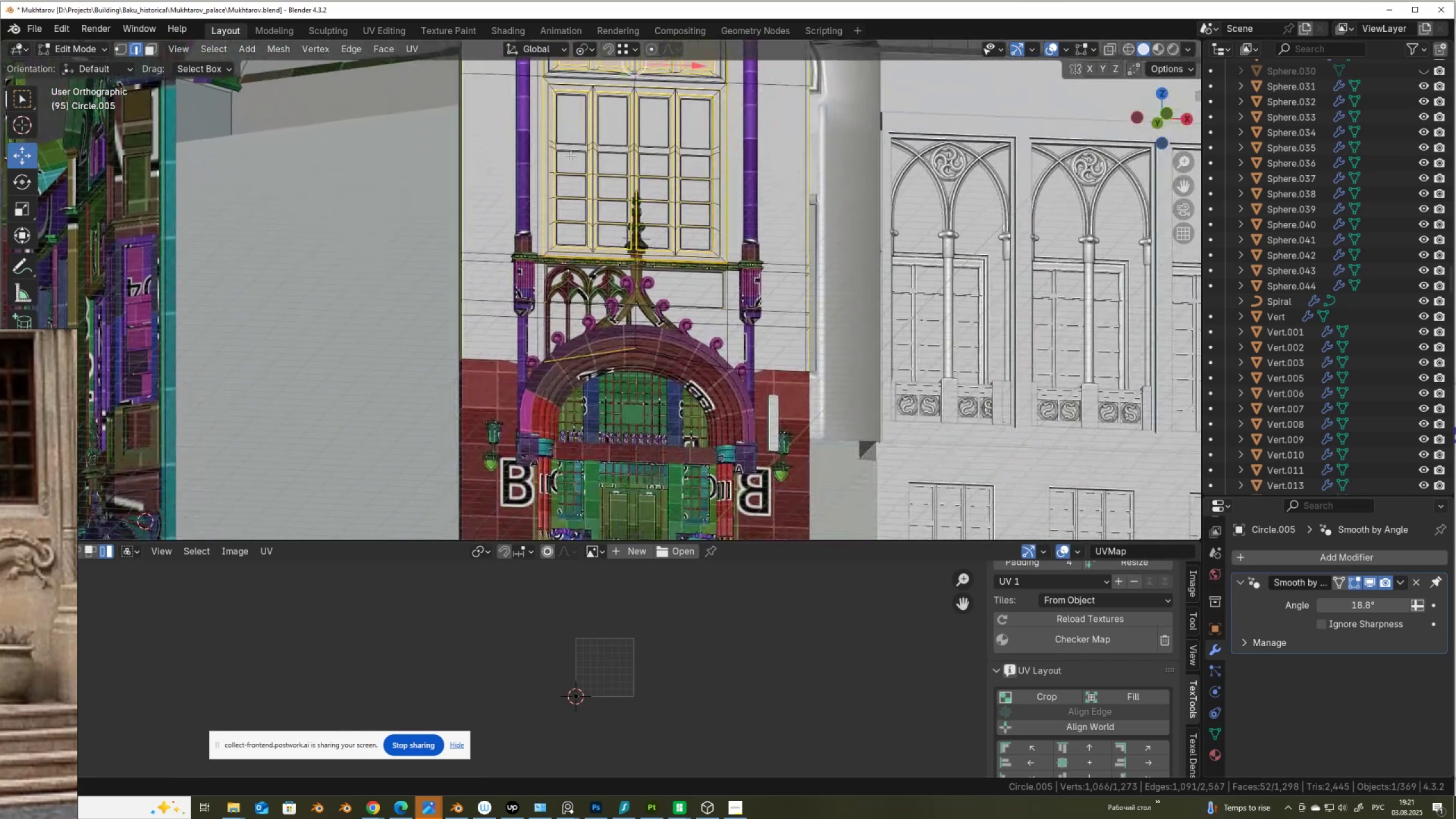 
scroll: coordinate [626, 351], scroll_direction: up, amount: 2.0
 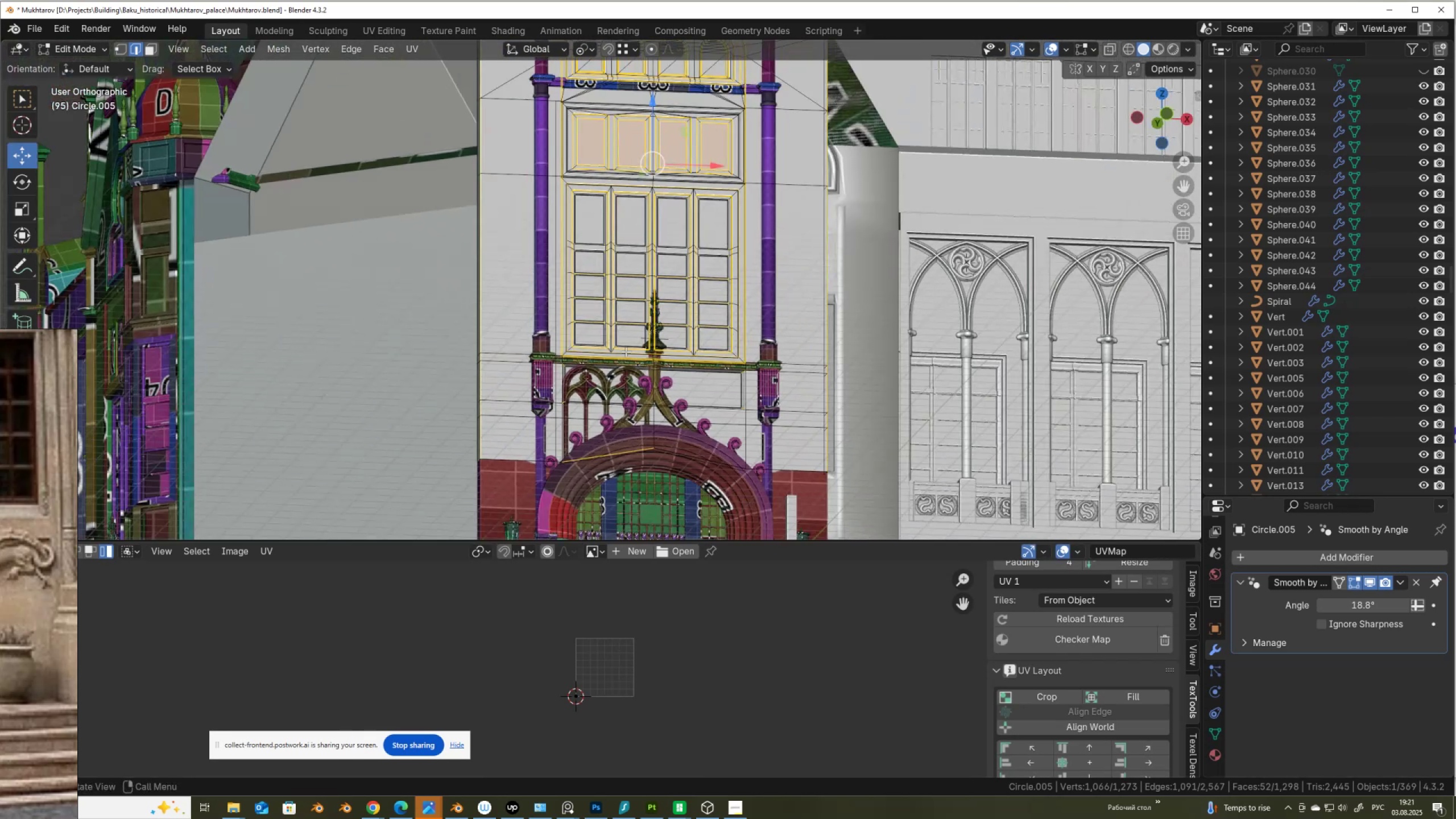 
hold_key(key=ControlLeft, duration=0.54)
 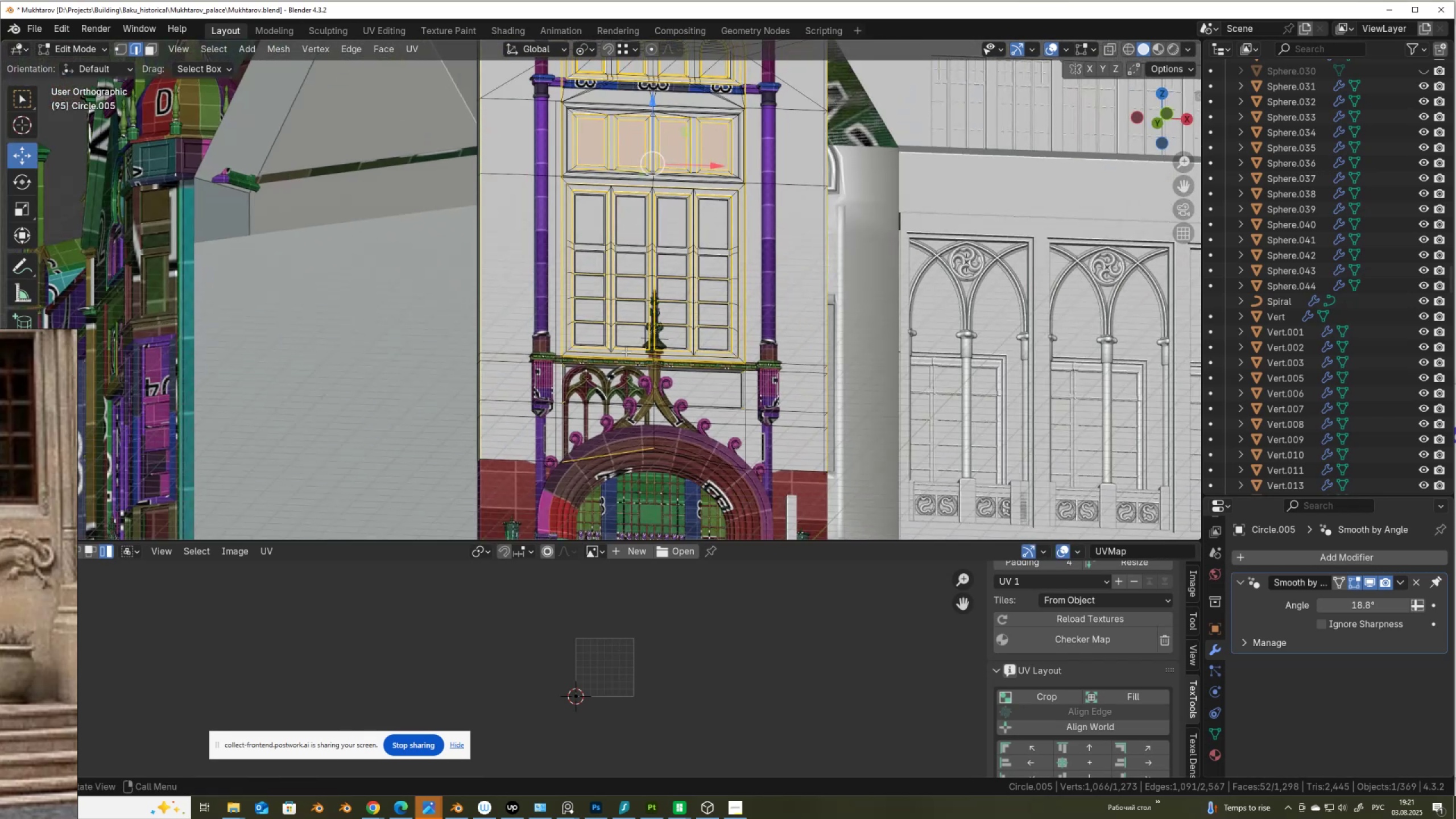 
key(Control+Z)
 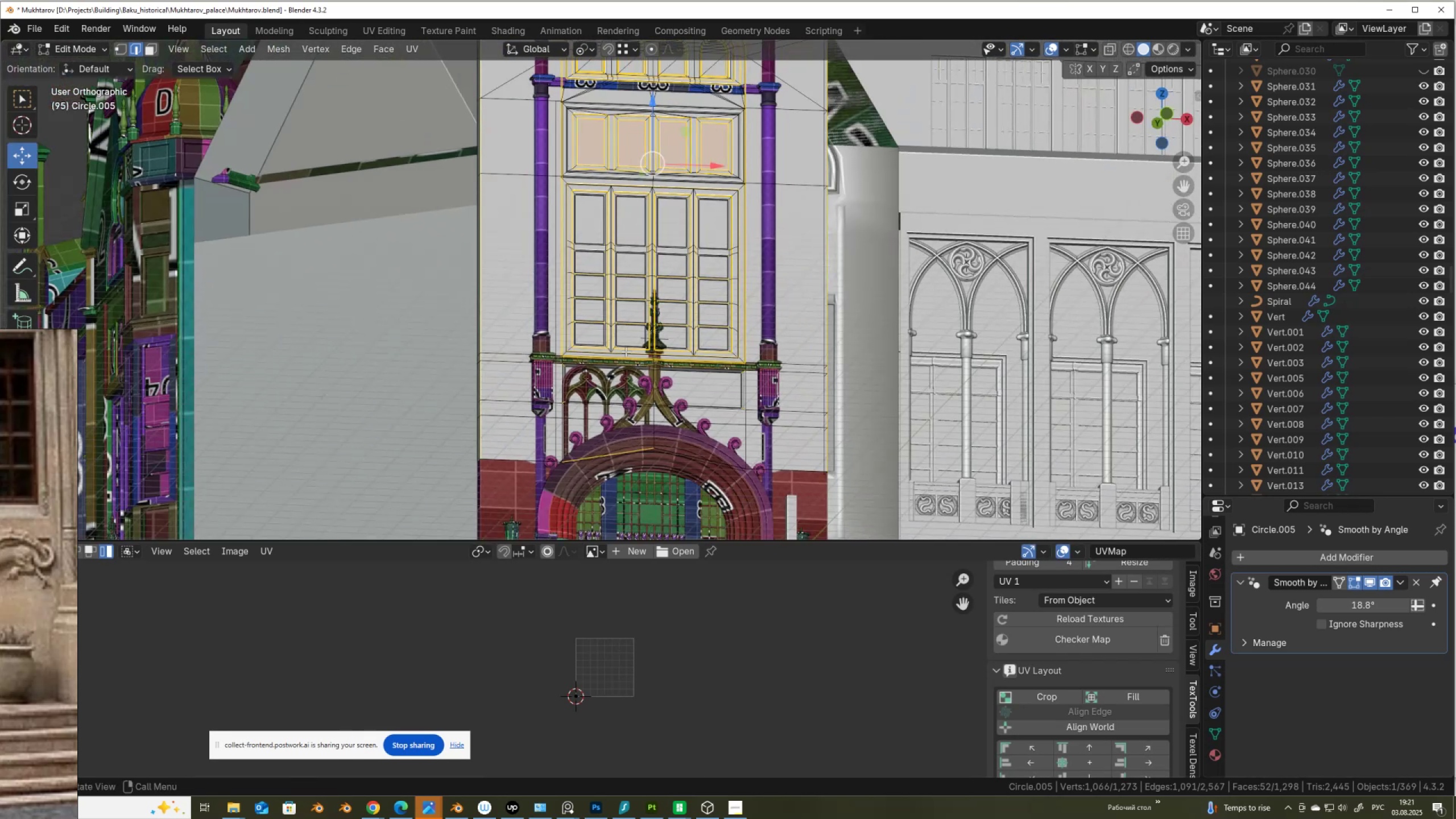 
key(Shift+ShiftLeft)
 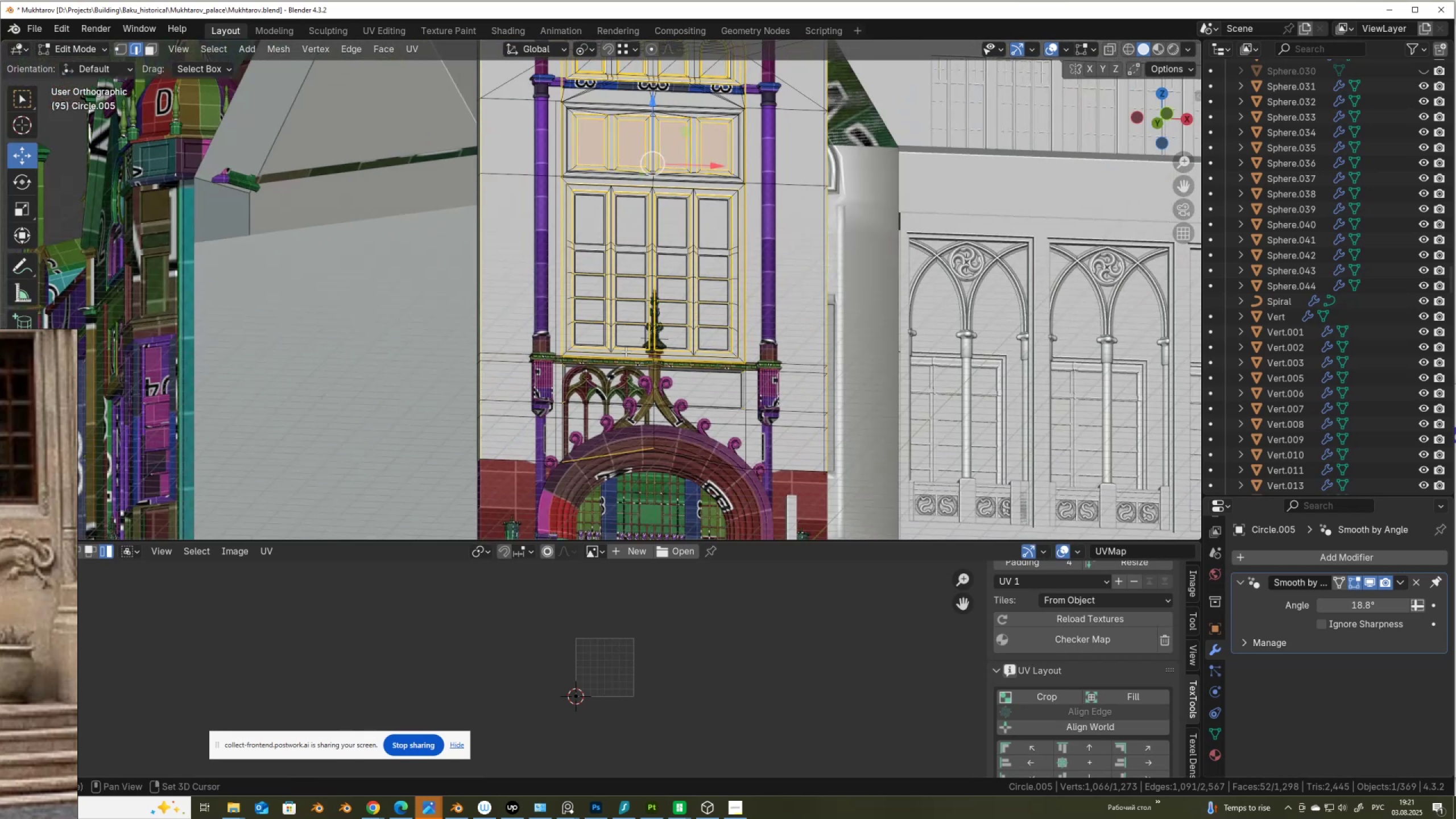 
key(Control+Shift+ControlLeft)
 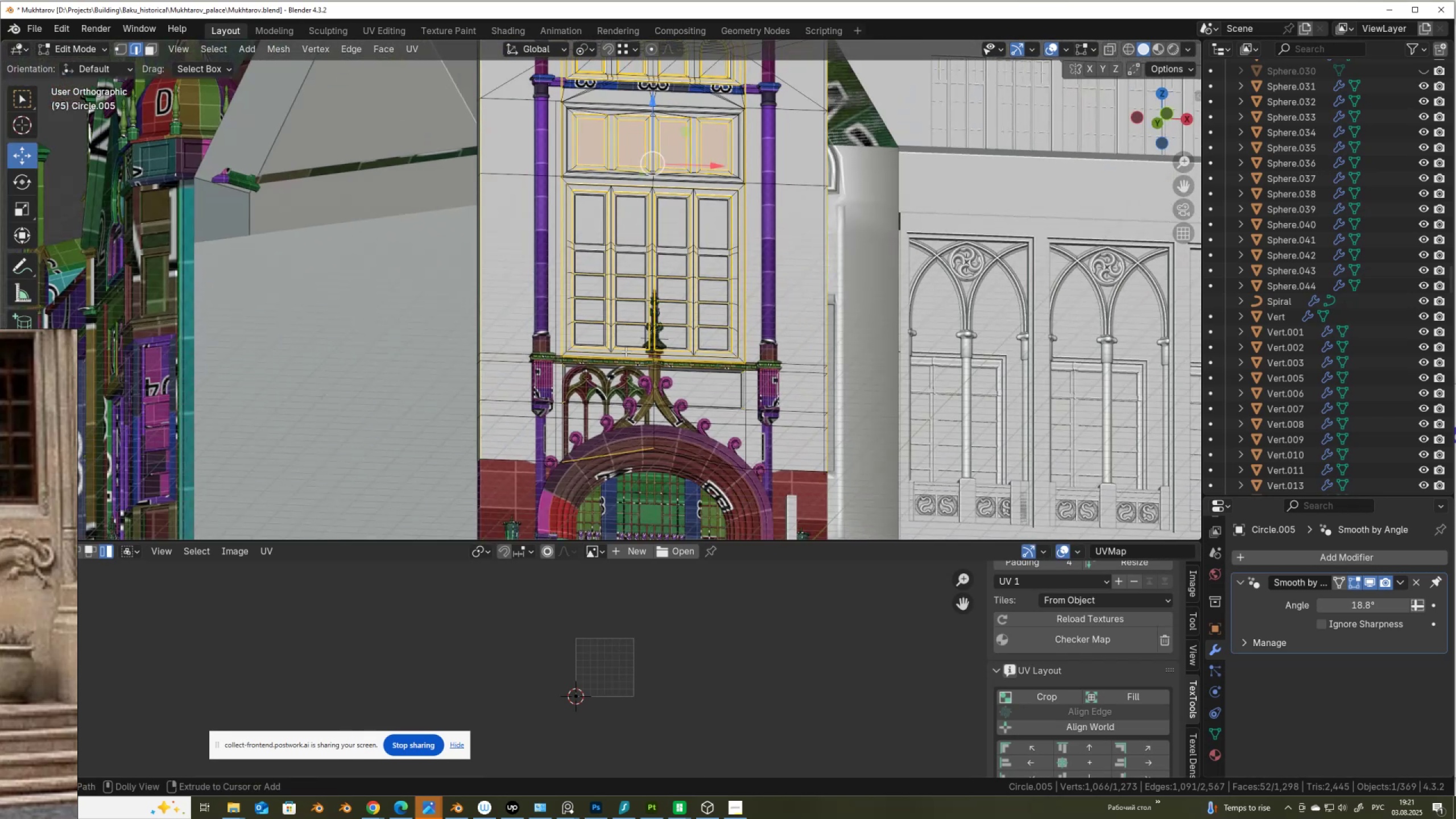 
key(Control+Shift+Z)
 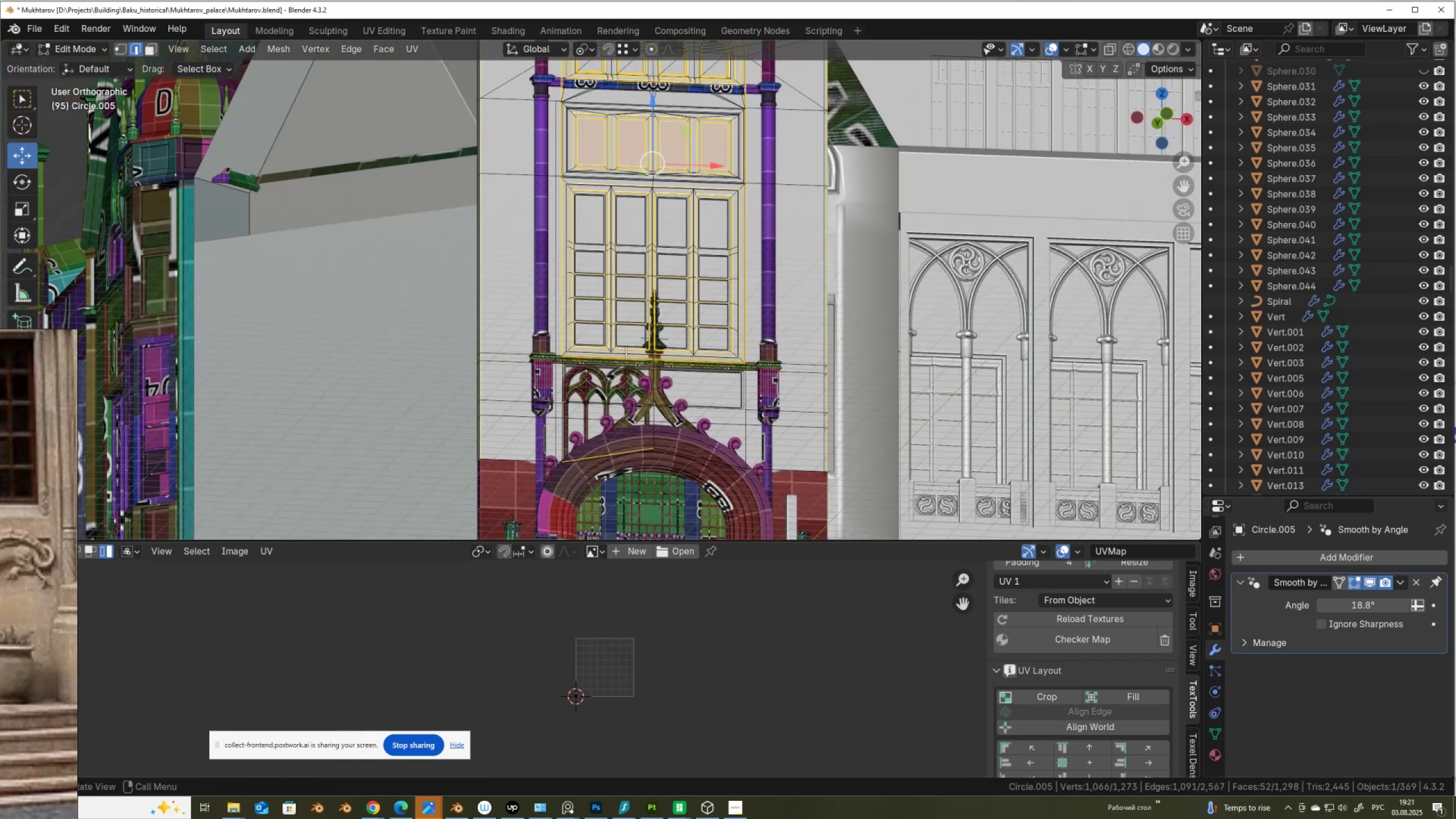 
key(Slash)
 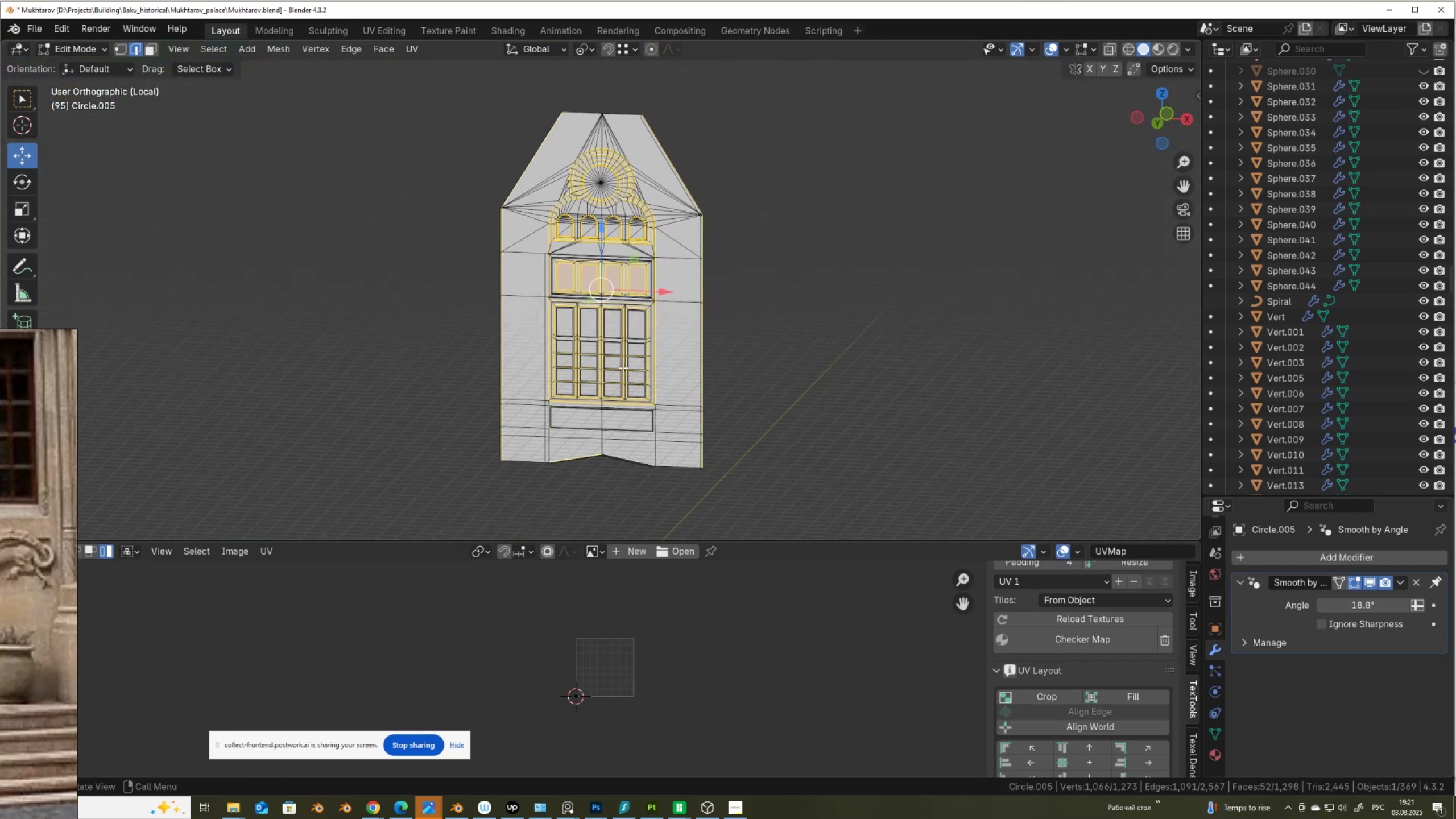 
scroll: coordinate [610, 417], scroll_direction: up, amount: 3.0
 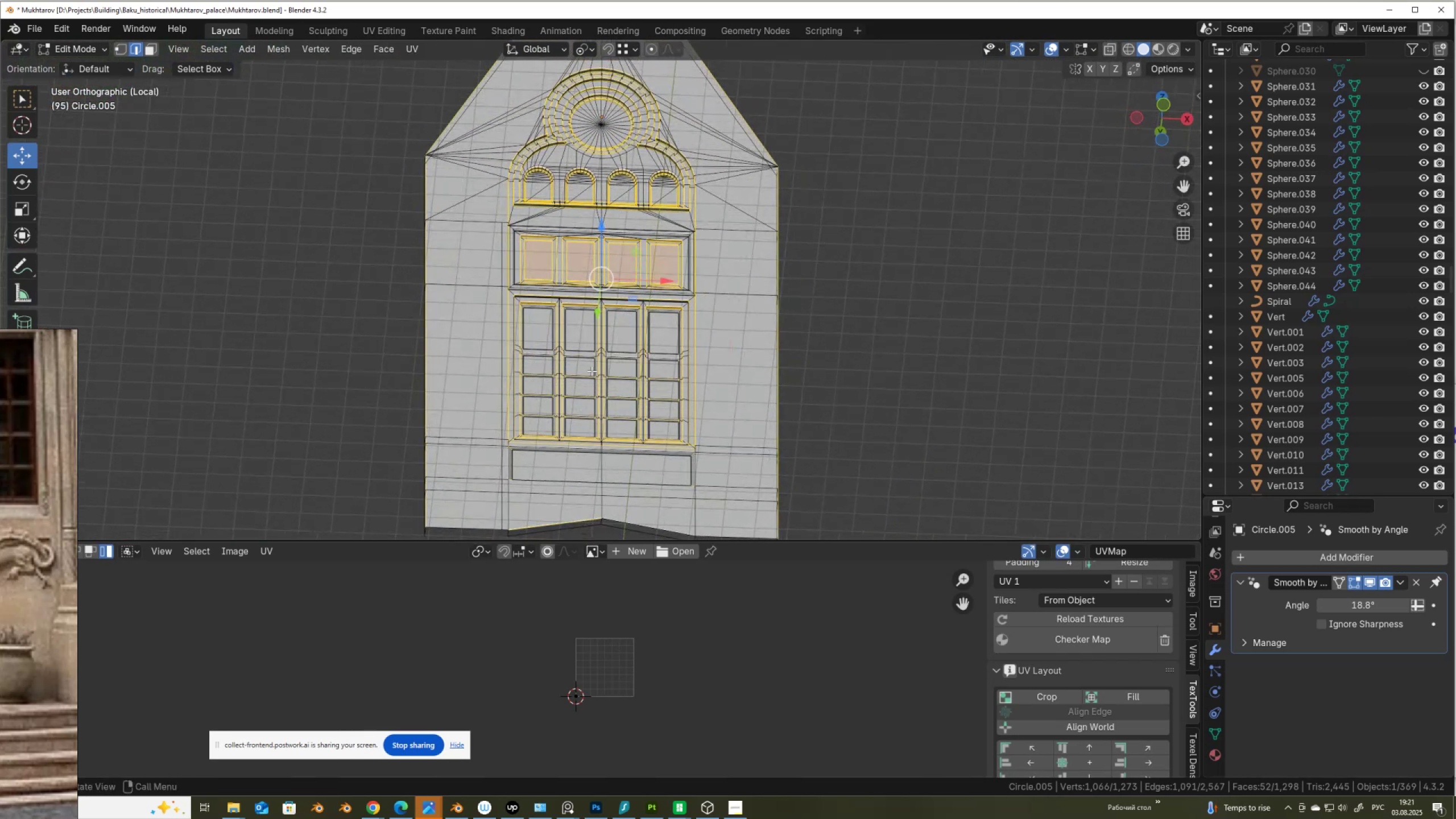 
hold_key(key=ShiftLeft, duration=0.48)
 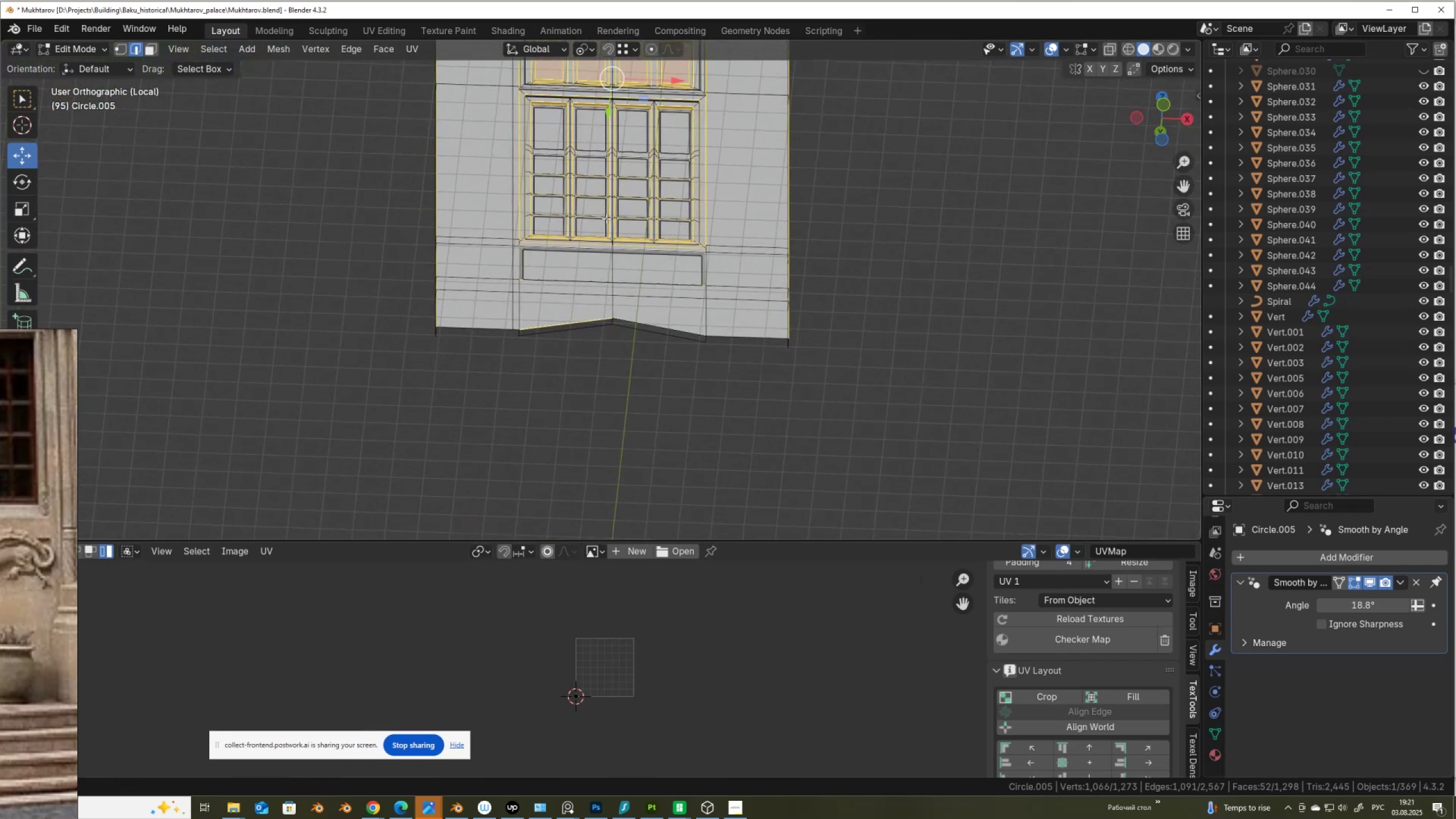 
scroll: coordinate [597, 391], scroll_direction: up, amount: 5.0
 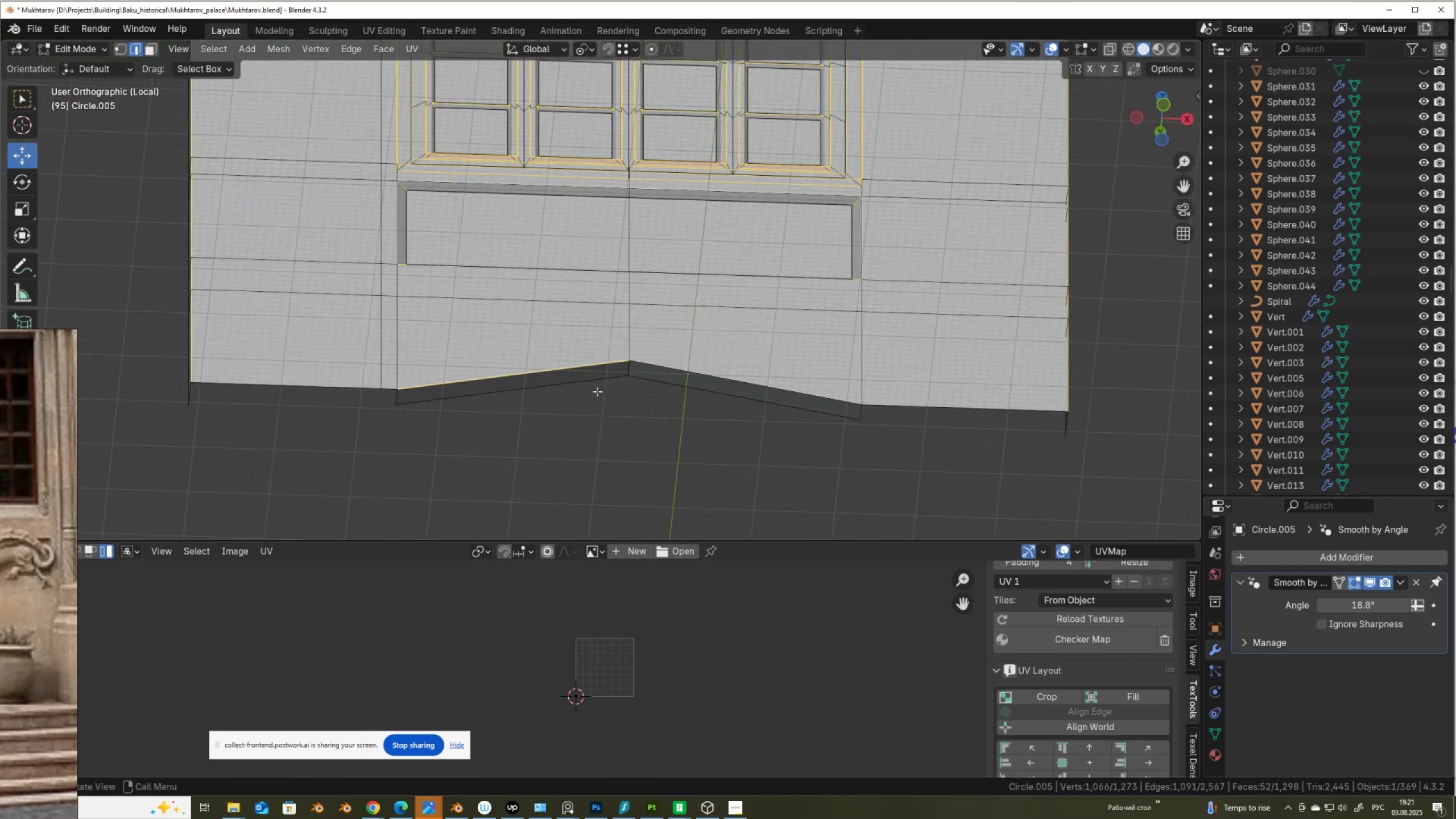 
key(3)
 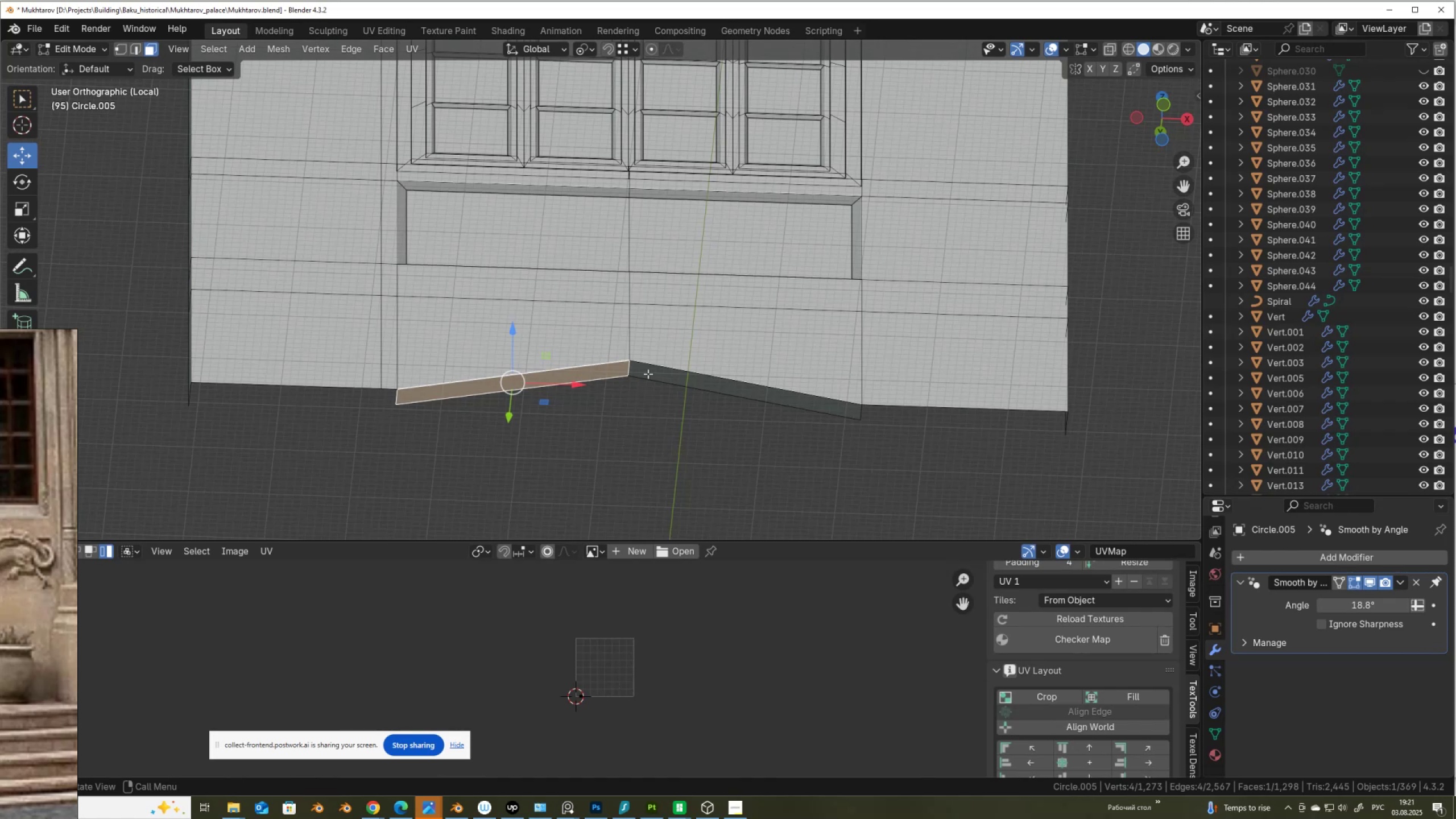 
key(Shift+ShiftLeft)
 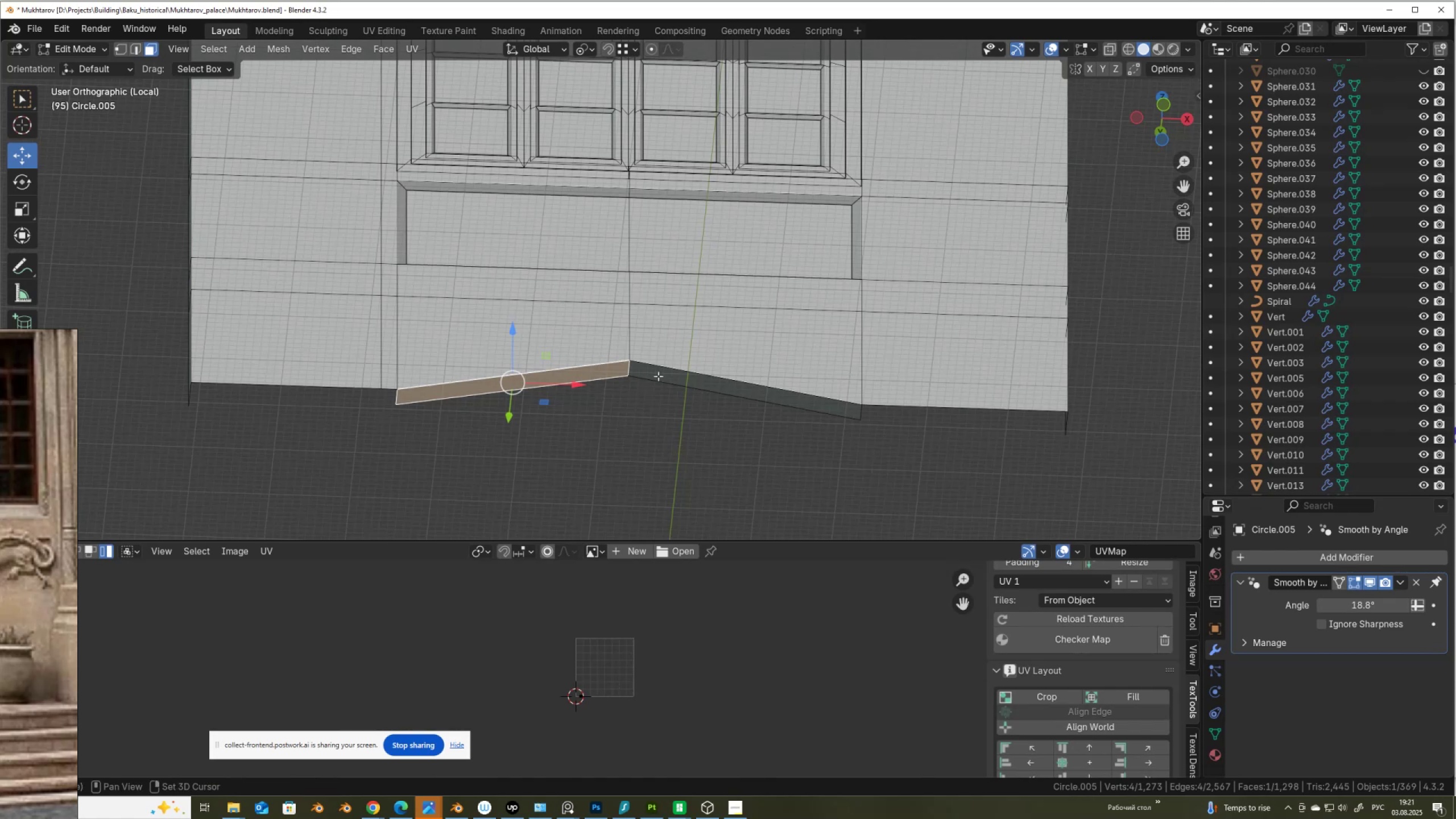 
left_click([658, 376])
 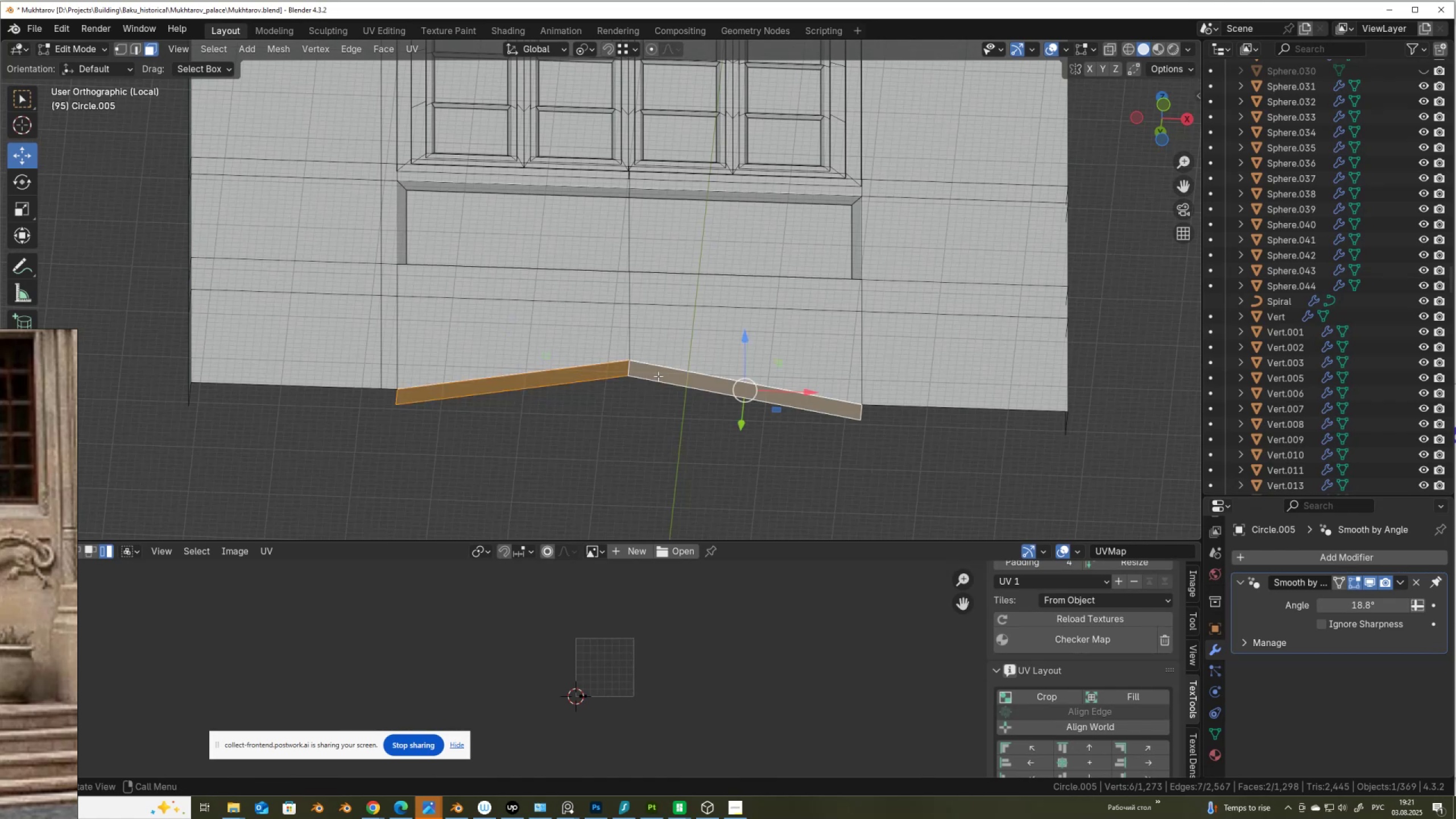 
key(X)
 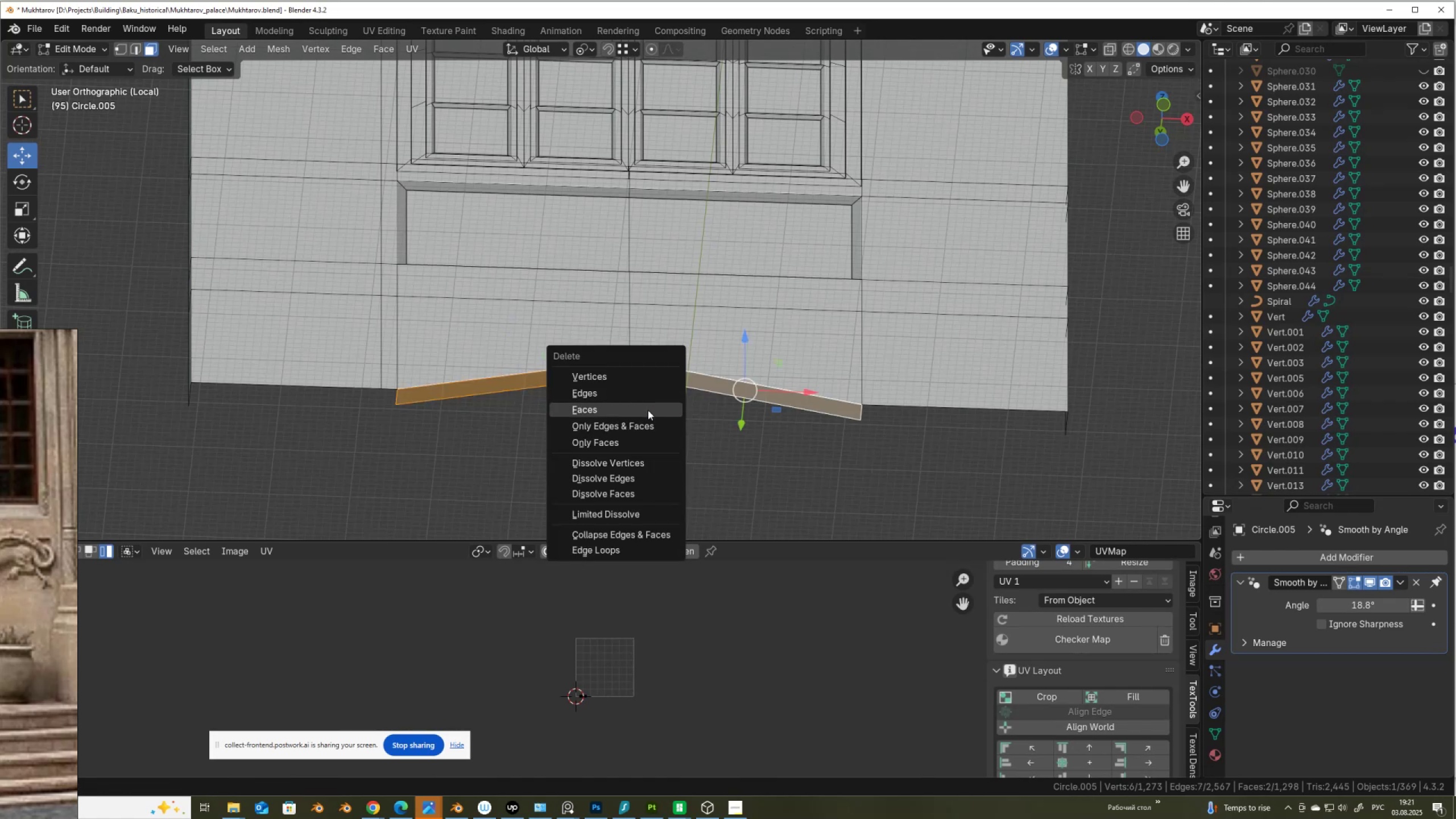 
left_click([648, 410])
 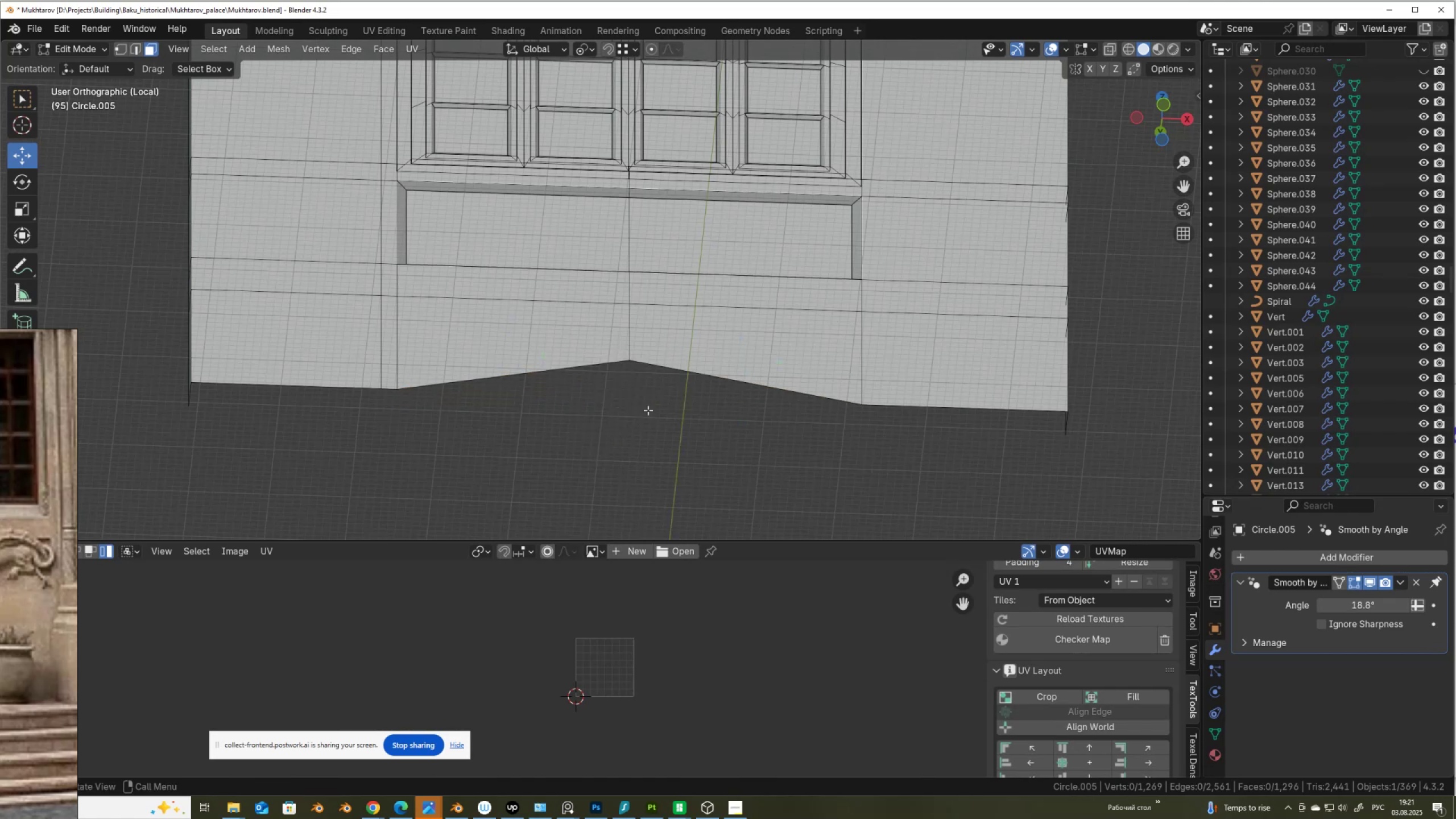 
scroll: coordinate [598, 242], scroll_direction: down, amount: 4.0
 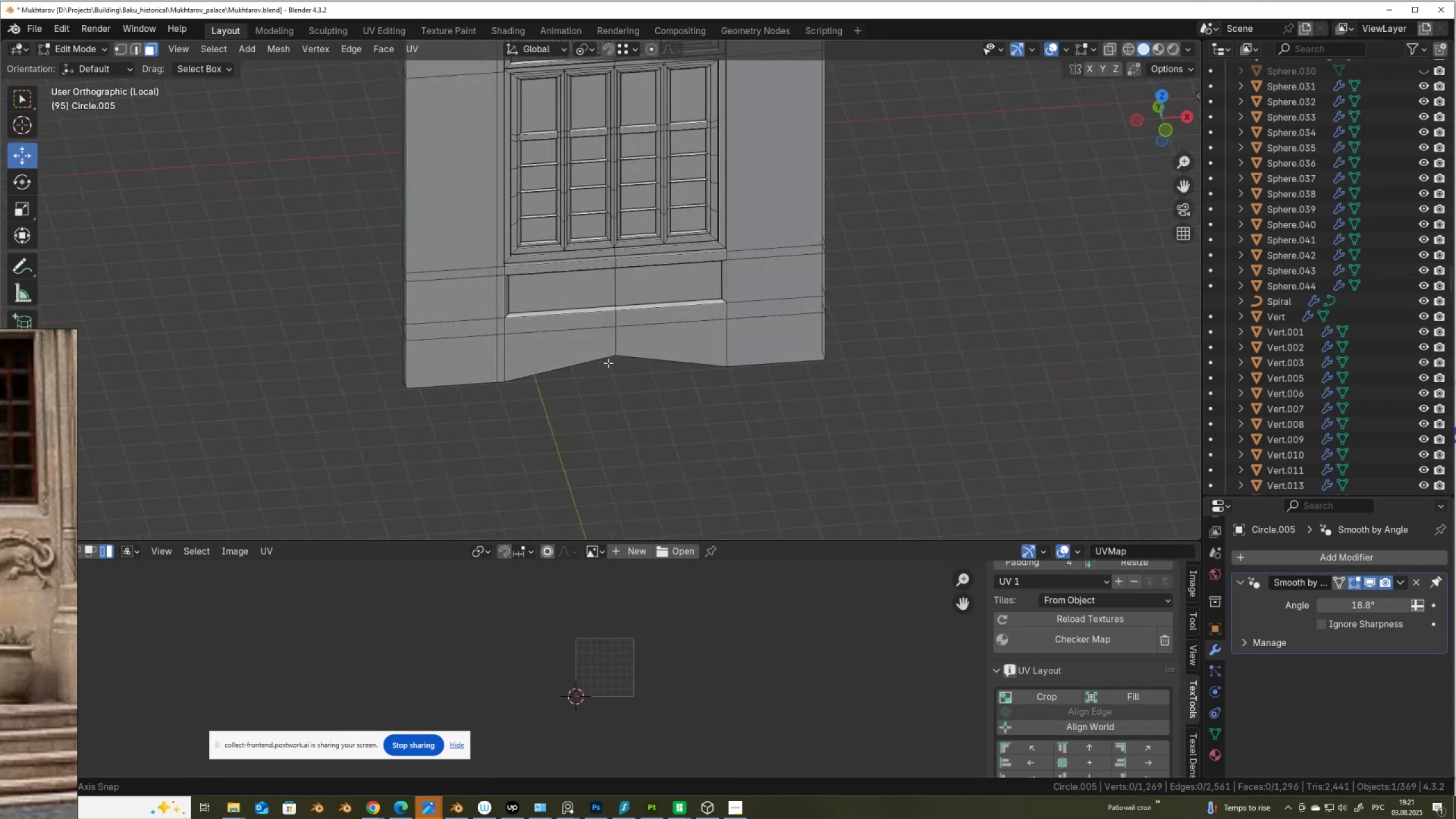 
hold_key(key=ShiftLeft, duration=0.55)
 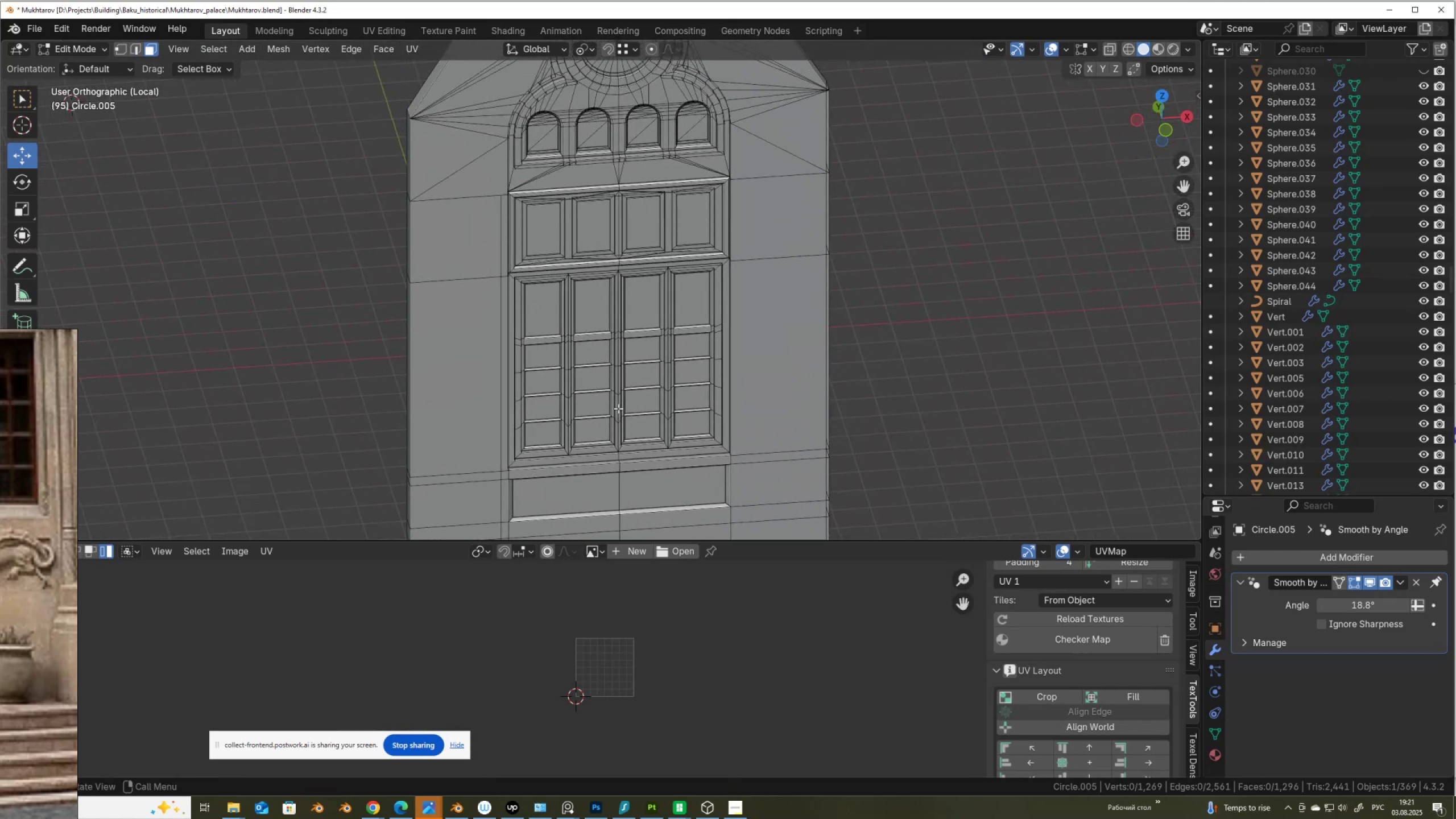 
scroll: coordinate [618, 408], scroll_direction: down, amount: 2.0
 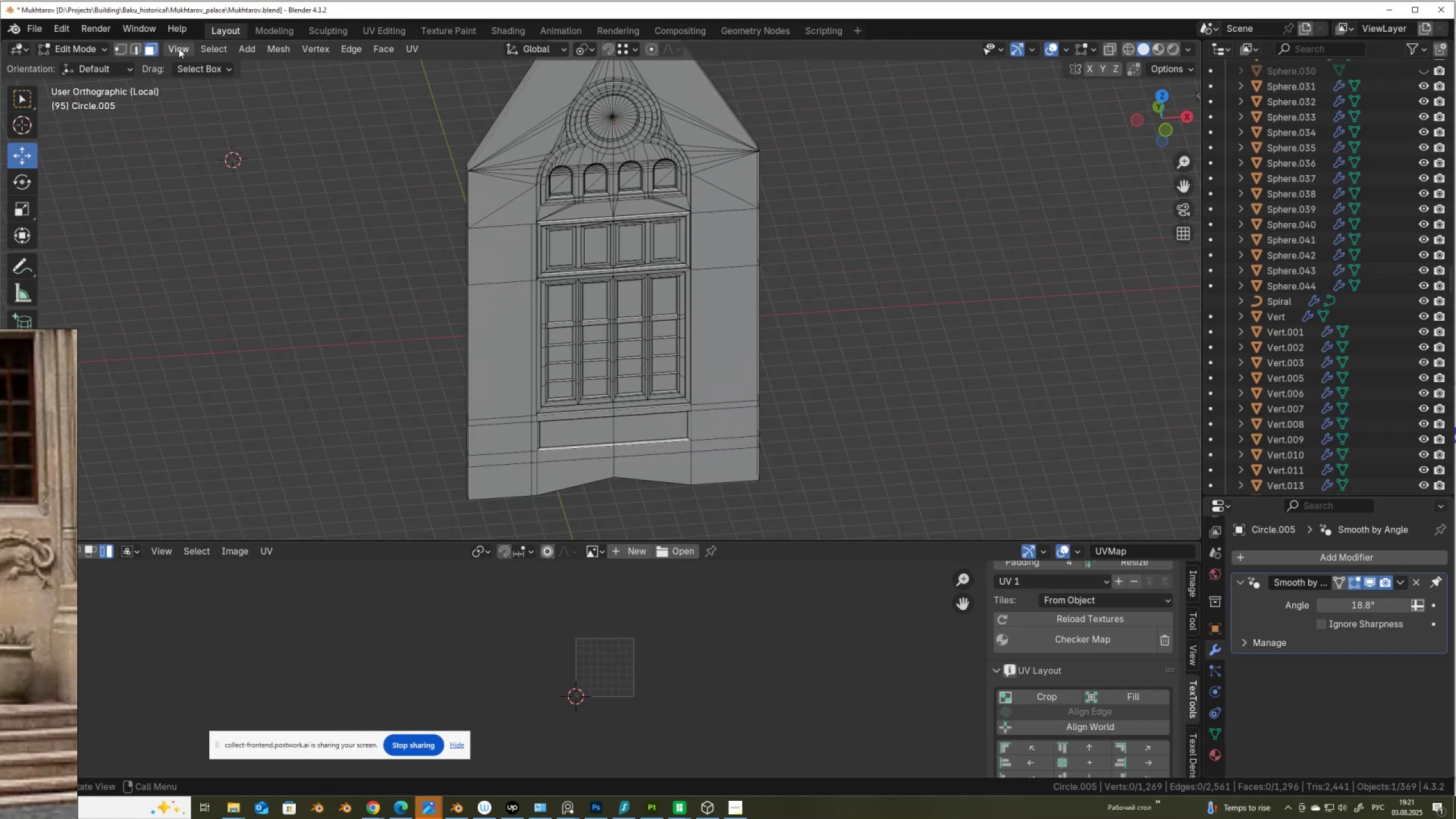 
left_click([212, 48])
 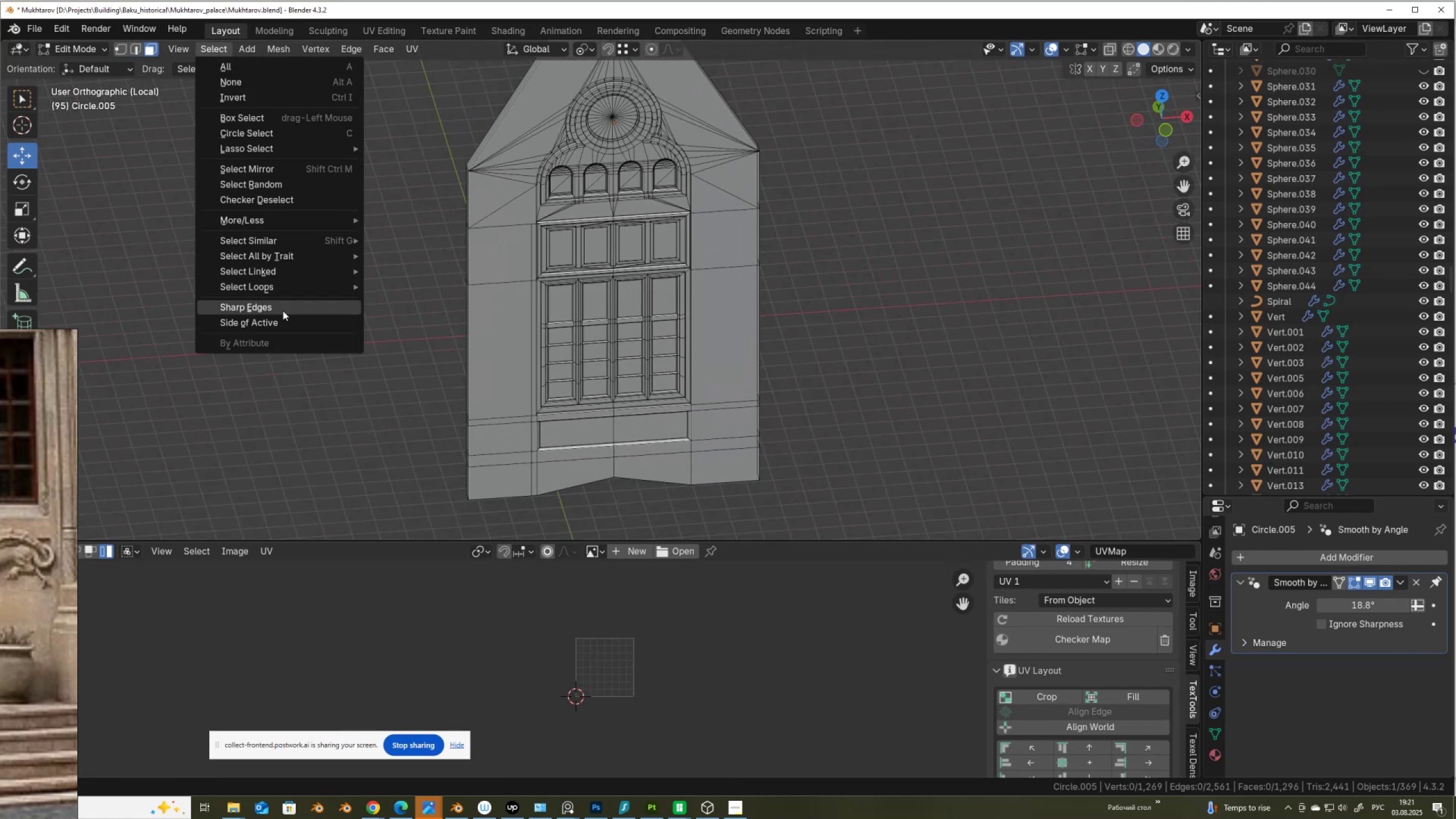 
left_click([283, 311])
 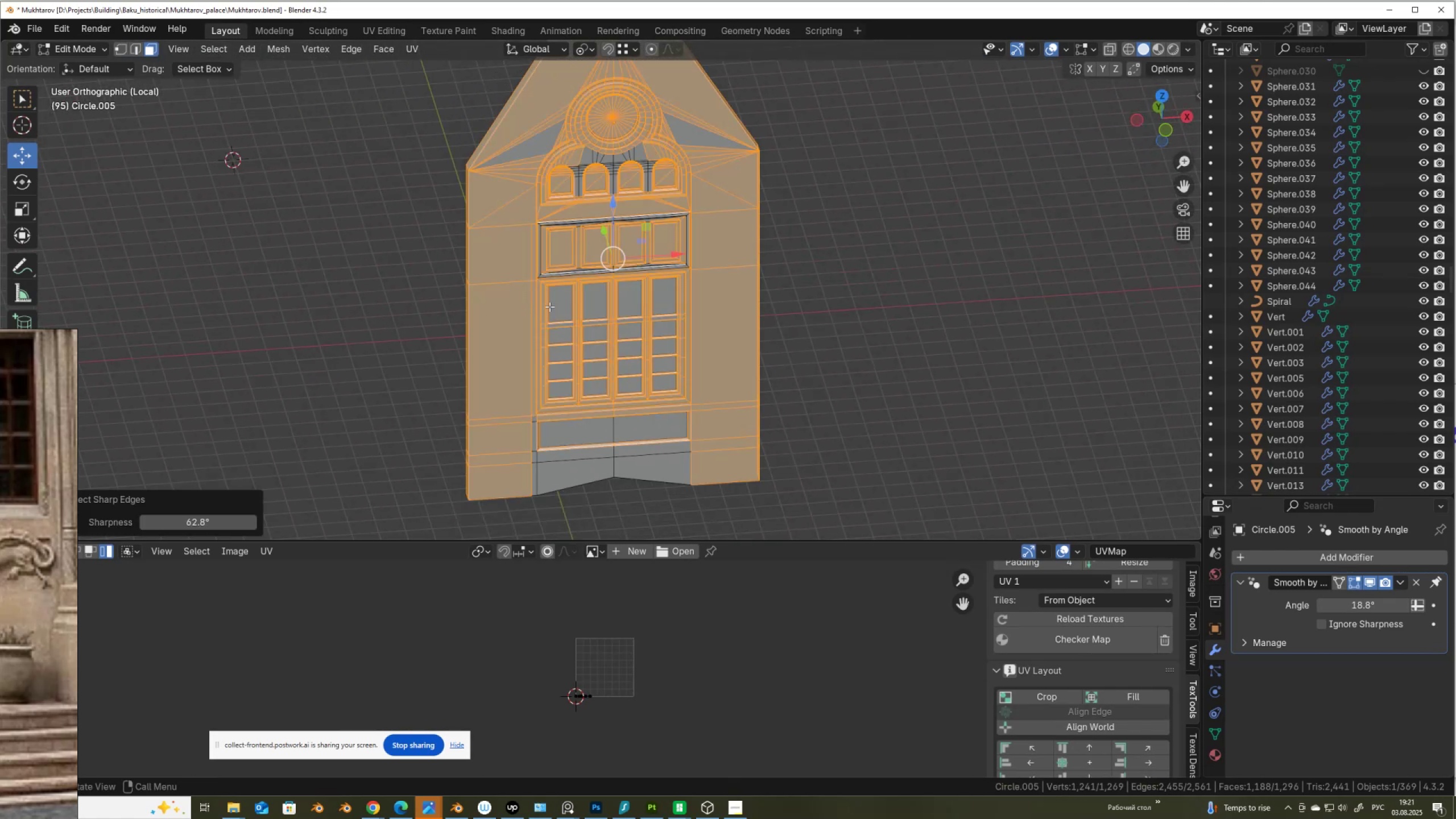 
scroll: coordinate [554, 304], scroll_direction: up, amount: 2.0
 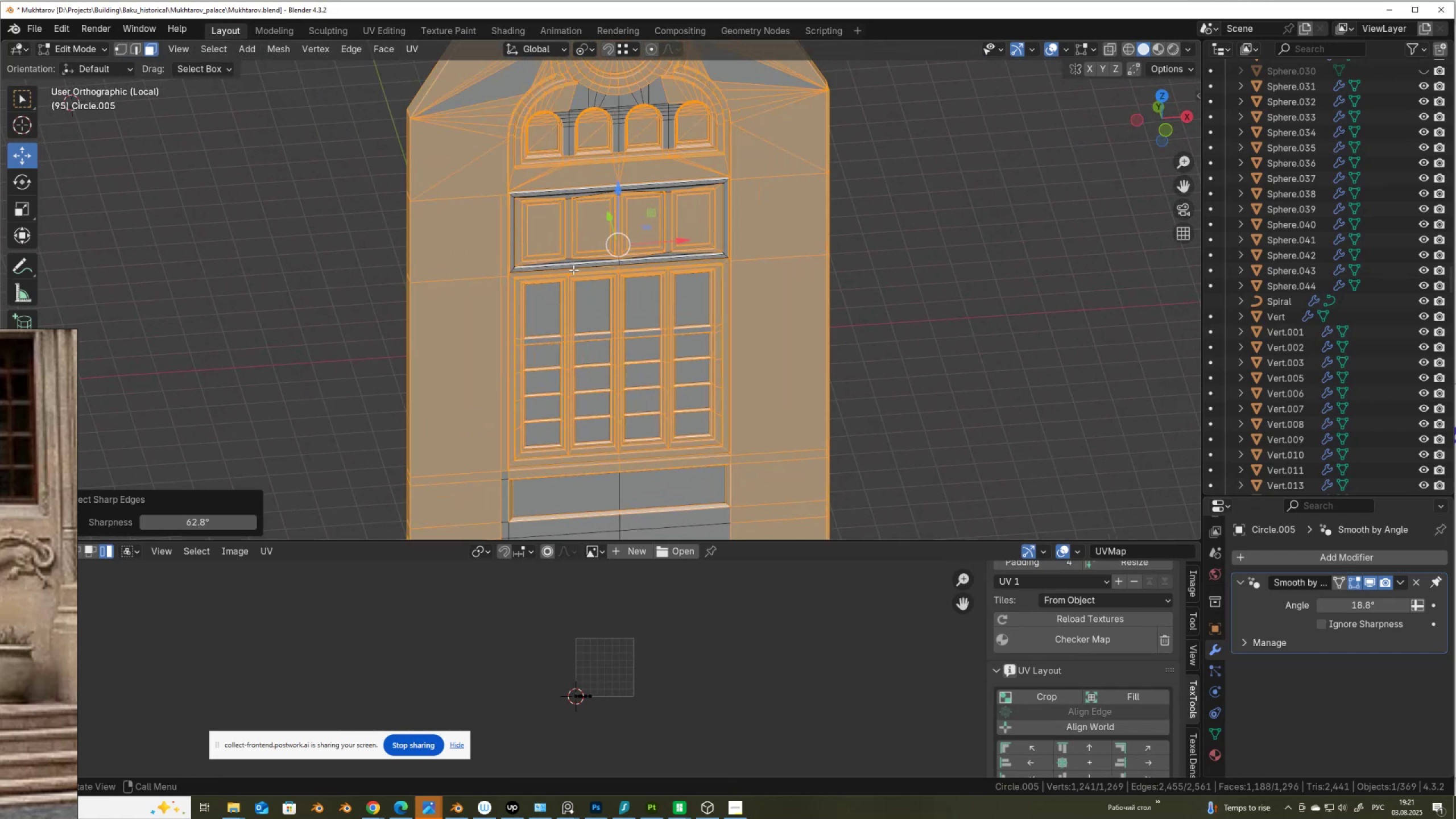 
hold_key(key=ShiftLeft, duration=0.86)
 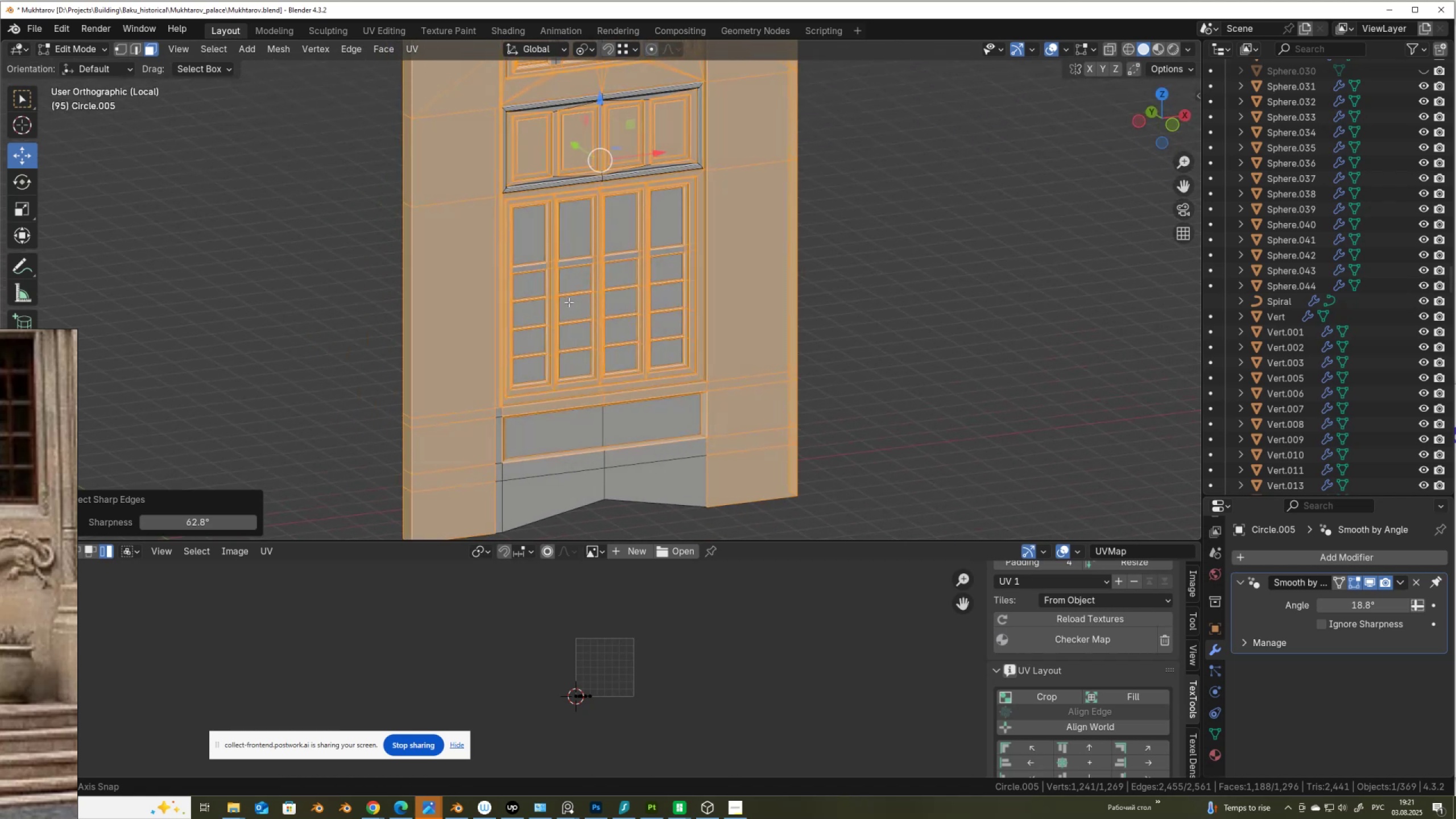 
left_click([419, 439])
 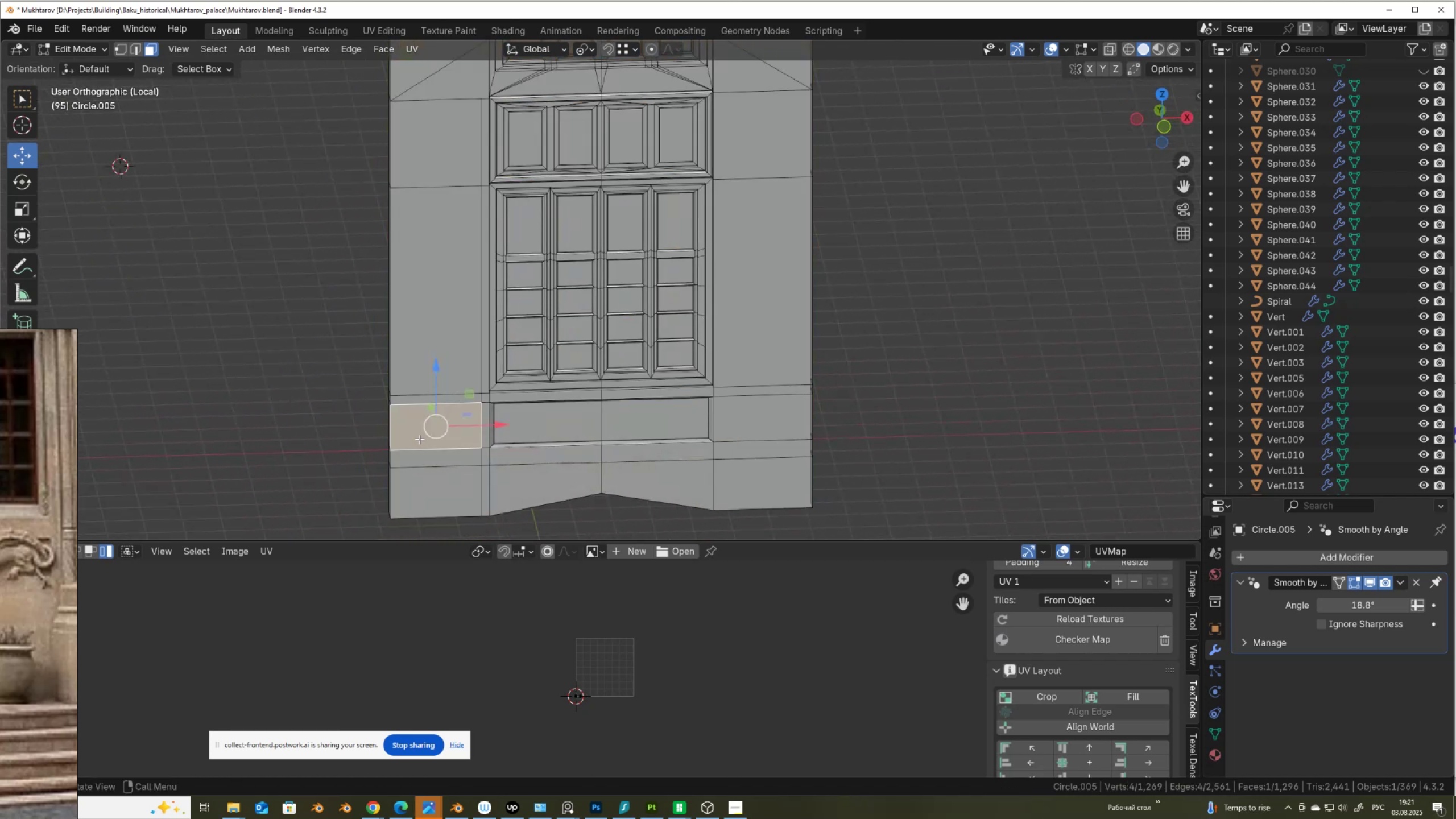 
key(L)
 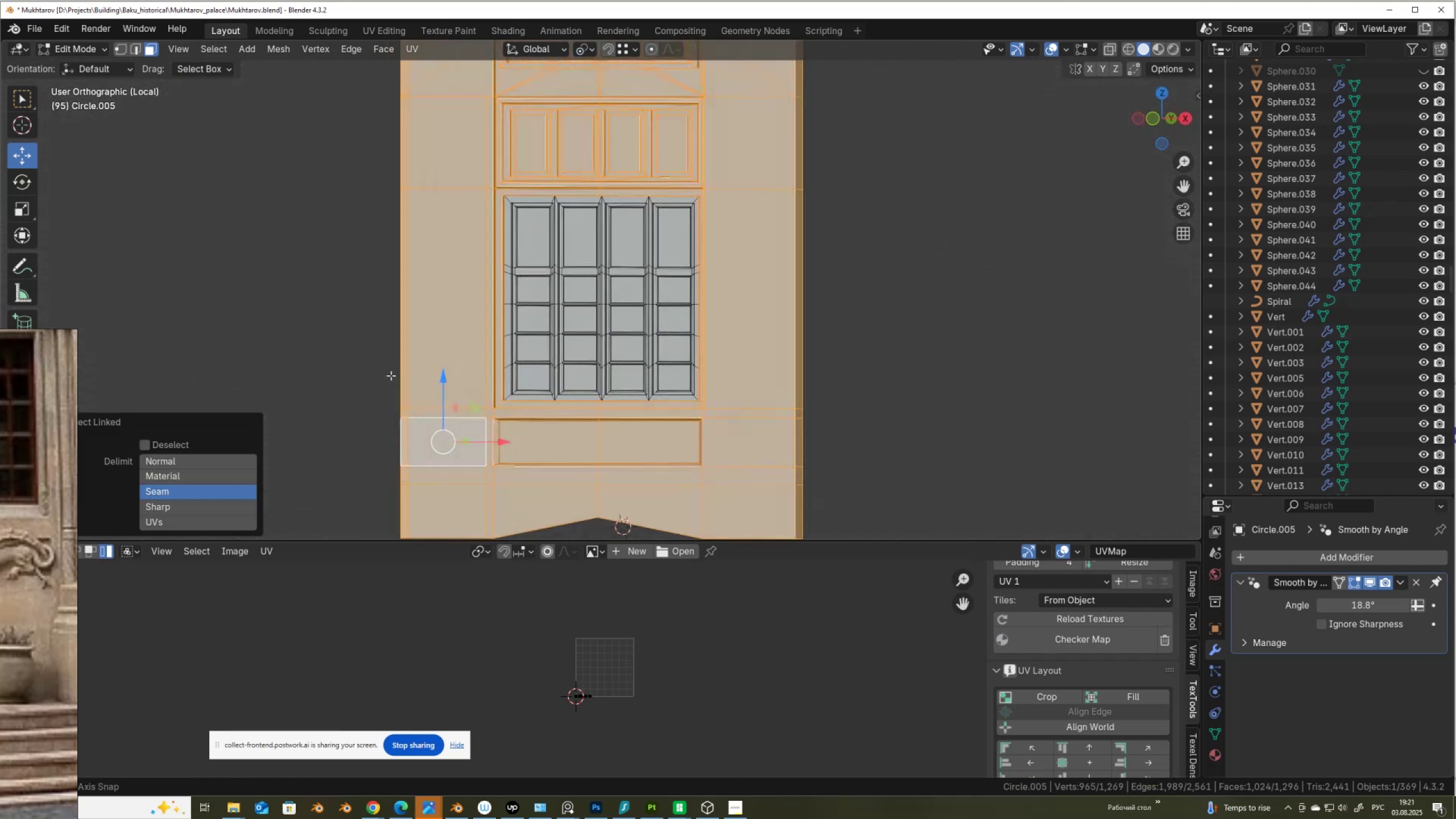 
scroll: coordinate [506, 391], scroll_direction: up, amount: 3.0
 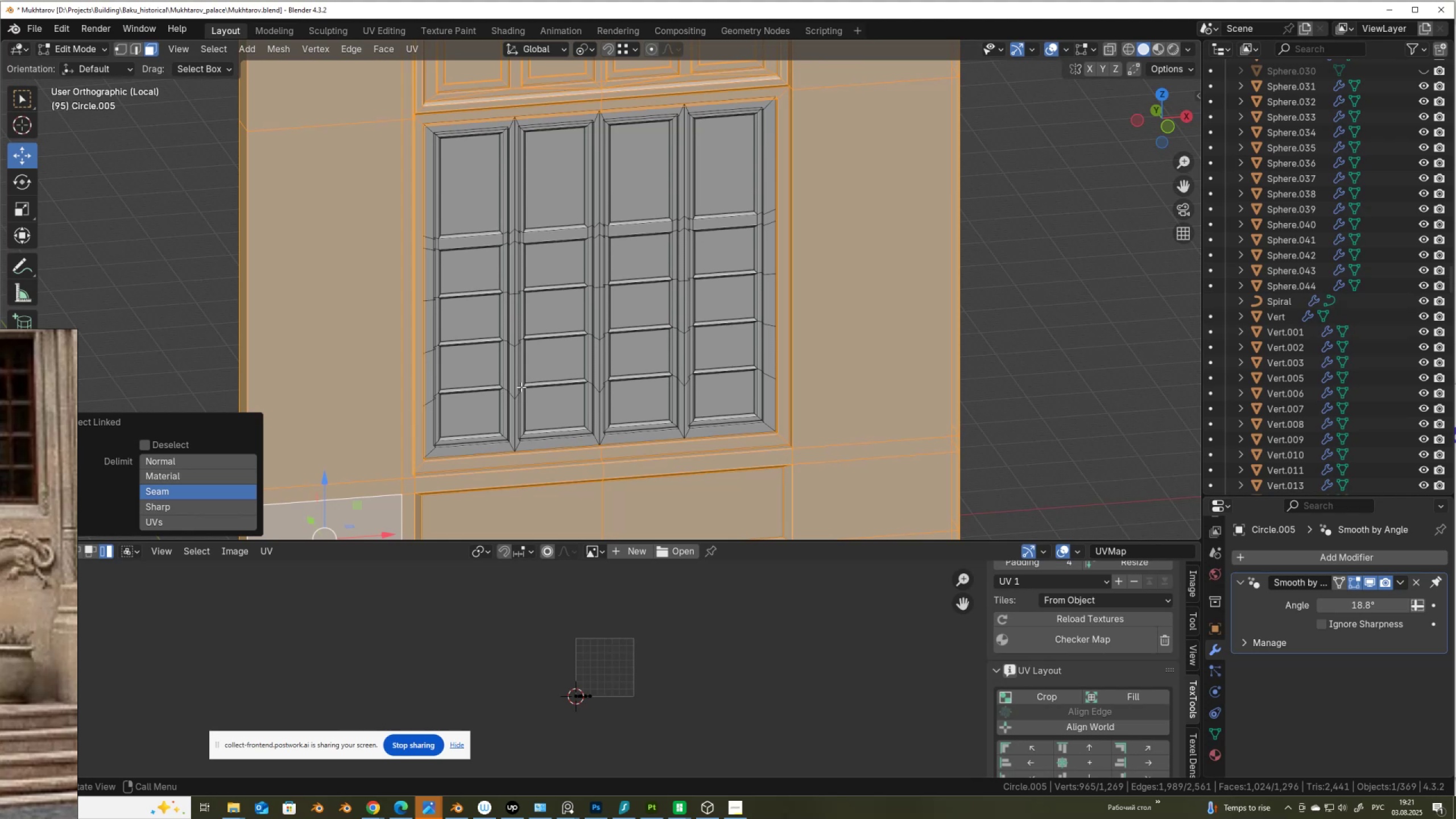 
scroll: coordinate [548, 381], scroll_direction: down, amount: 6.0
 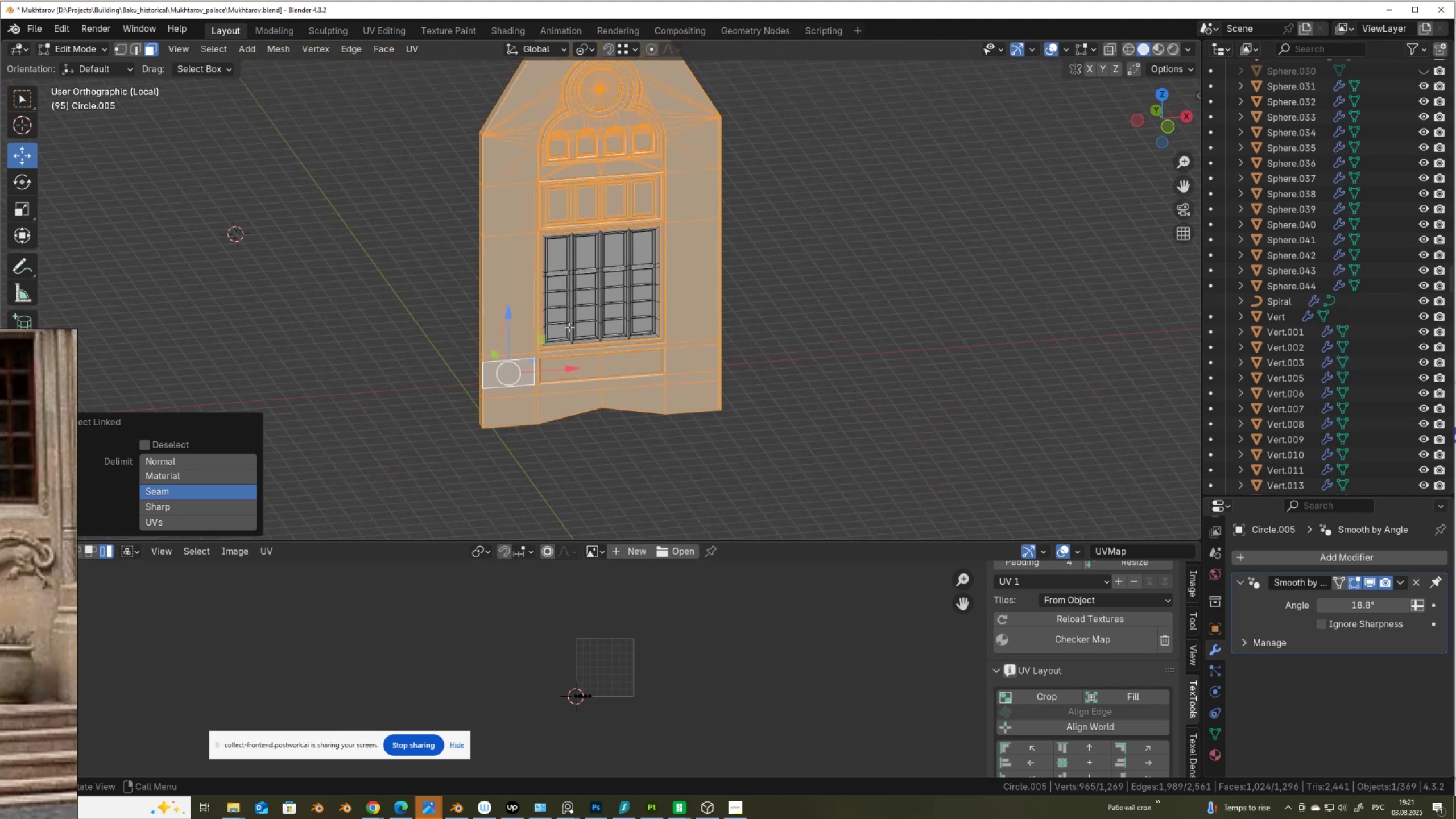 
hold_key(key=ShiftLeft, duration=0.4)
 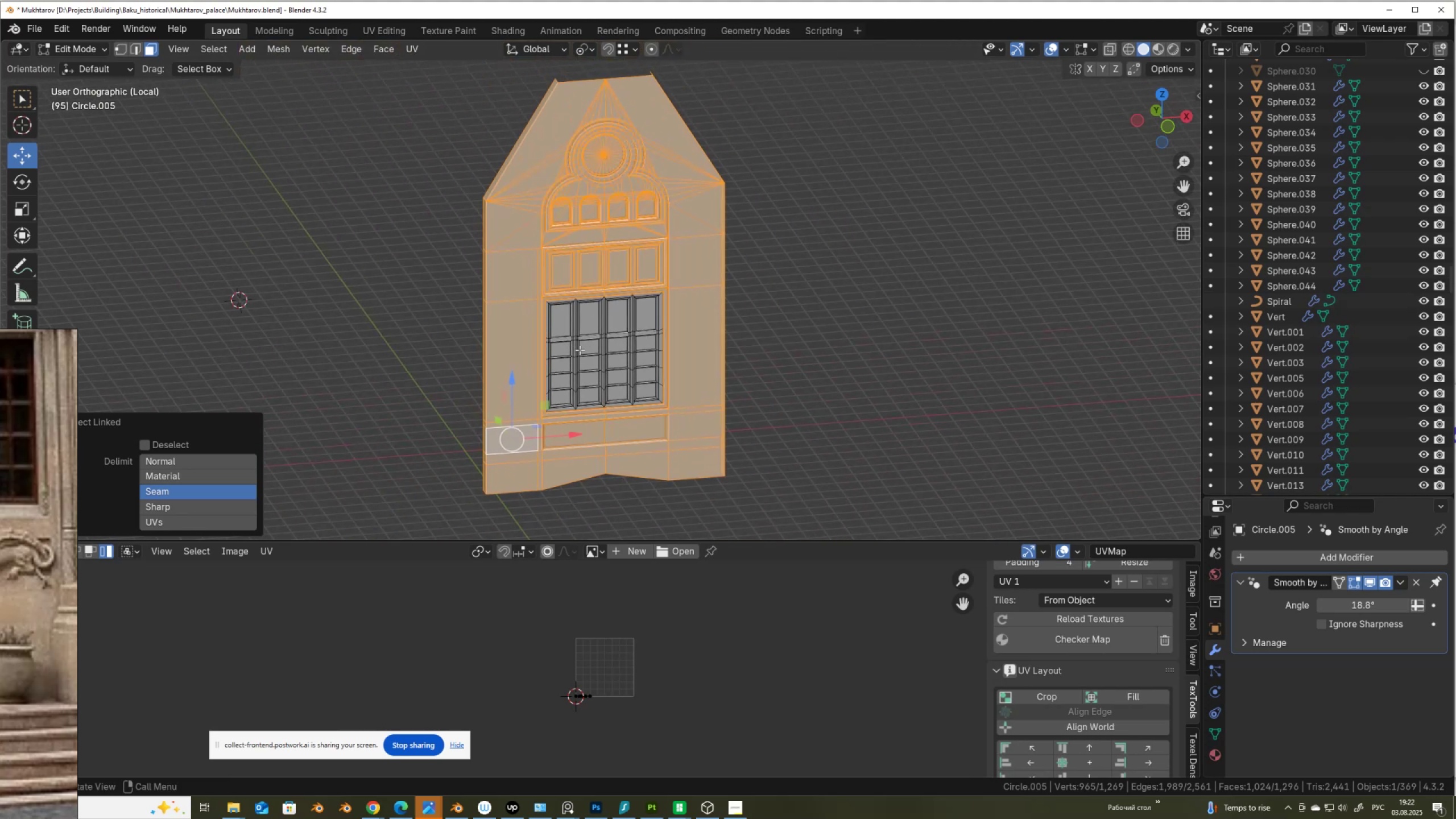 
key(P)
 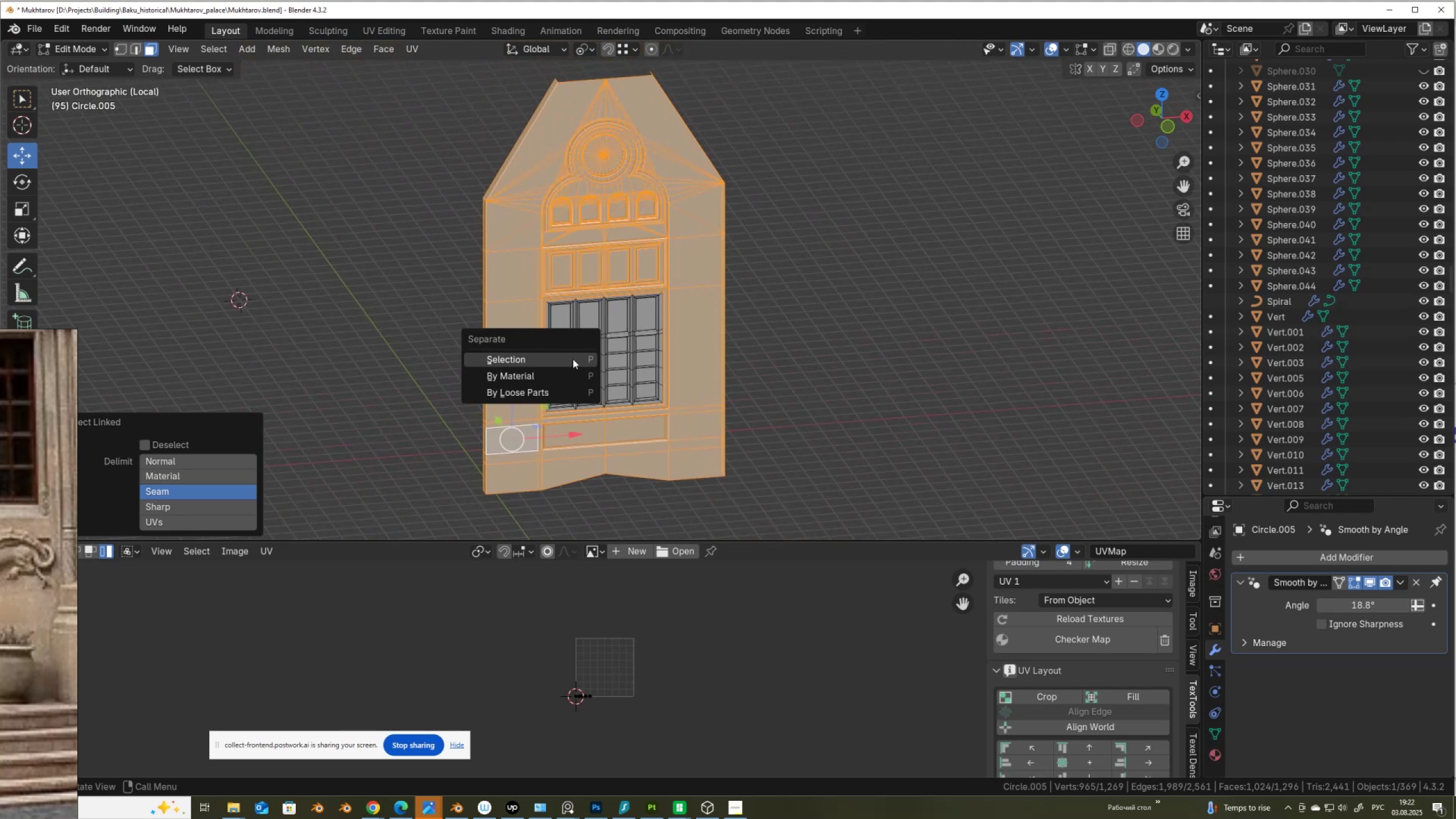 
left_click([573, 359])
 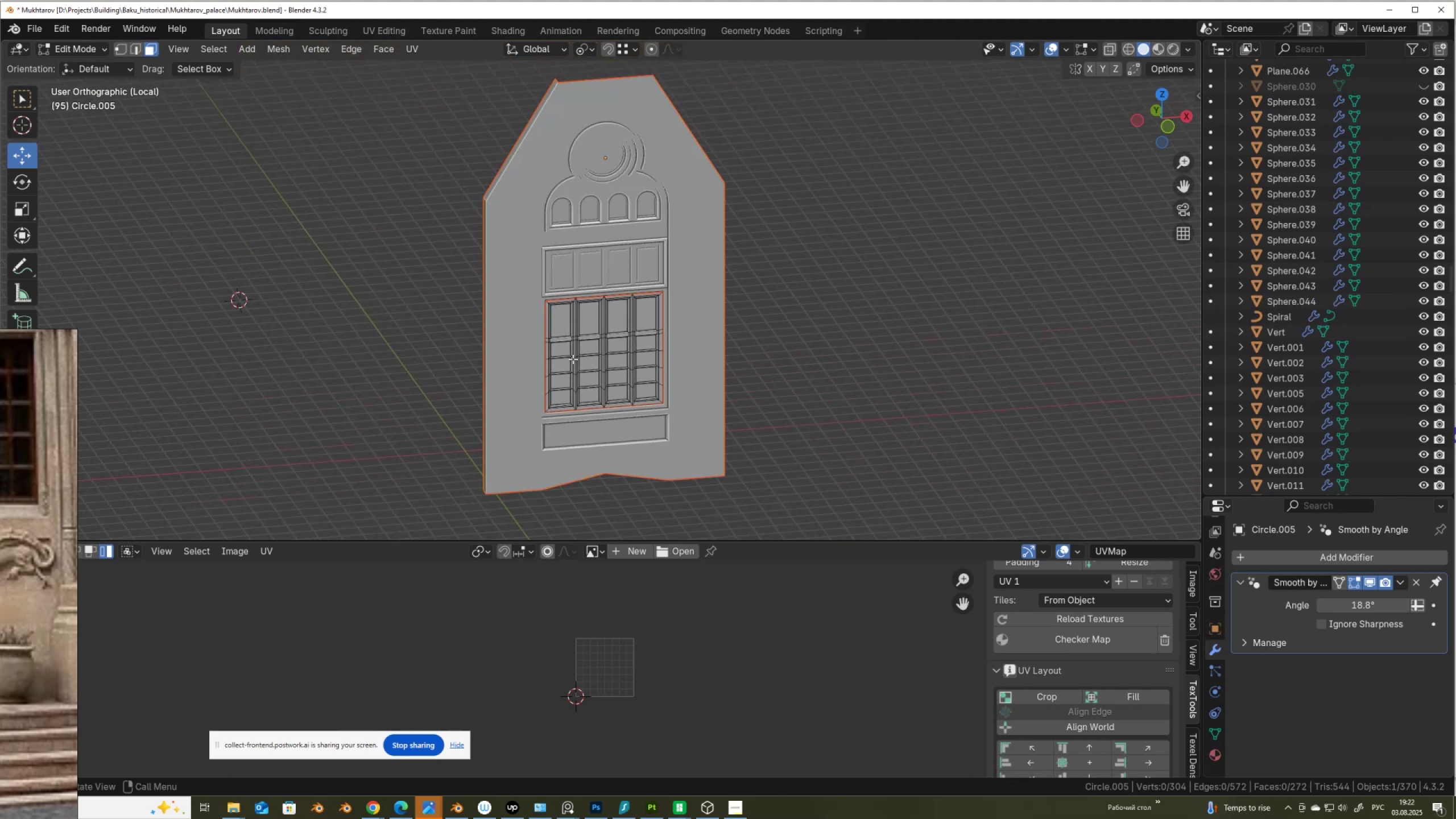 
scroll: coordinate [586, 373], scroll_direction: up, amount: 2.0
 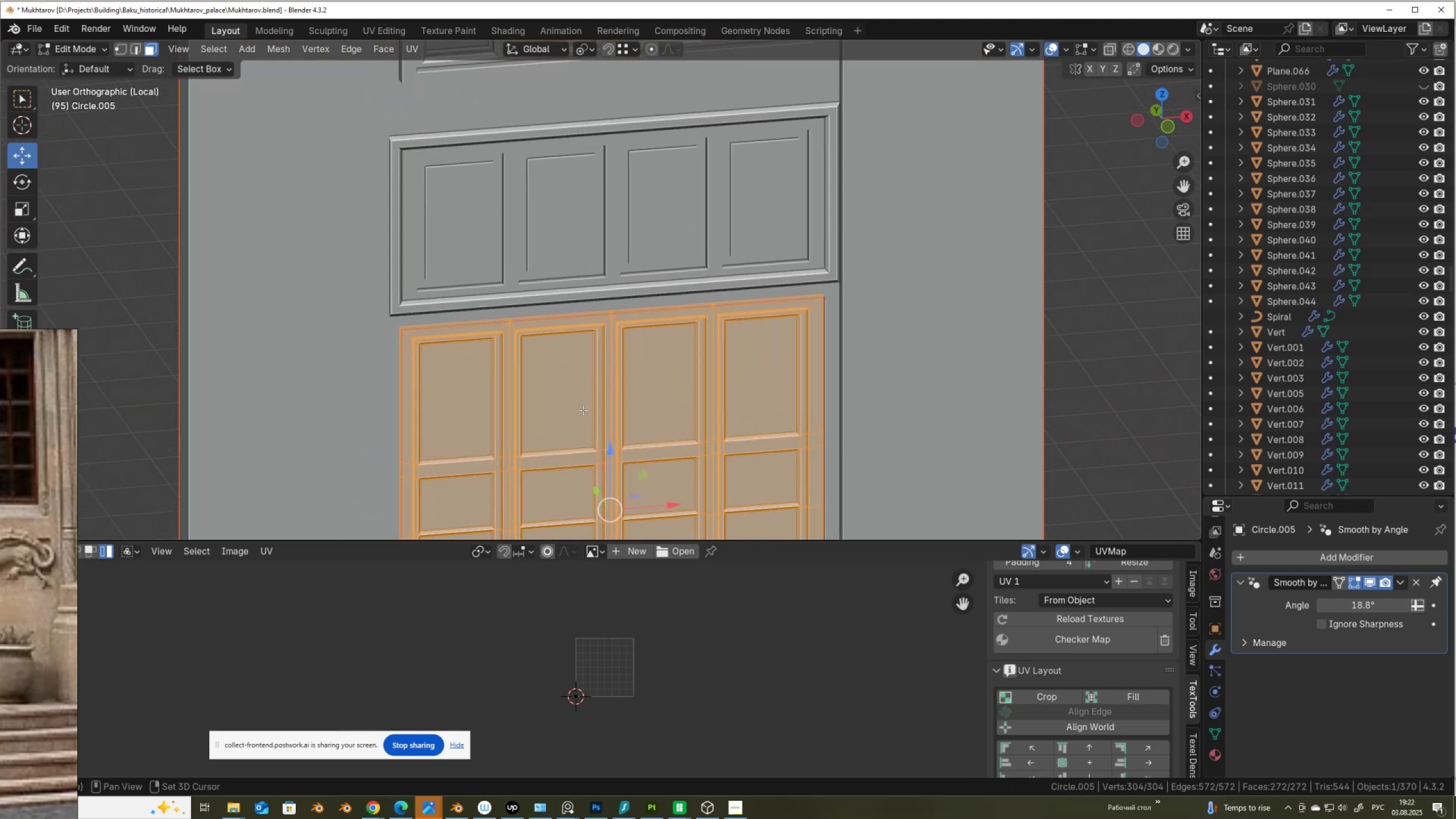 
key(A)
 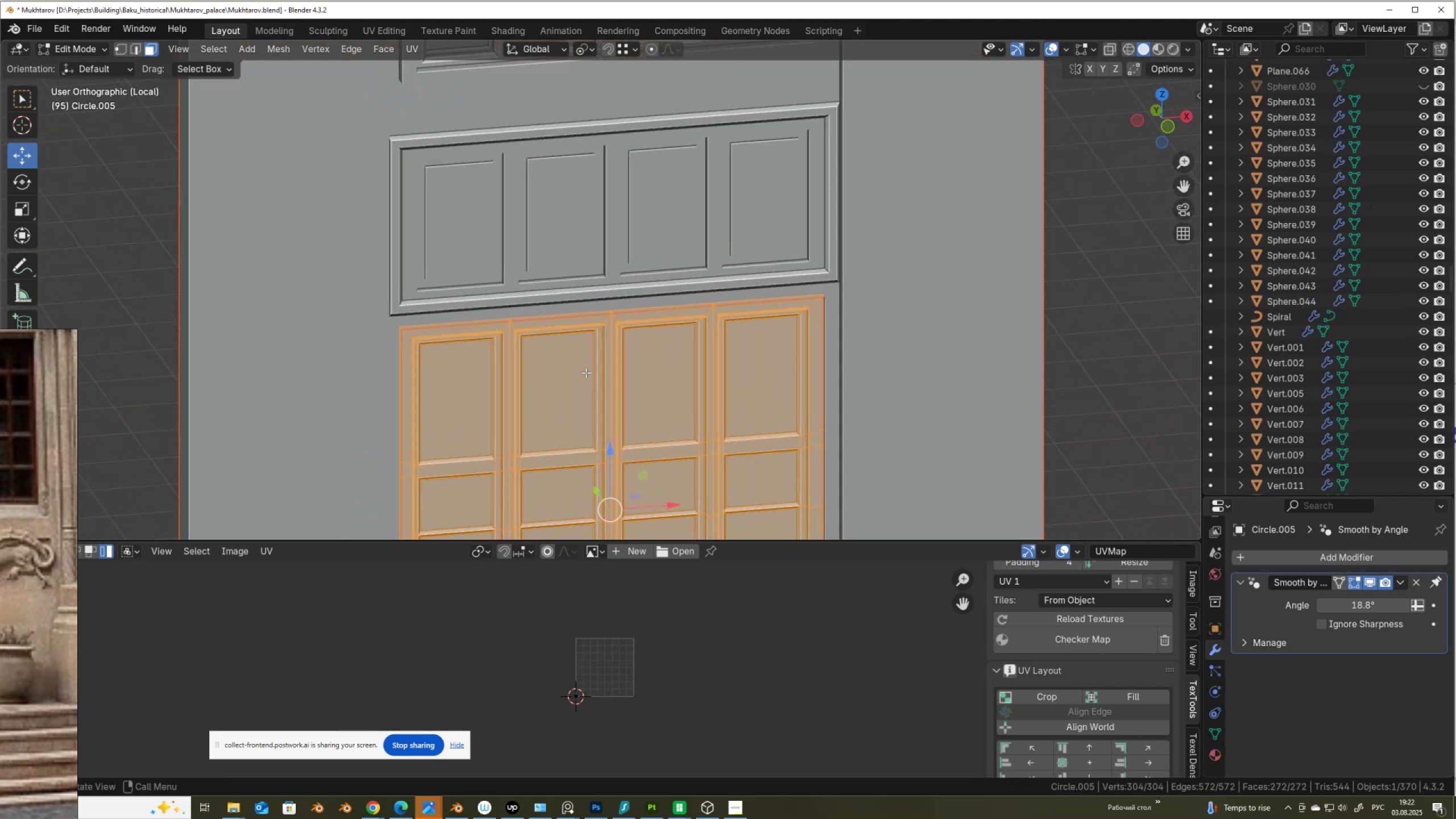 
hold_key(key=ShiftLeft, duration=0.66)
 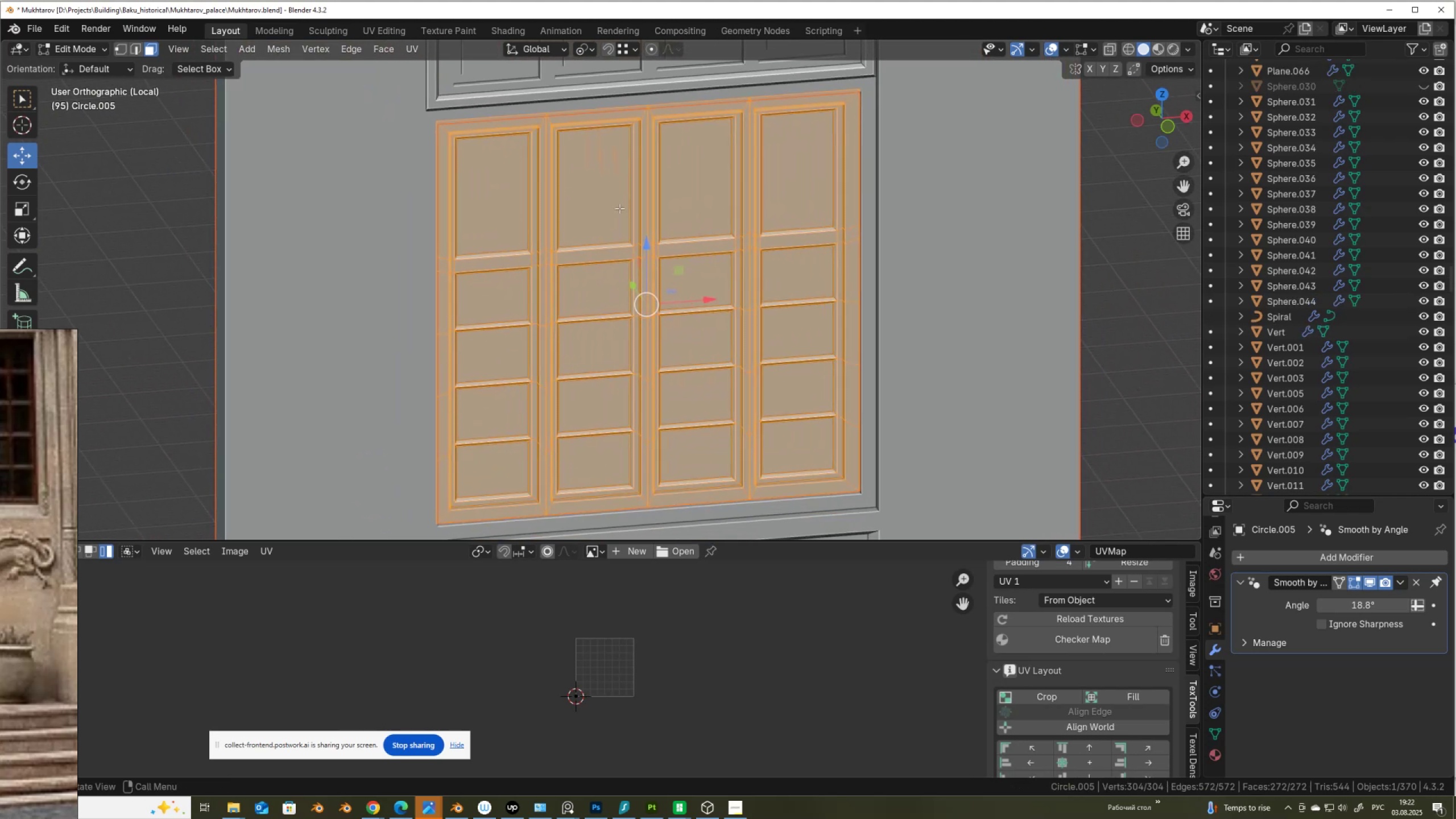 
scroll: coordinate [614, 262], scroll_direction: up, amount: 5.0
 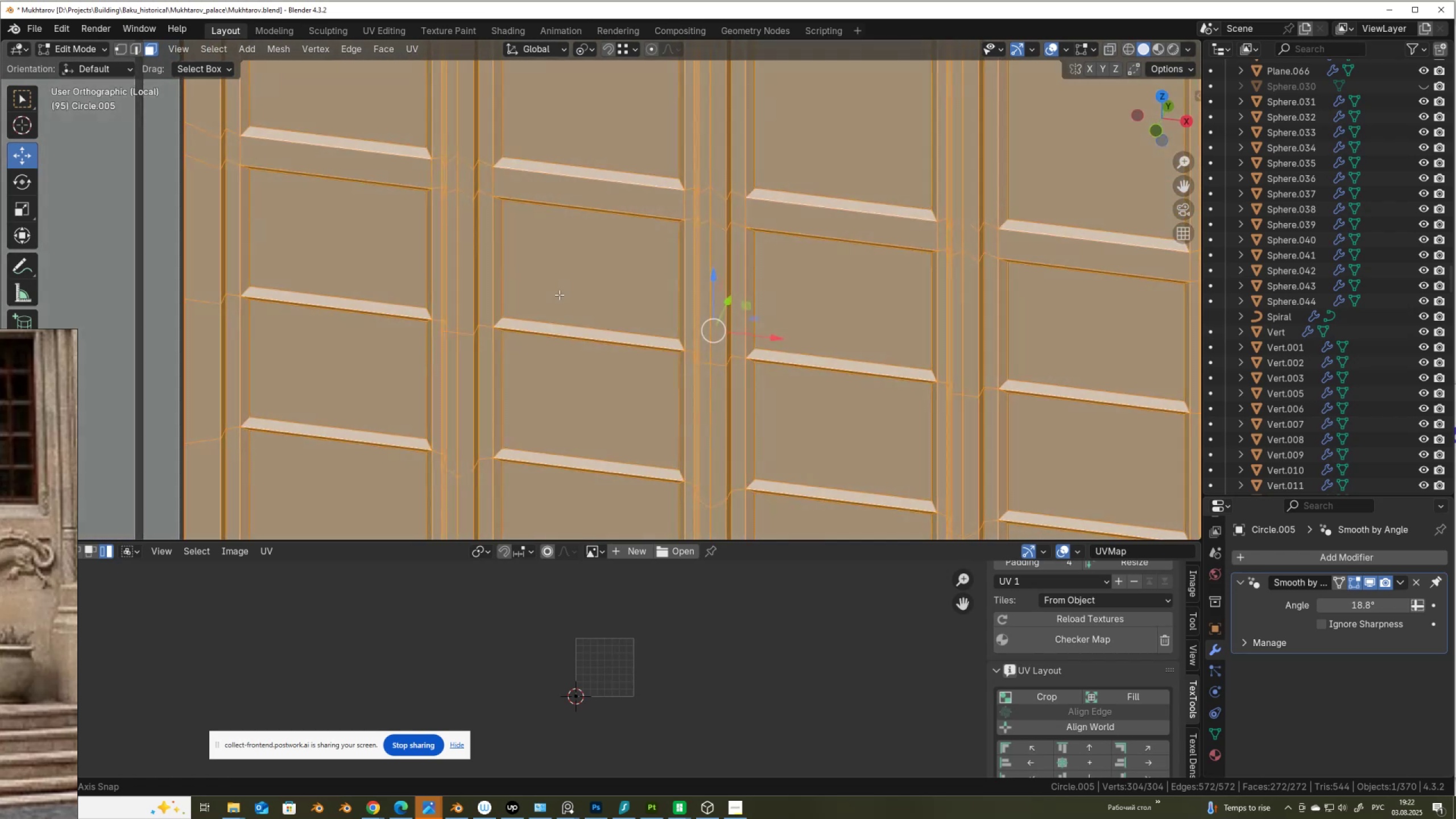 
scroll: coordinate [560, 351], scroll_direction: down, amount: 1.0
 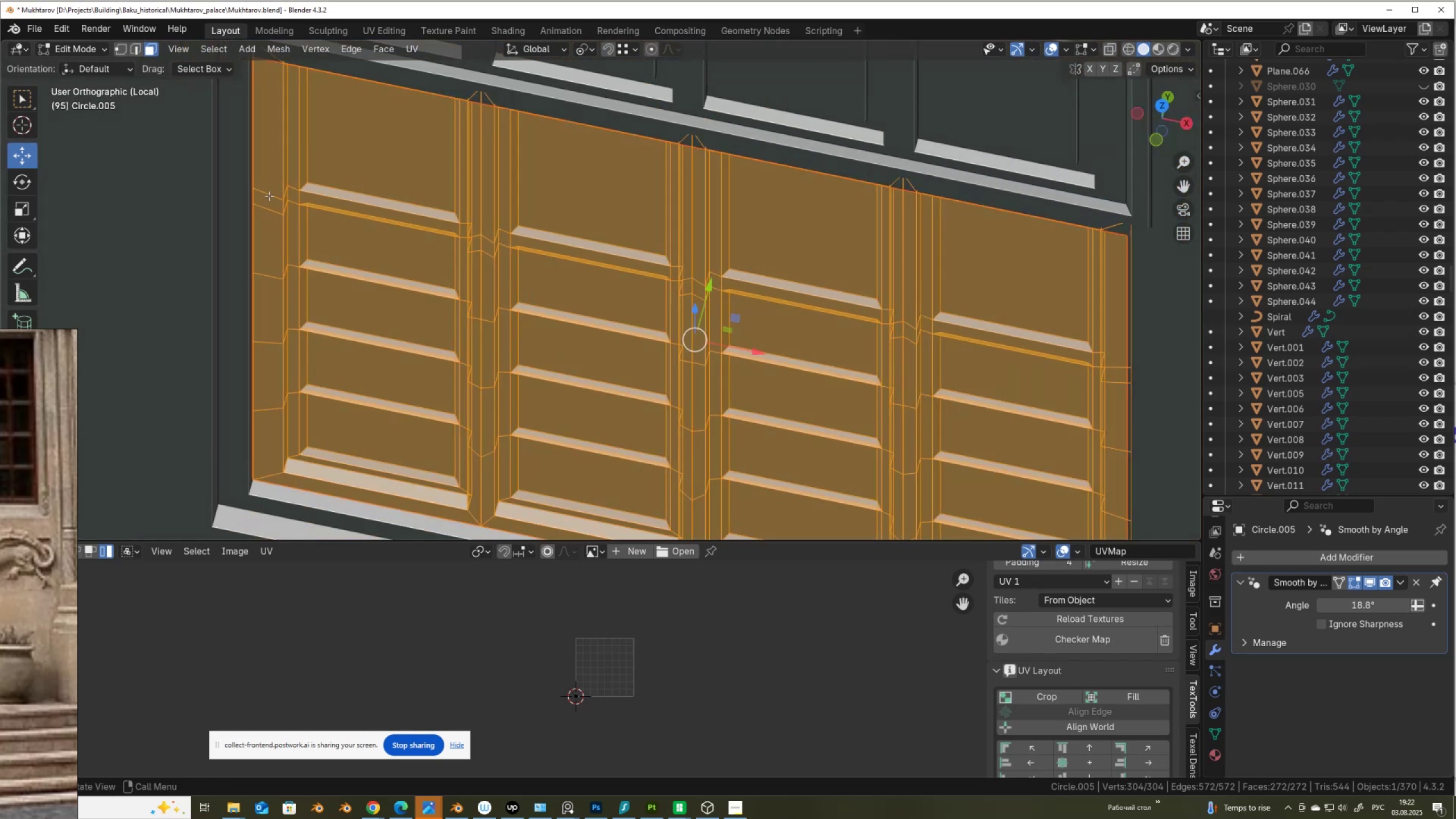 
hold_key(key=ShiftLeft, duration=1.14)
hold_key(key=AltLeft, duration=1.12)
left_click([269, 195])
 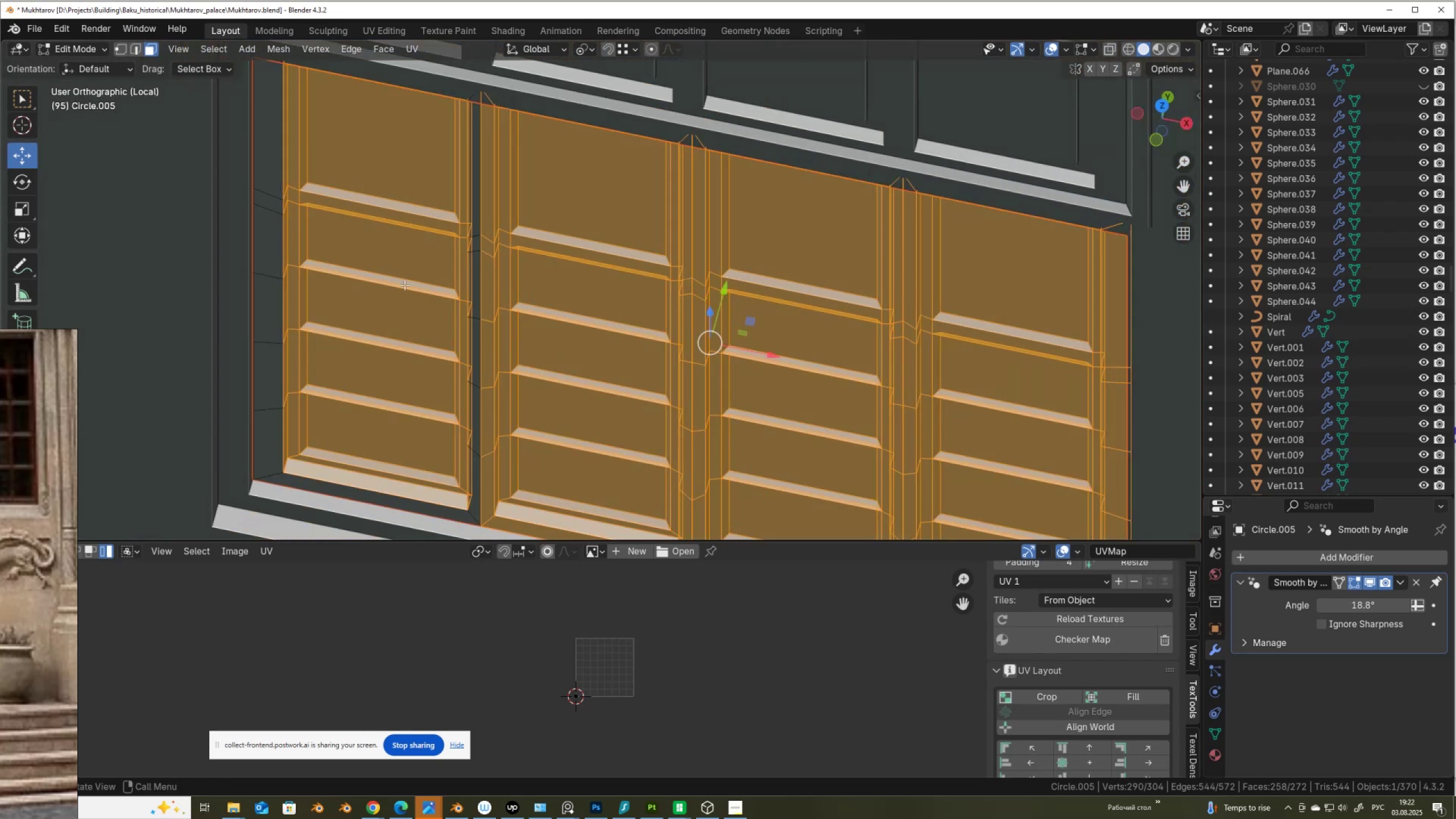 
hold_key(key=ShiftLeft, duration=0.55)
 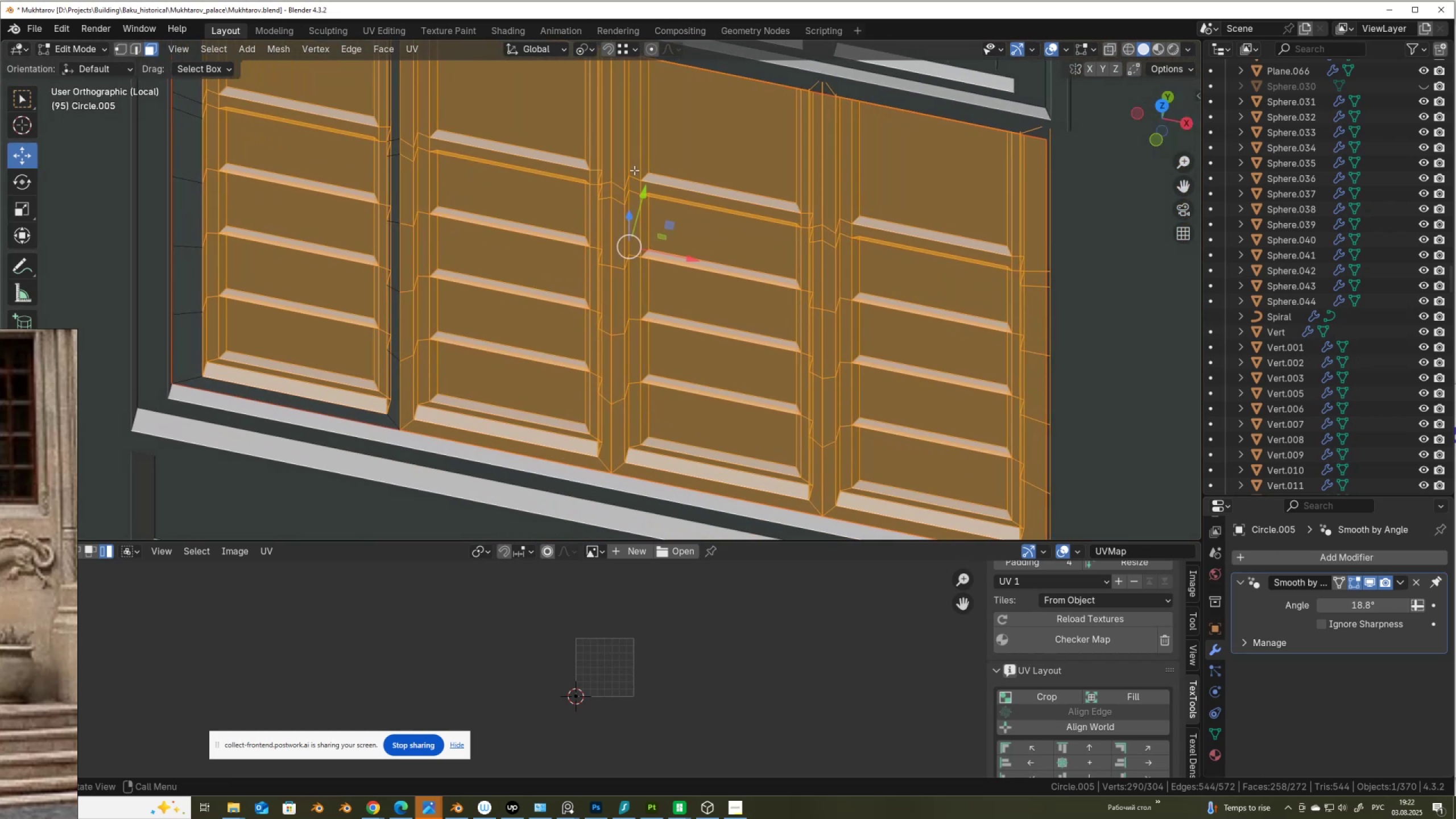 
key(Shift+ShiftLeft)
 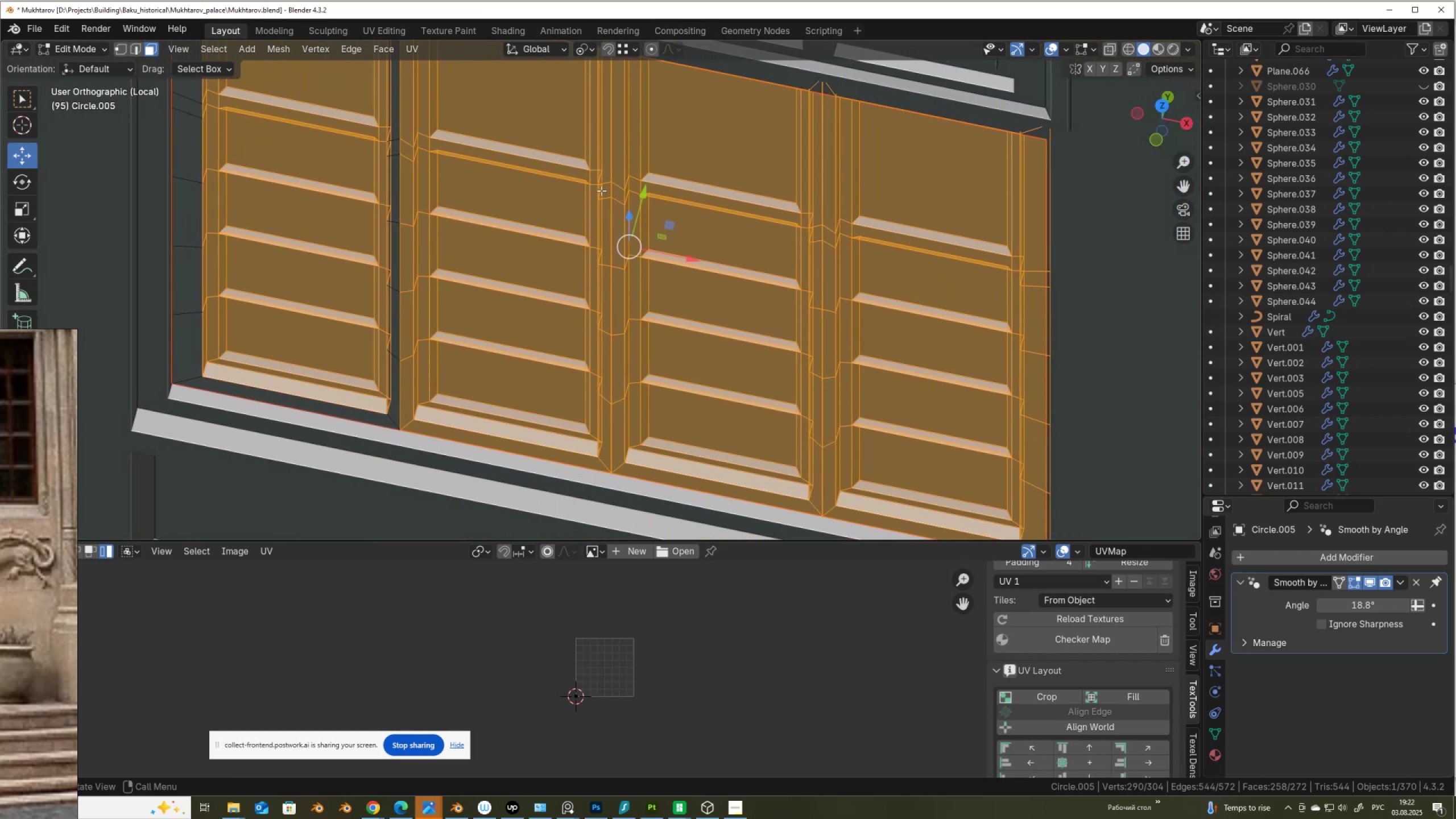 
key(Alt+Shift+AltLeft)
 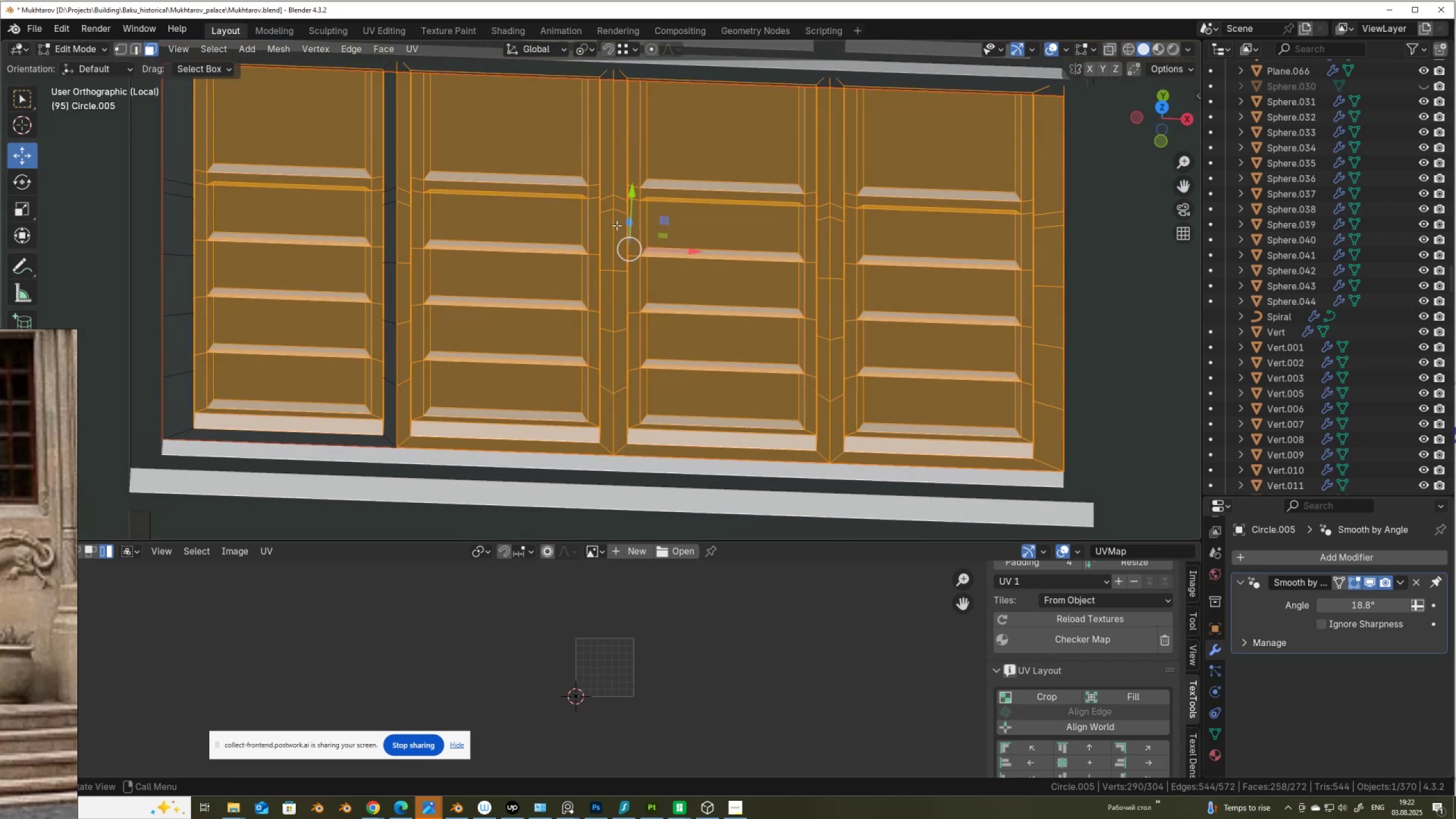 
hold_key(key=AltLeft, duration=1.53)
hold_key(key=ShiftLeft, duration=1.53)
left_click([402, 383])
 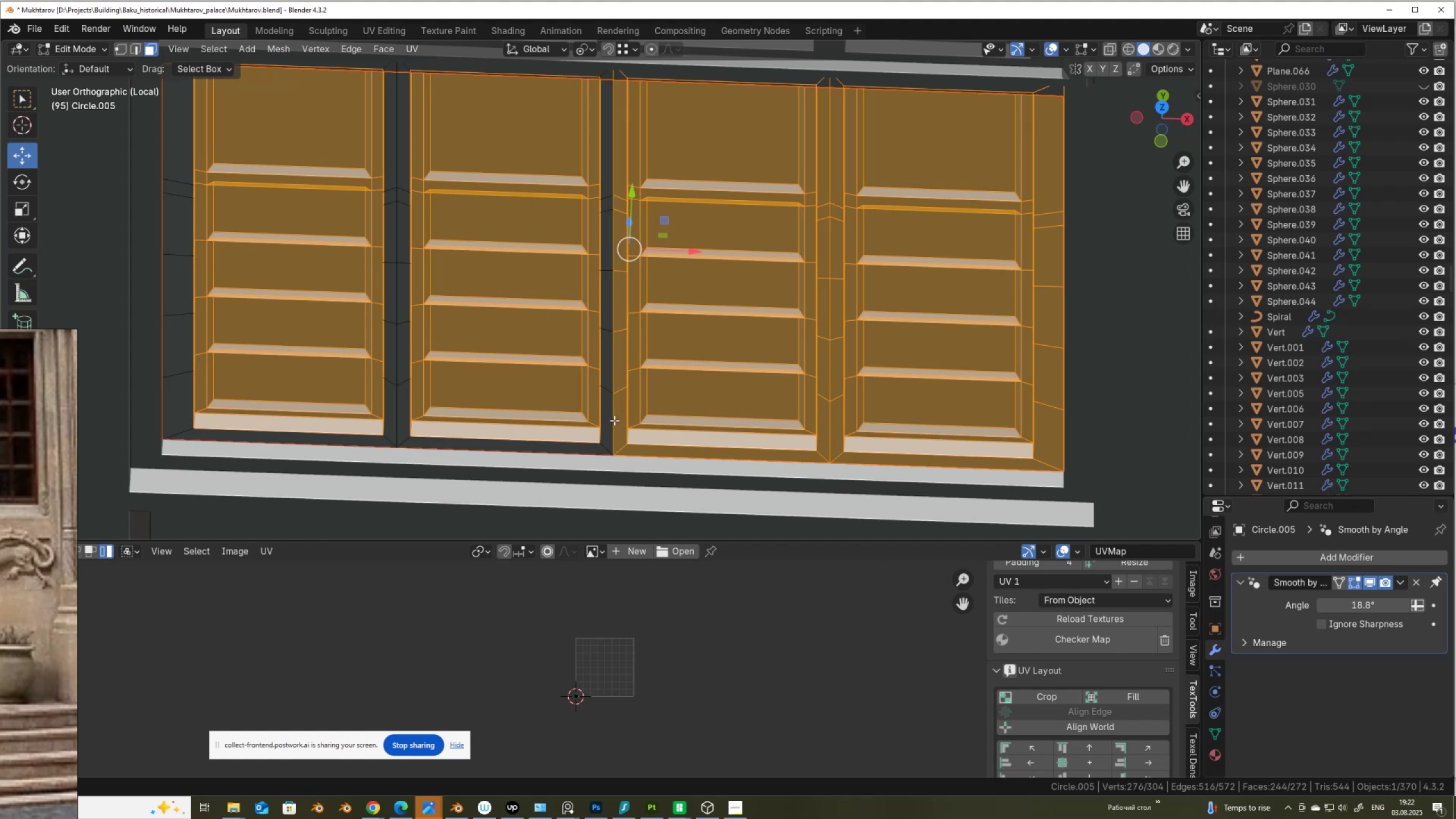 
hold_key(key=ShiftLeft, duration=1.53)
hold_key(key=AltLeft, duration=1.52)
left_click([619, 395])
 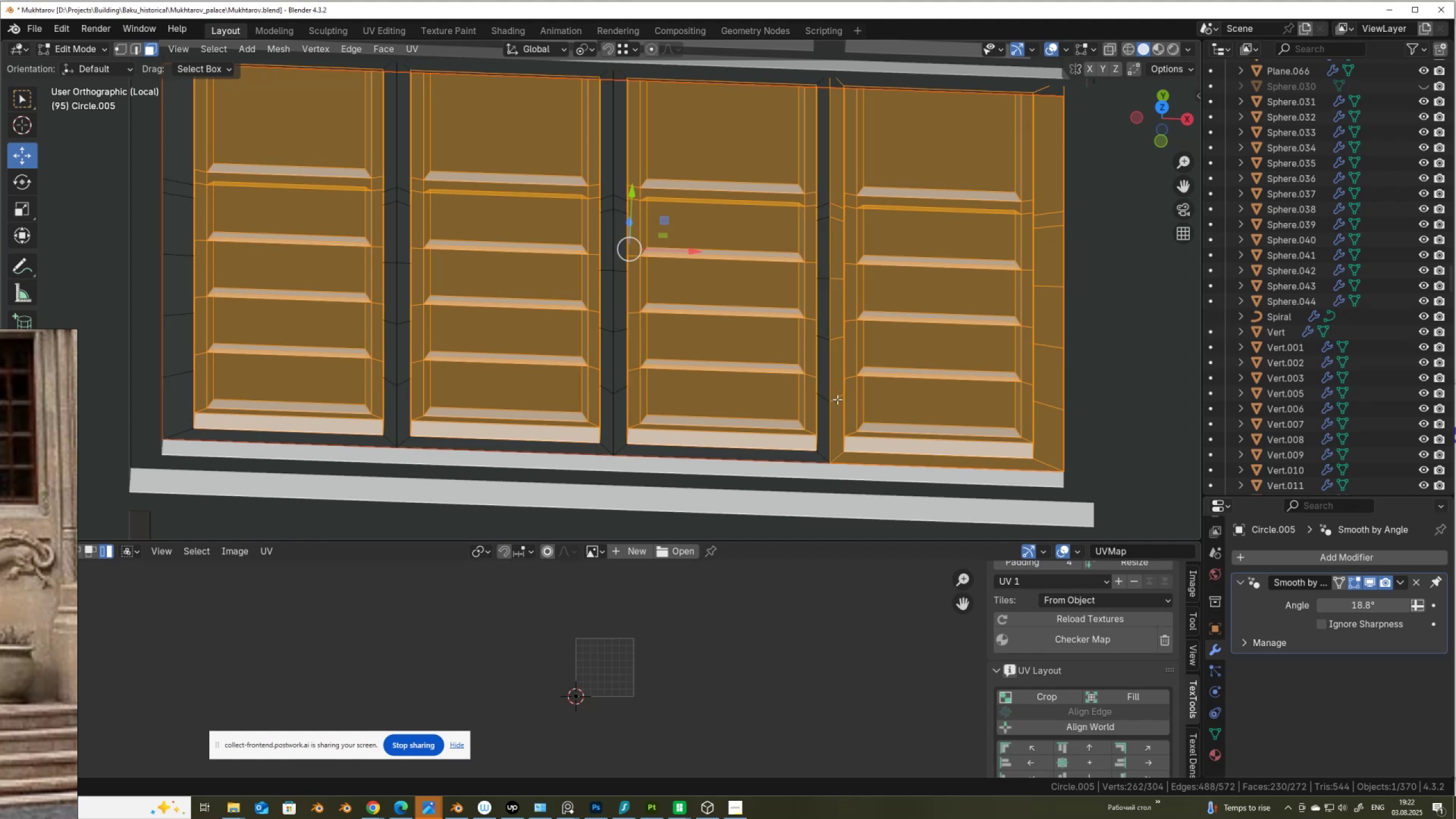 
left_click([835, 398])
 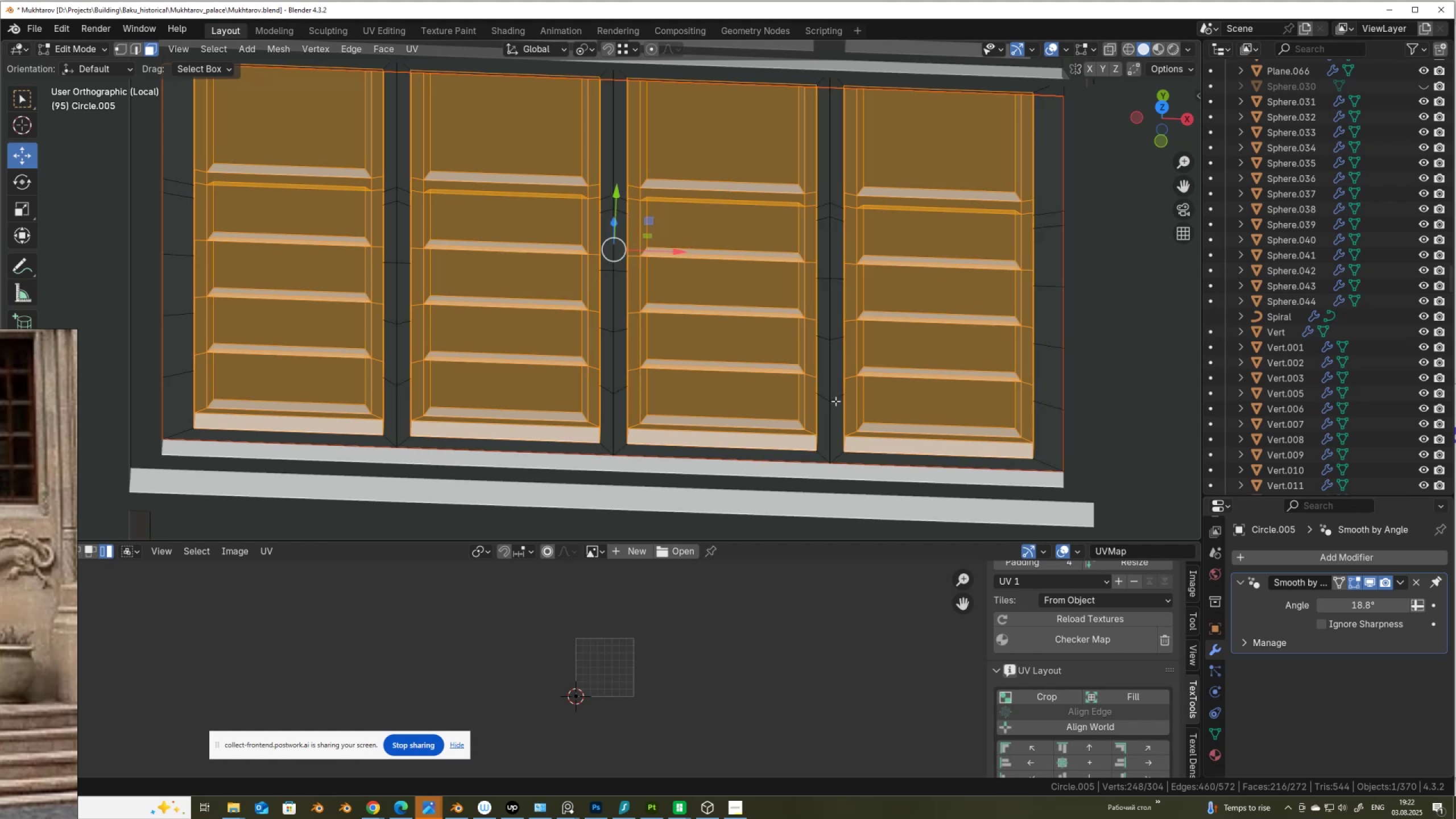 
key(Alt+Shift+AltLeft)
 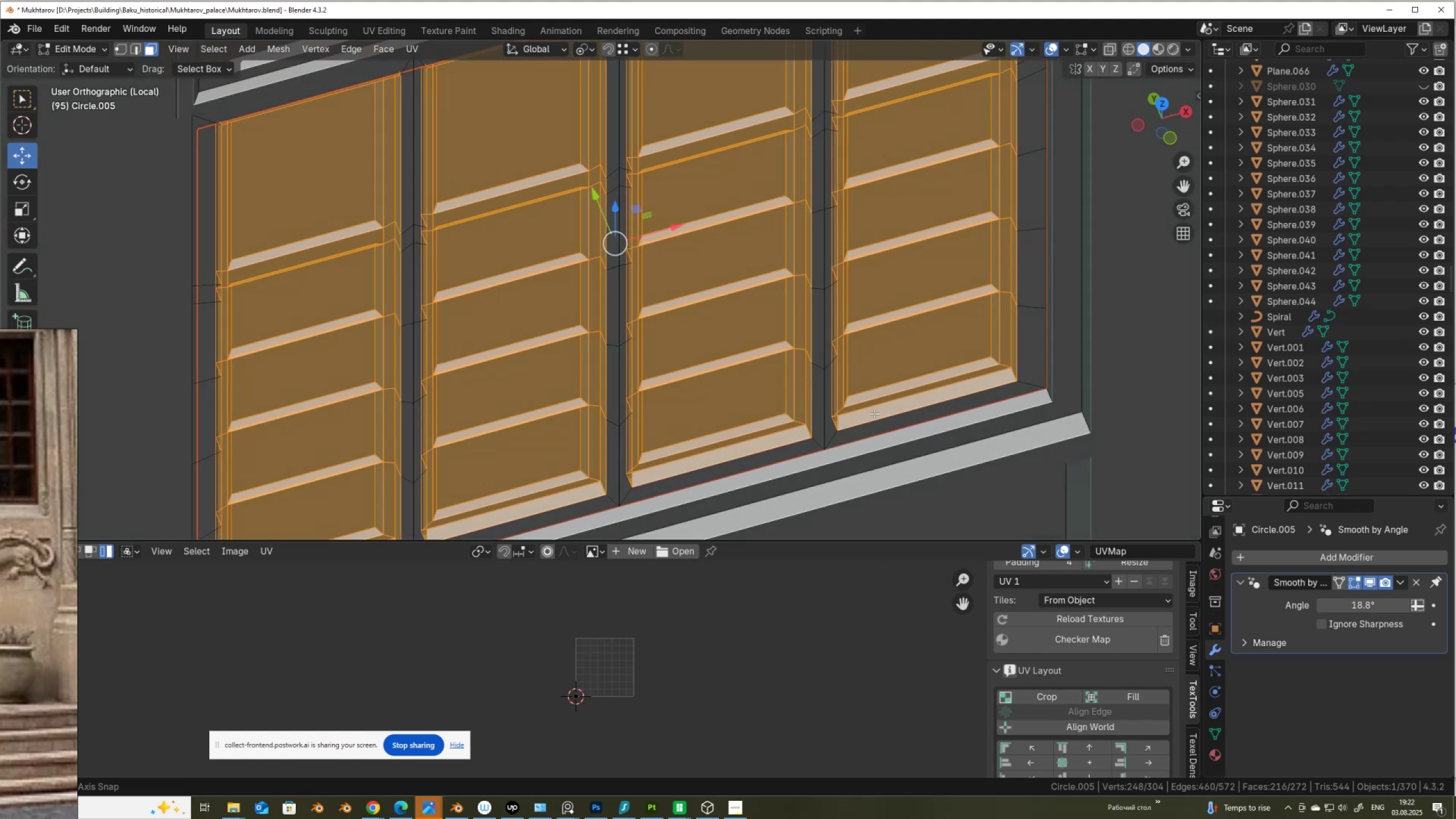 
key(Alt+Shift+ShiftLeft)
 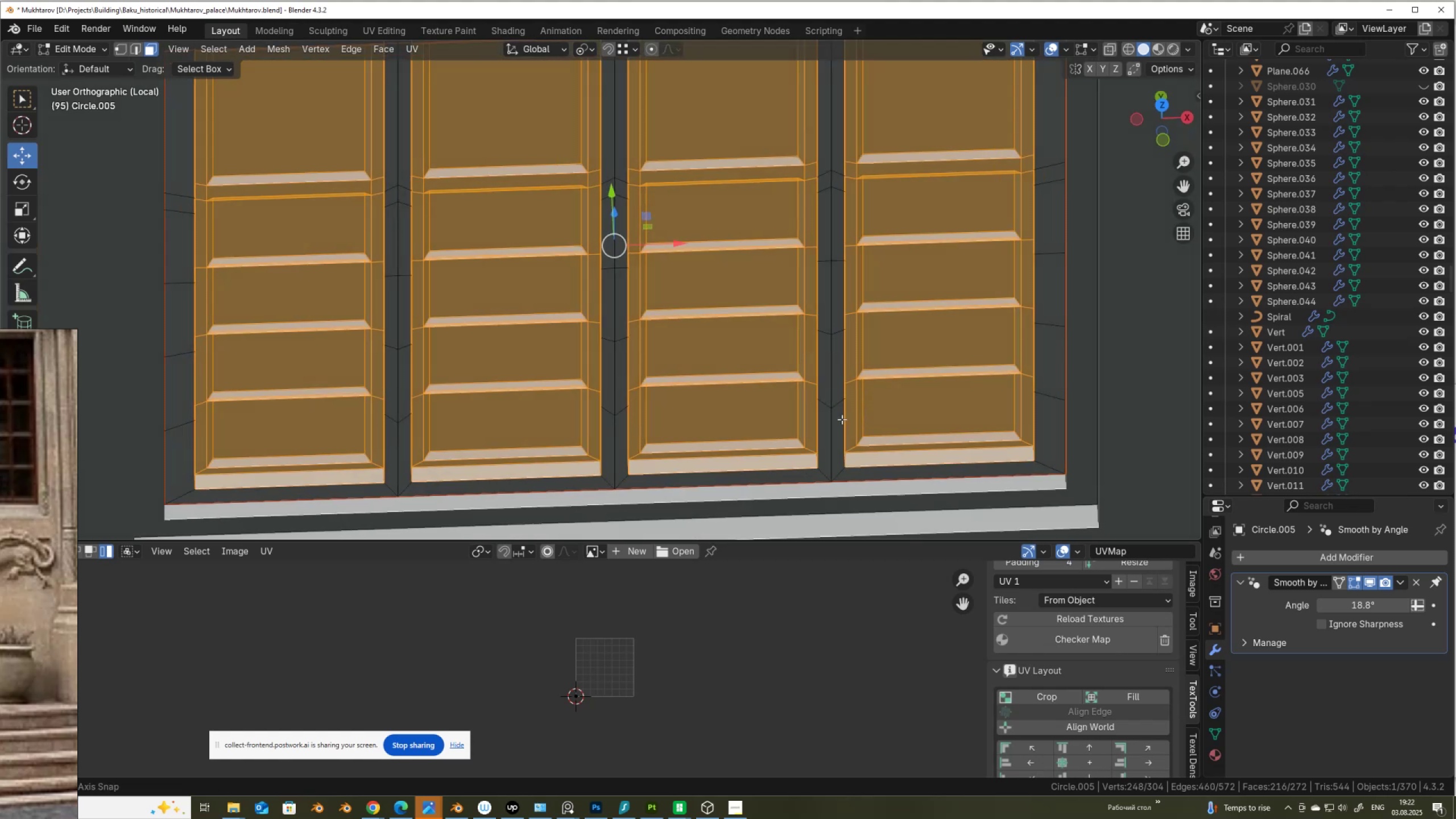 
scroll: coordinate [875, 413], scroll_direction: down, amount: 2.0
 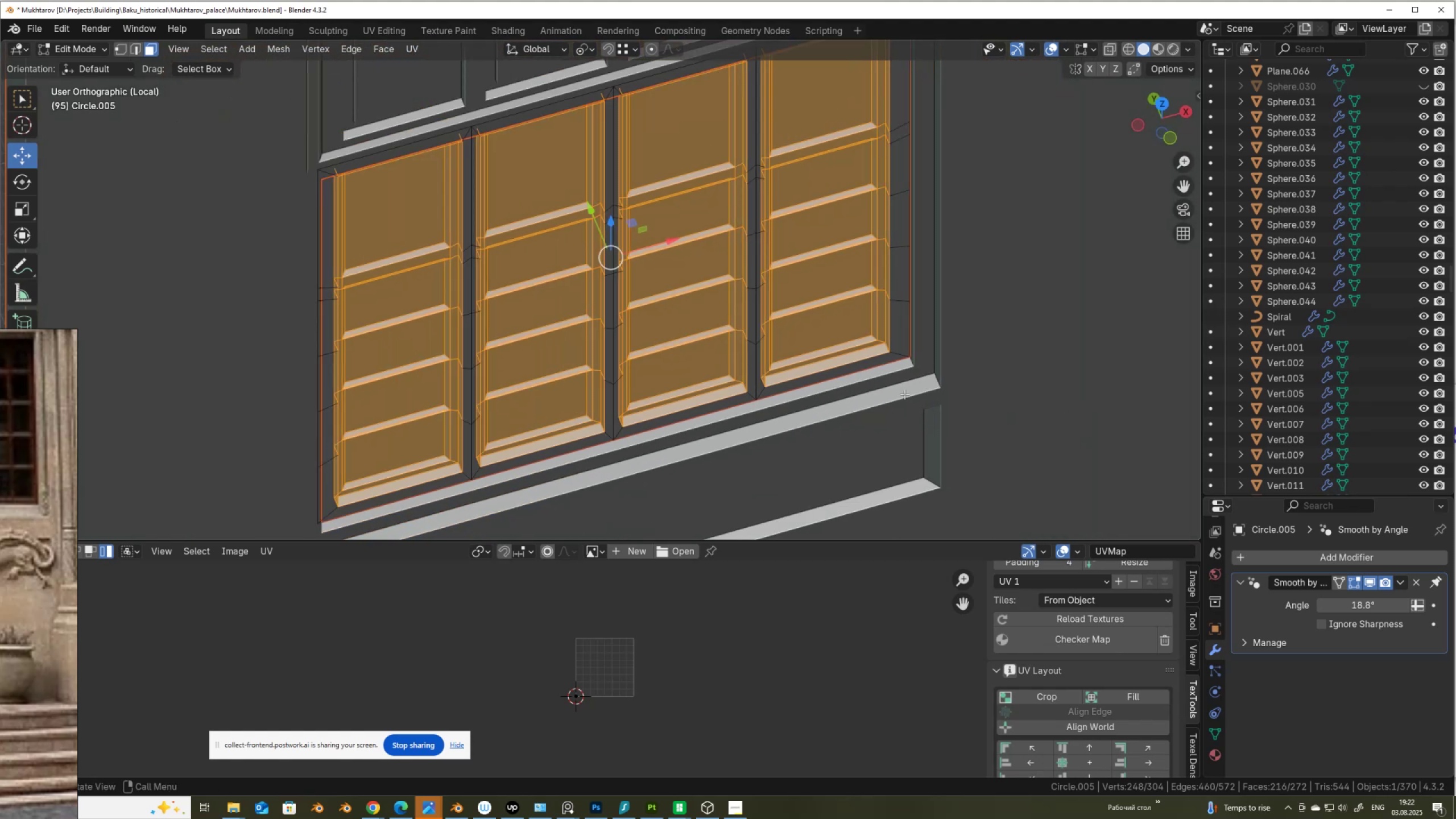 
hold_key(key=ShiftLeft, duration=1.11)
left_click([905, 353])
 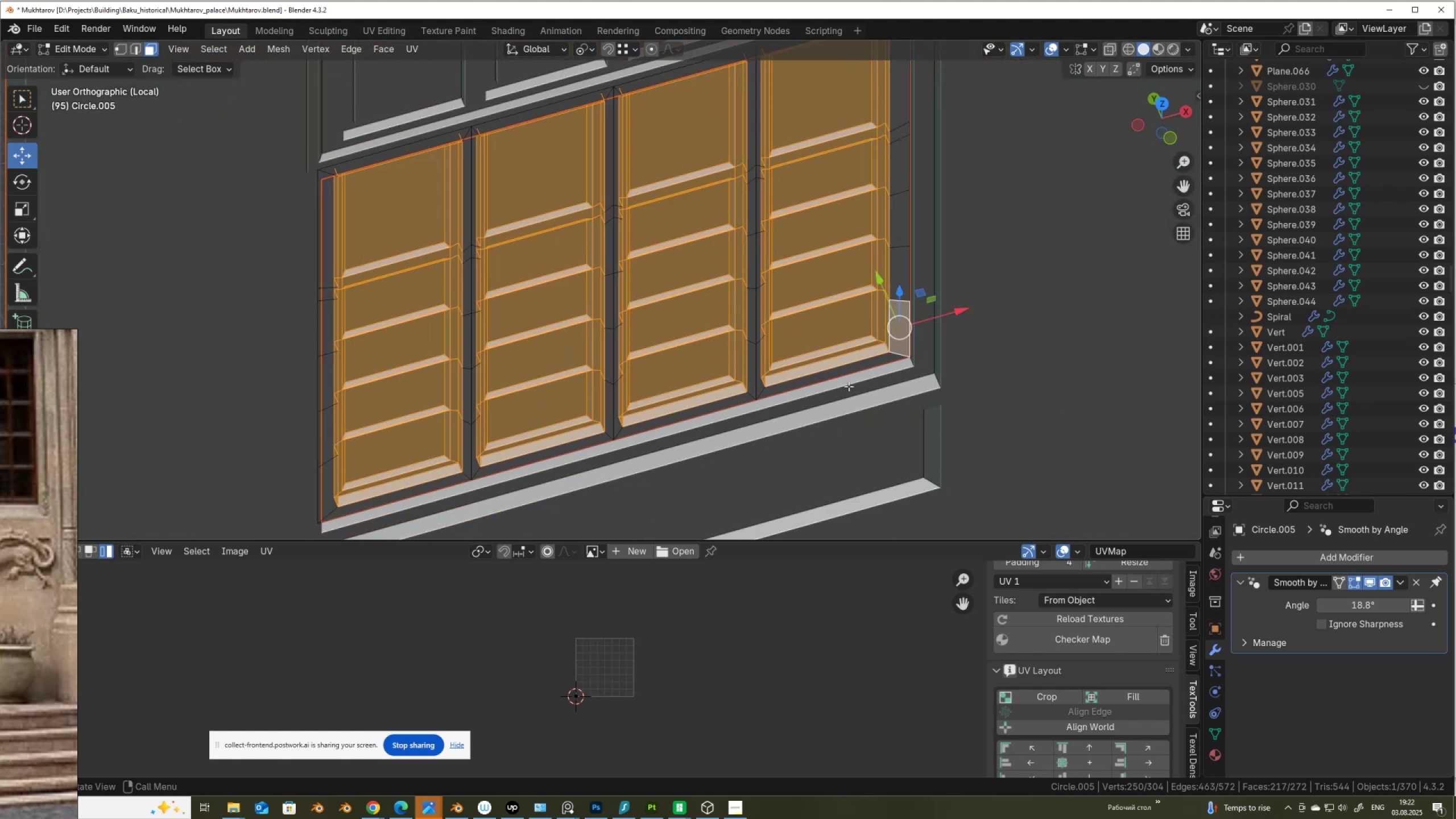 
key(Control+Z)
 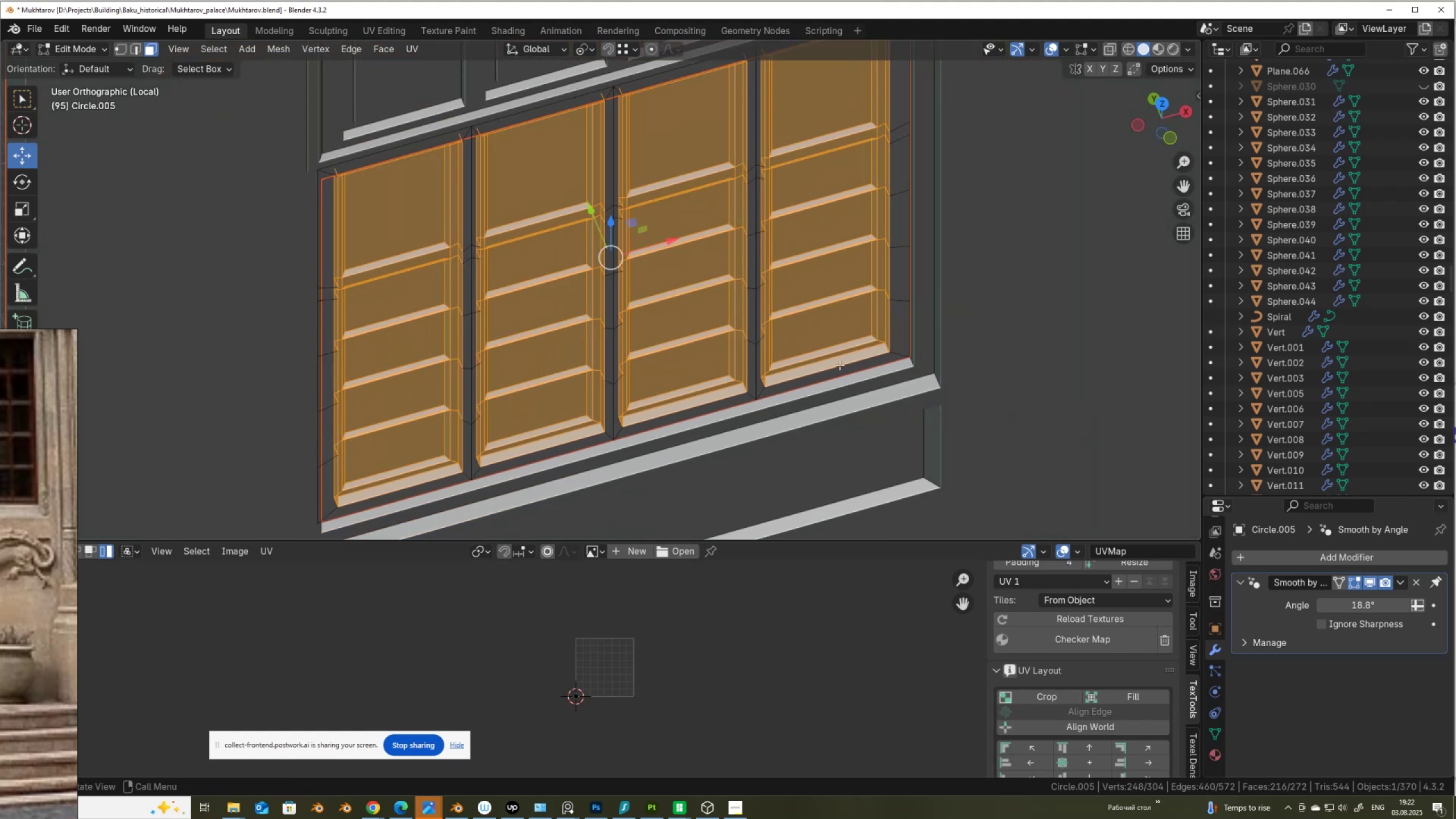 
scroll: coordinate [812, 356], scroll_direction: down, amount: 1.0
 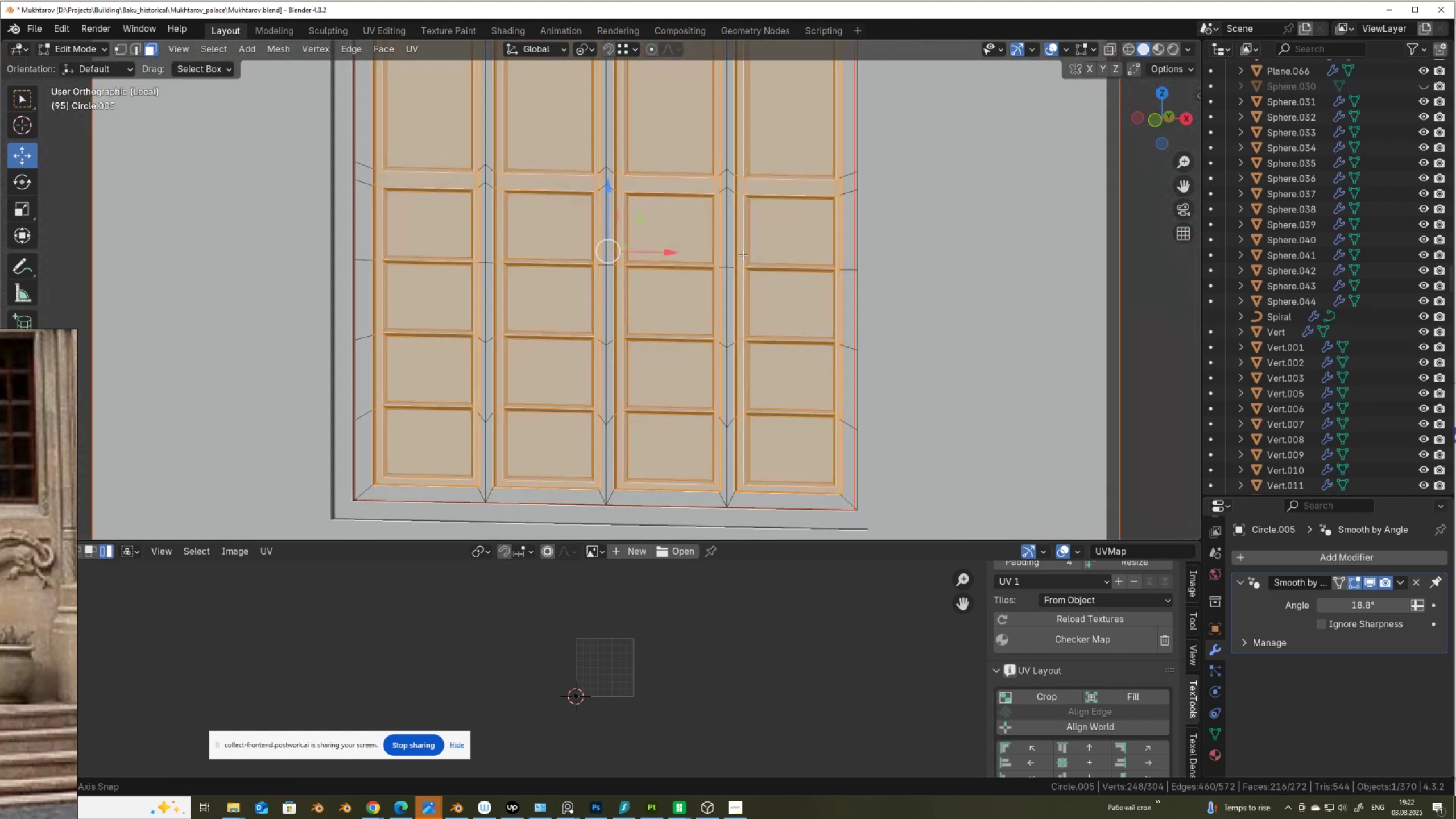 
scroll: coordinate [456, 315], scroll_direction: up, amount: 3.0
 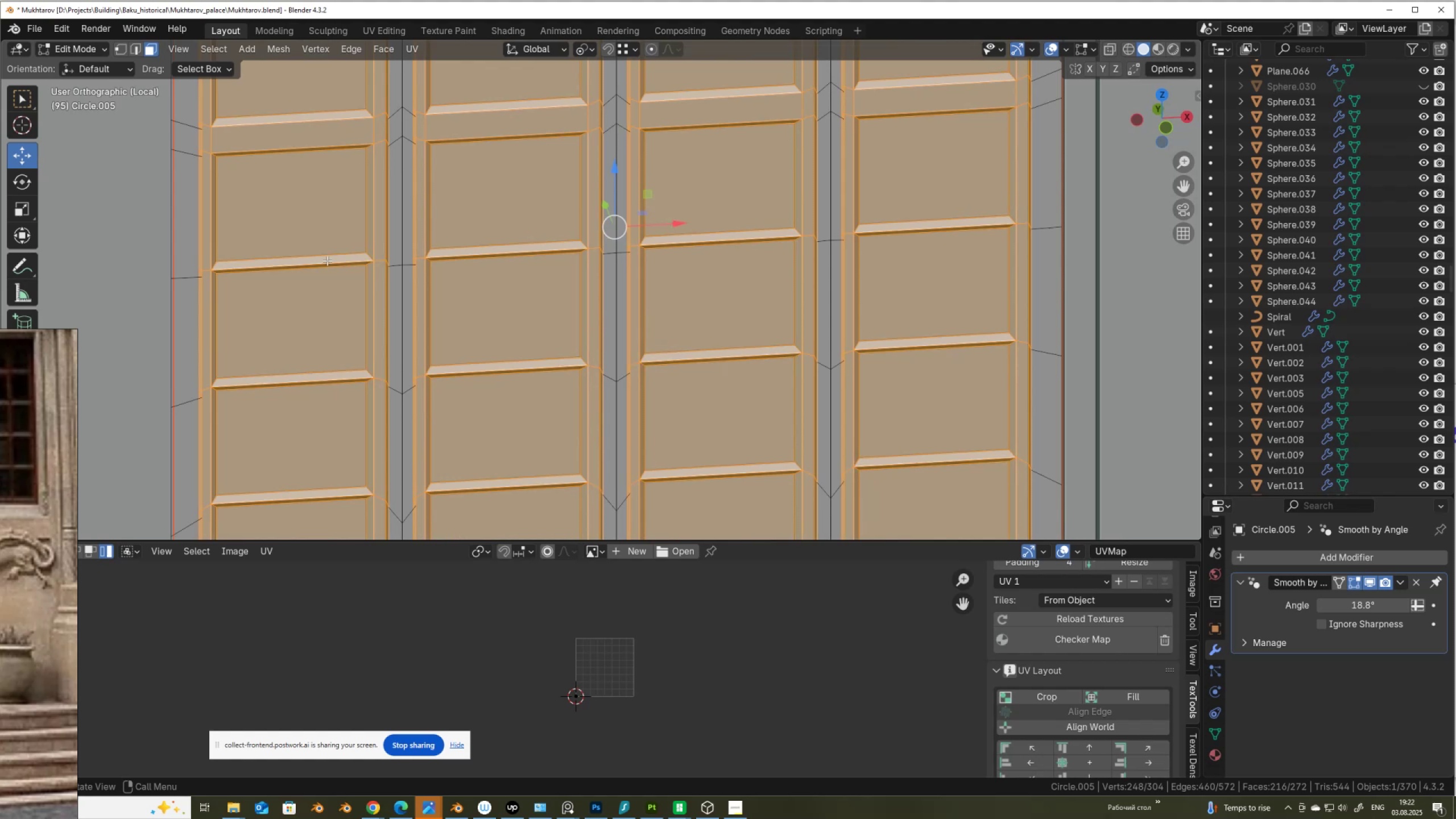 
hold_key(key=ShiftLeft, duration=1.05)
hold_key(key=AltLeft, duration=1.01)
left_click([327, 260])
 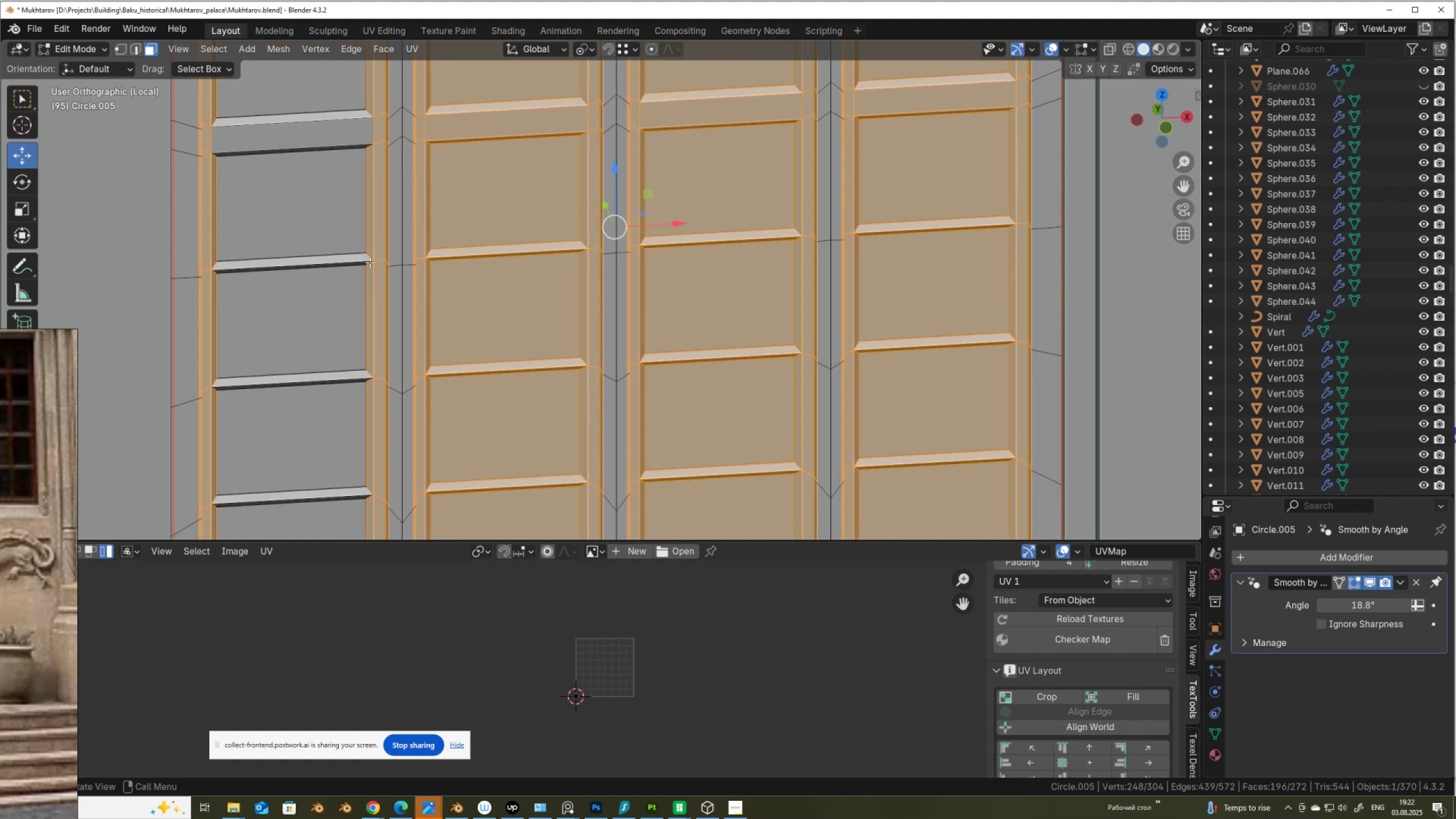 
key(Control+Z)
 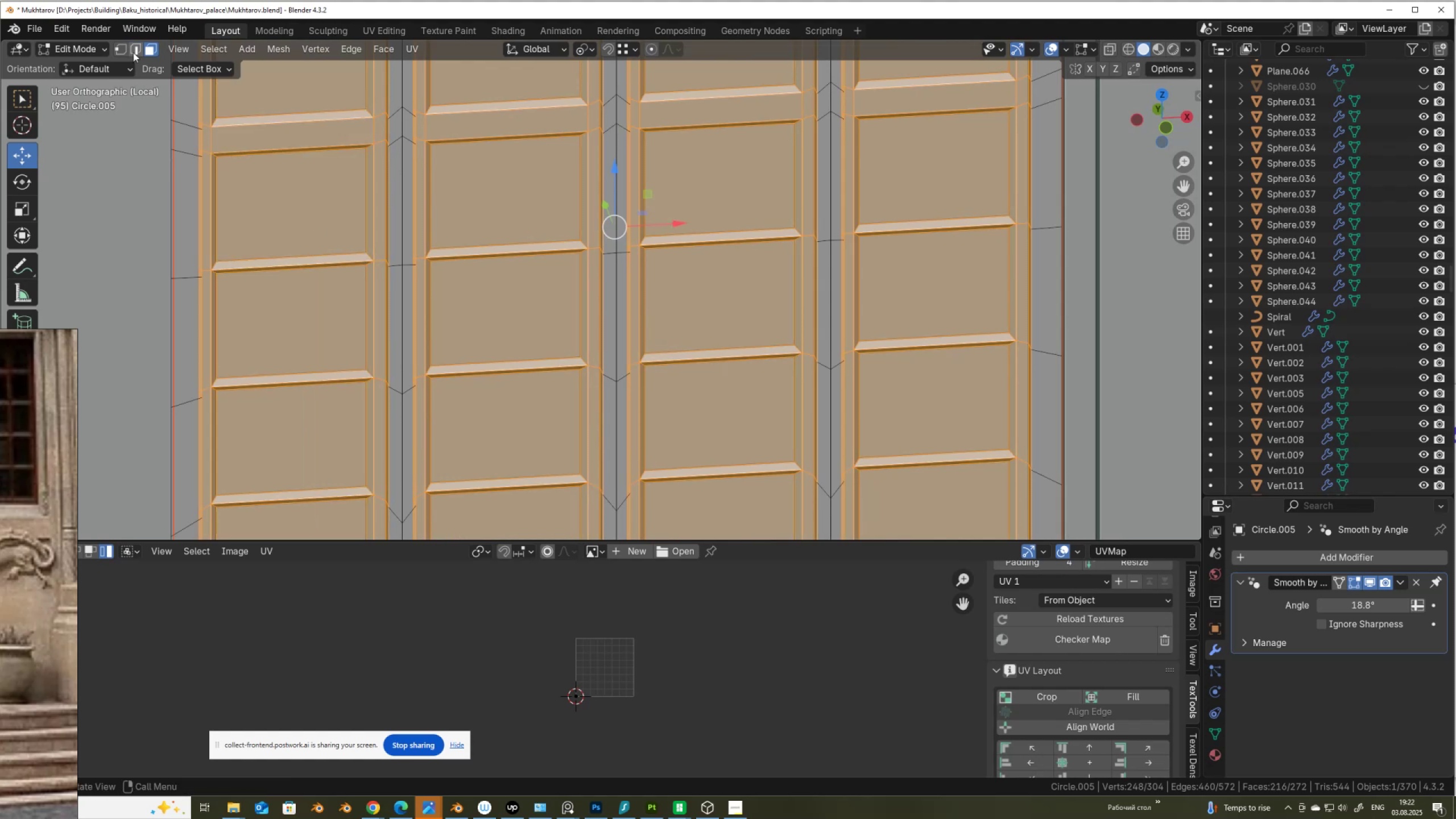 
left_click([133, 51])
 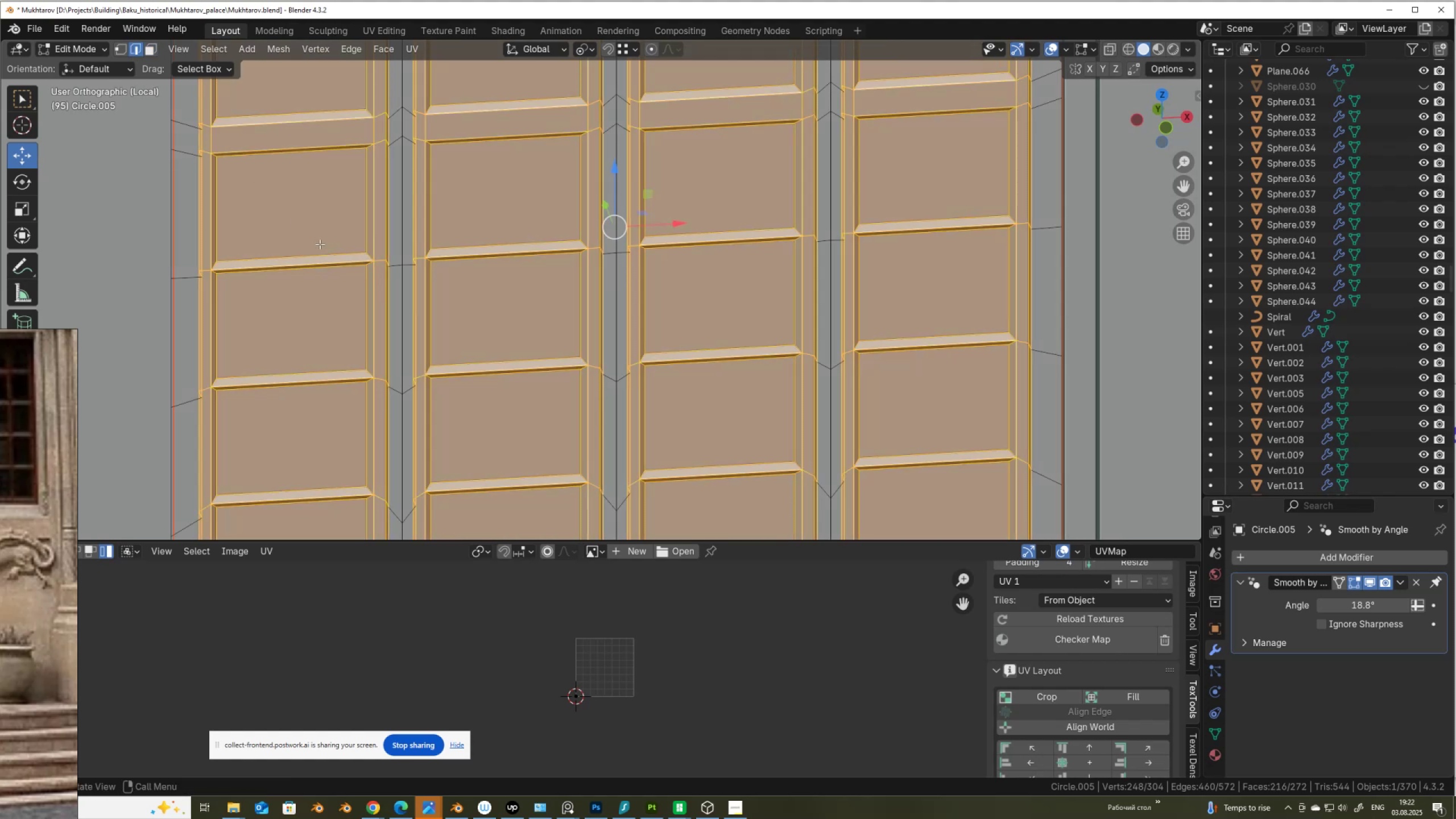 
hold_key(key=ShiftLeft, duration=4.59)
hold_key(key=AltLeft, duration=1.52)
left_click([324, 262])
 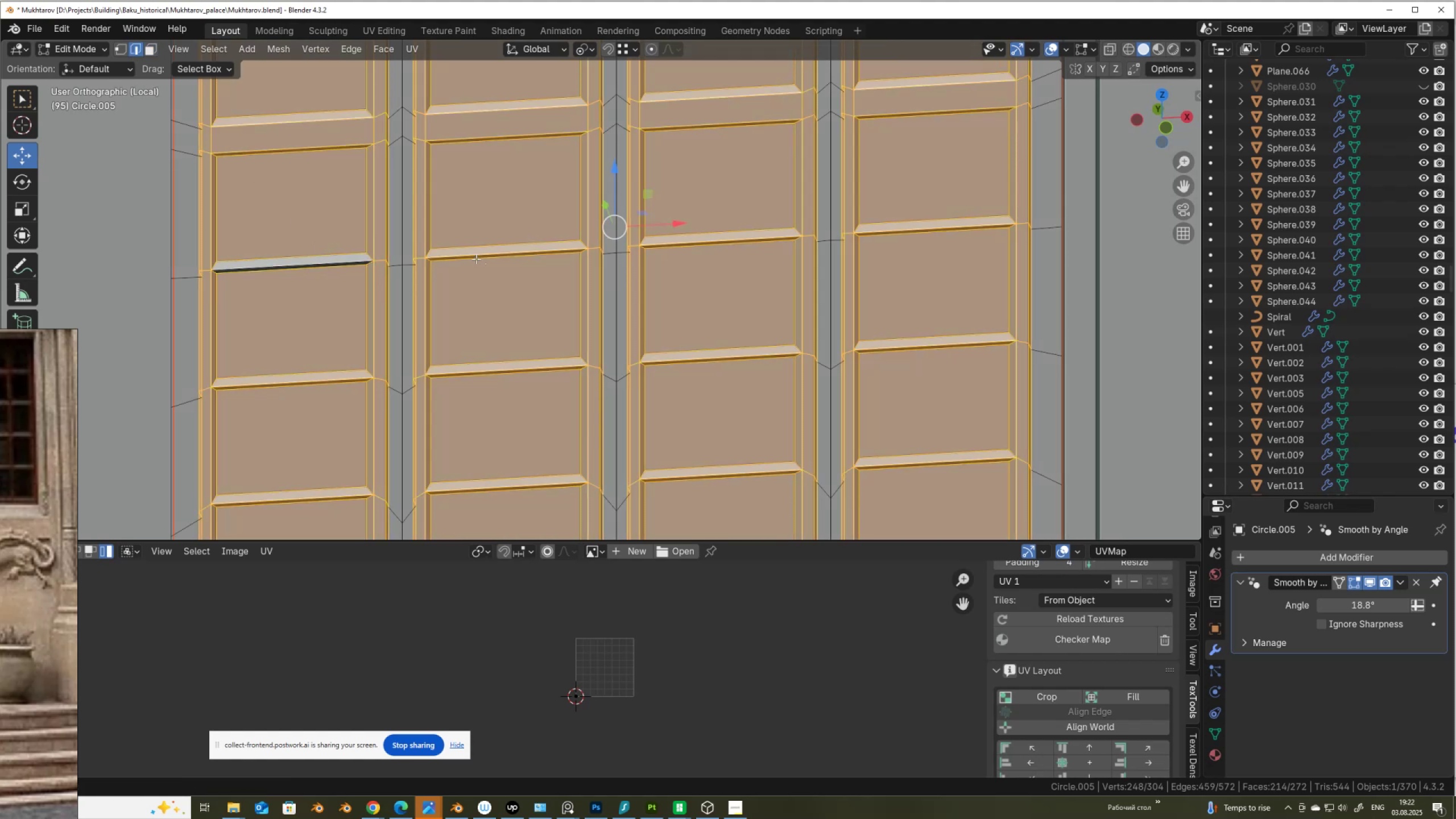 
hold_key(key=AltLeft, duration=1.52)
left_click([477, 254])
 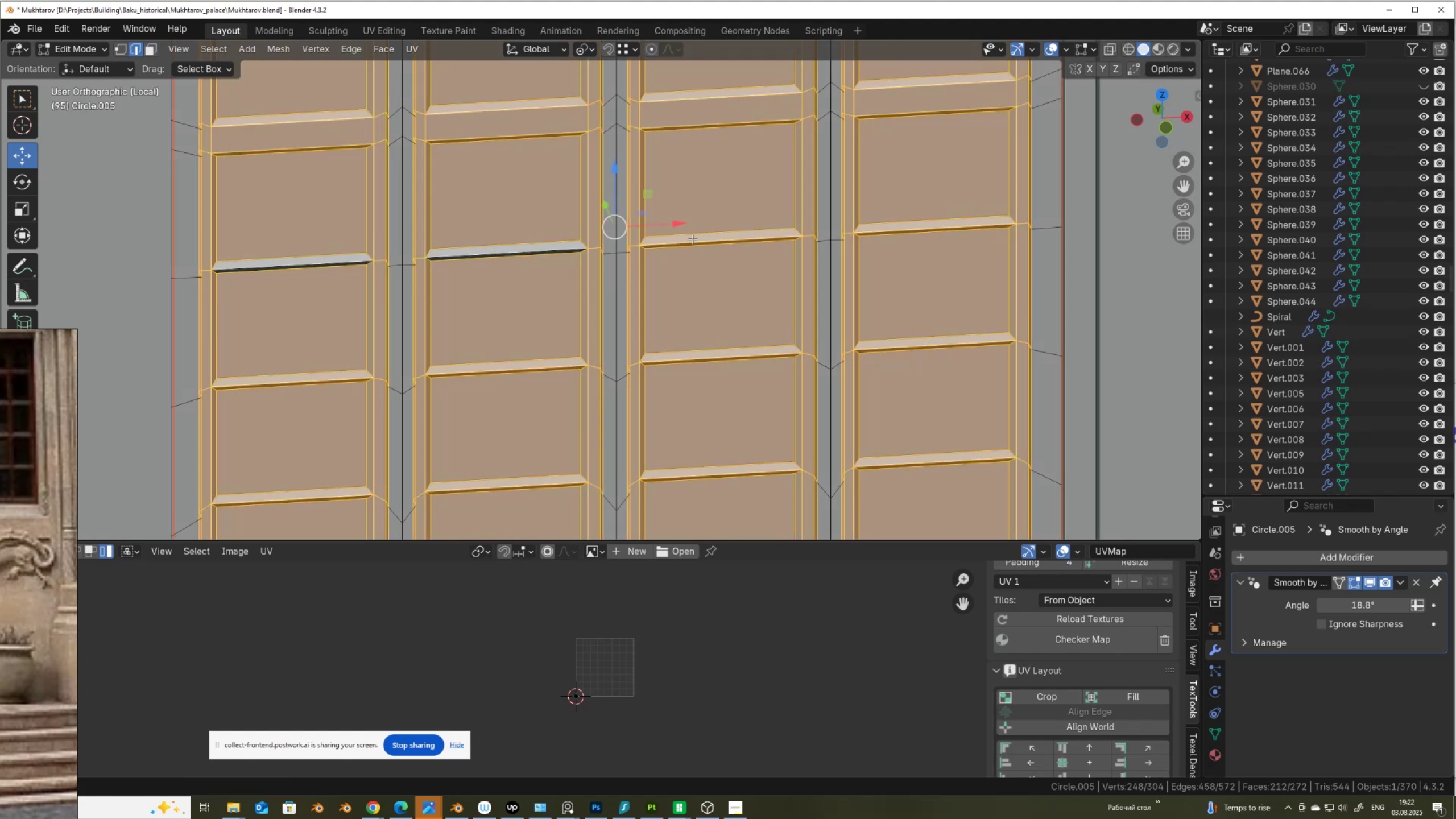 
hold_key(key=AltLeft, duration=1.5)
left_click([696, 241])
 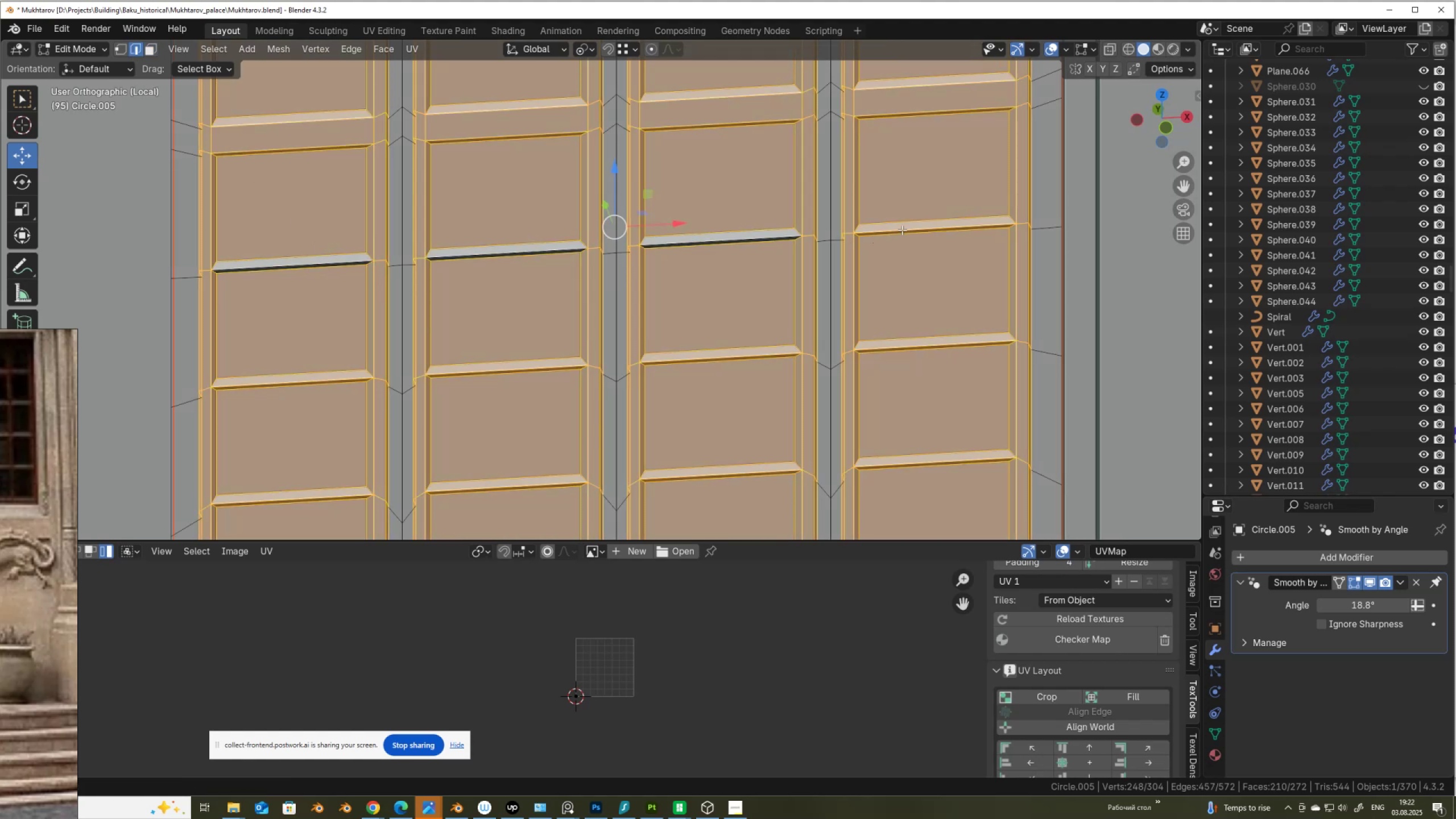 
left_click([902, 230])
 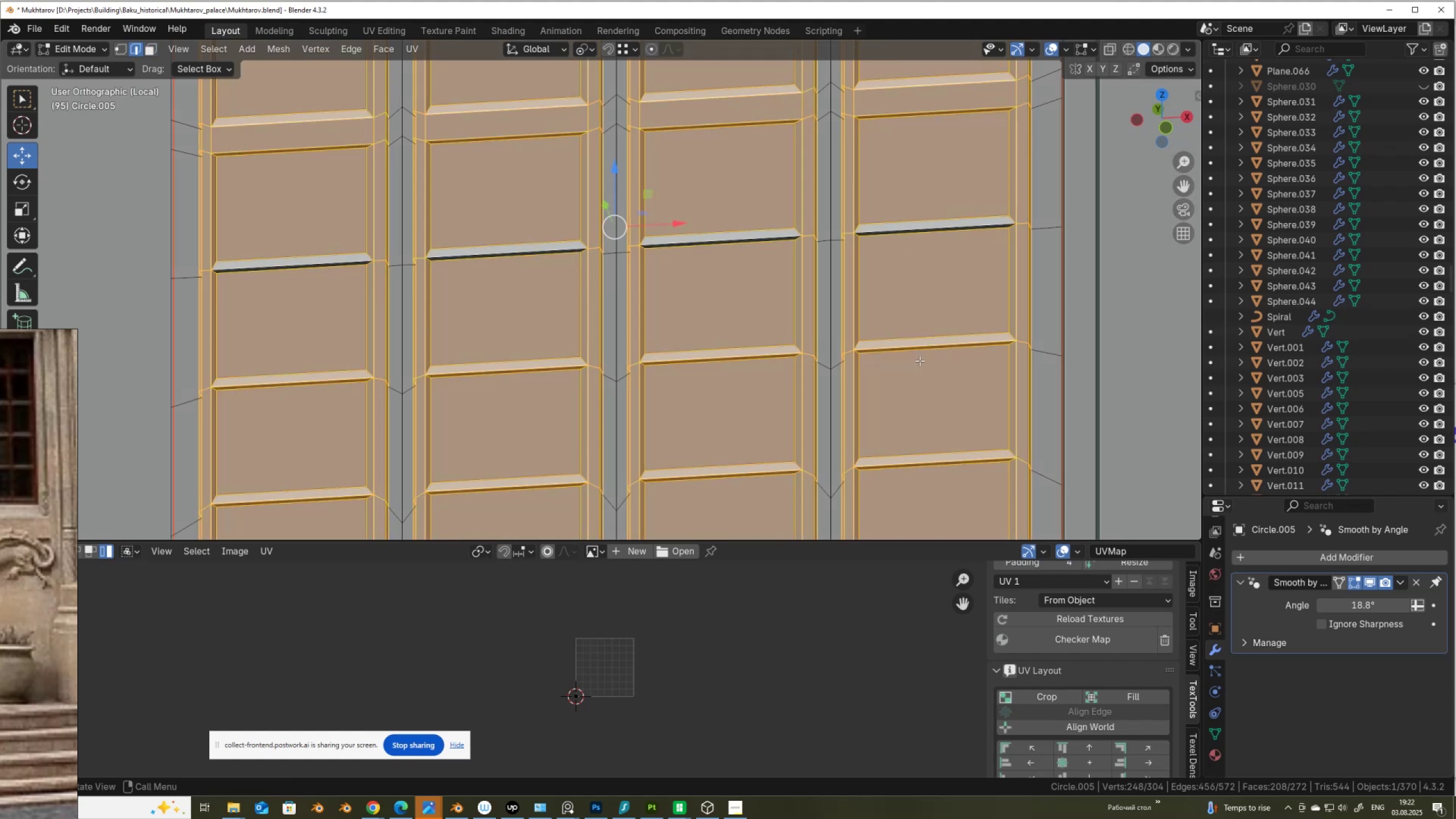 
hold_key(key=AltLeft, duration=1.12)
hold_key(key=ShiftLeft, duration=1.11)
left_click([909, 346])
 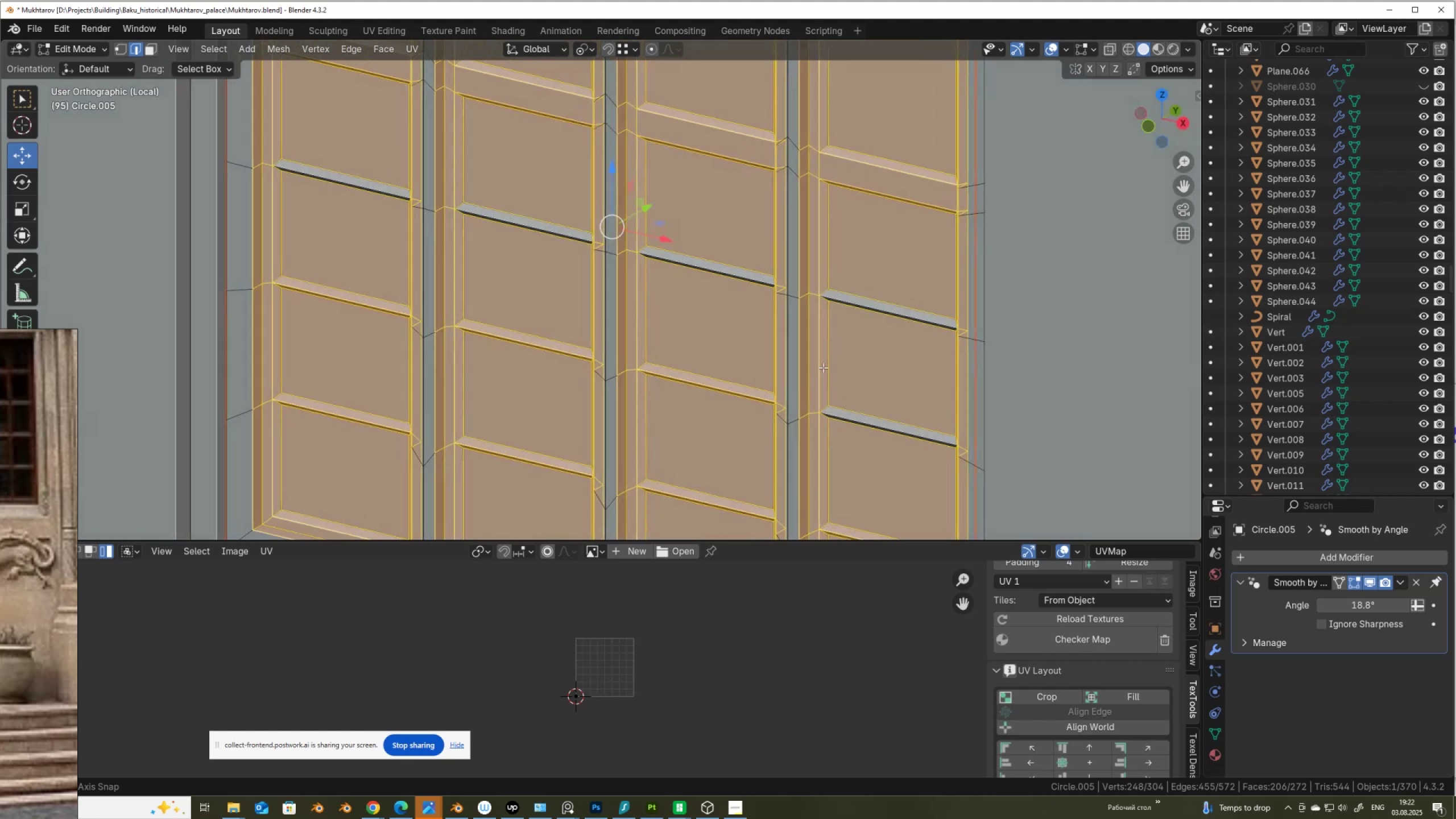 
scroll: coordinate [845, 387], scroll_direction: down, amount: 3.0
 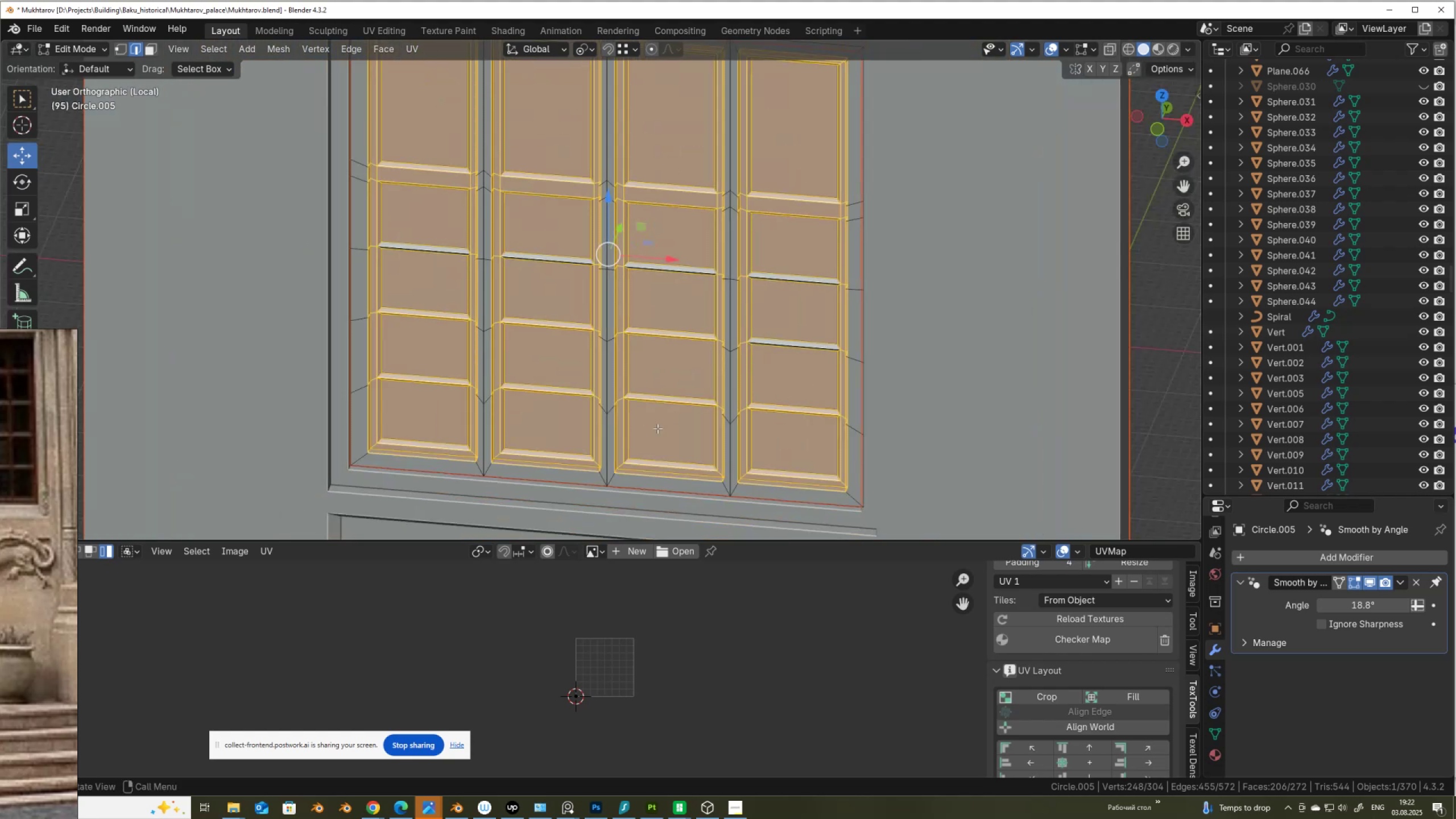 
left_click([657, 428])
 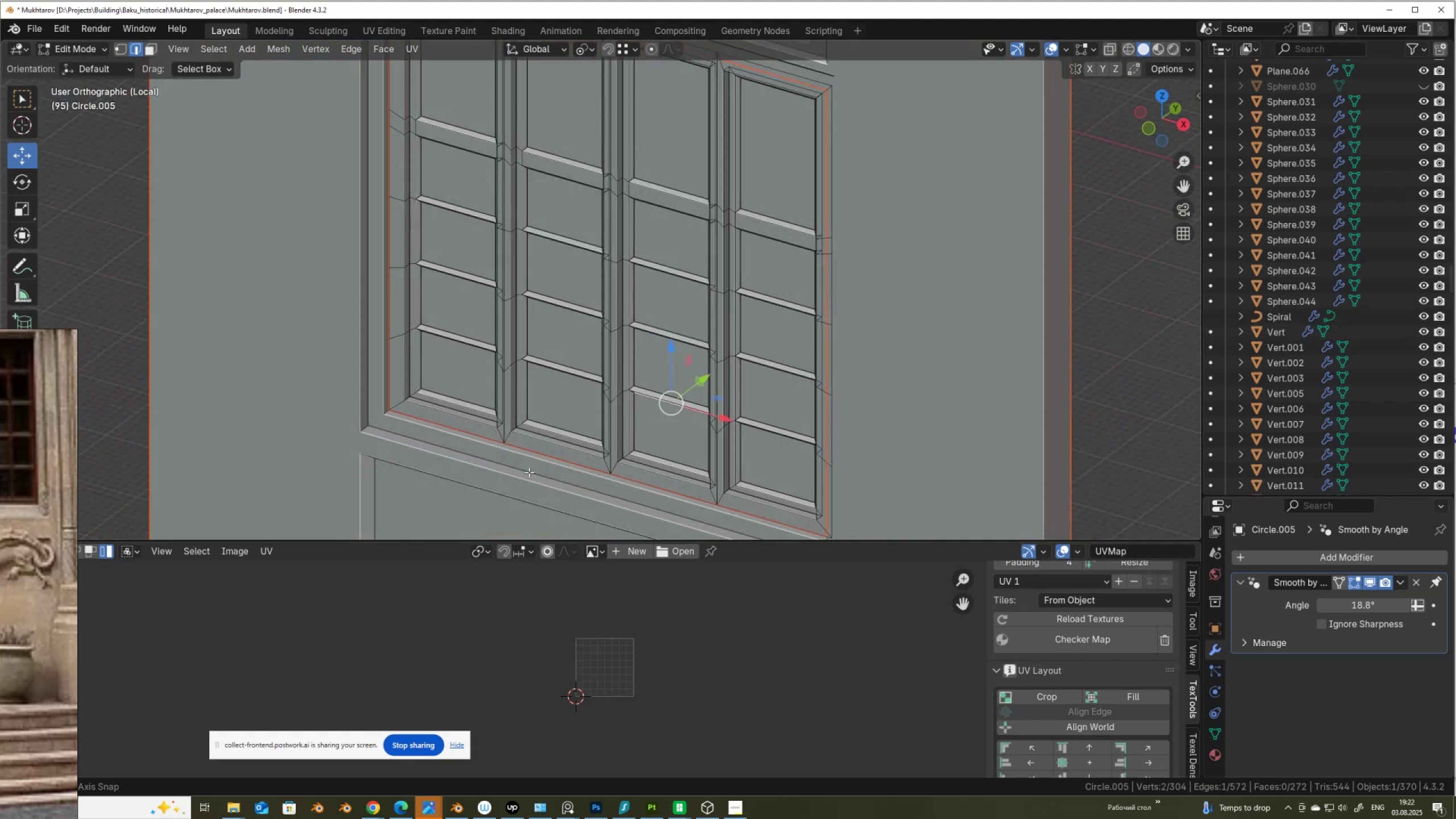 
scroll: coordinate [378, 427], scroll_direction: up, amount: 1.0
 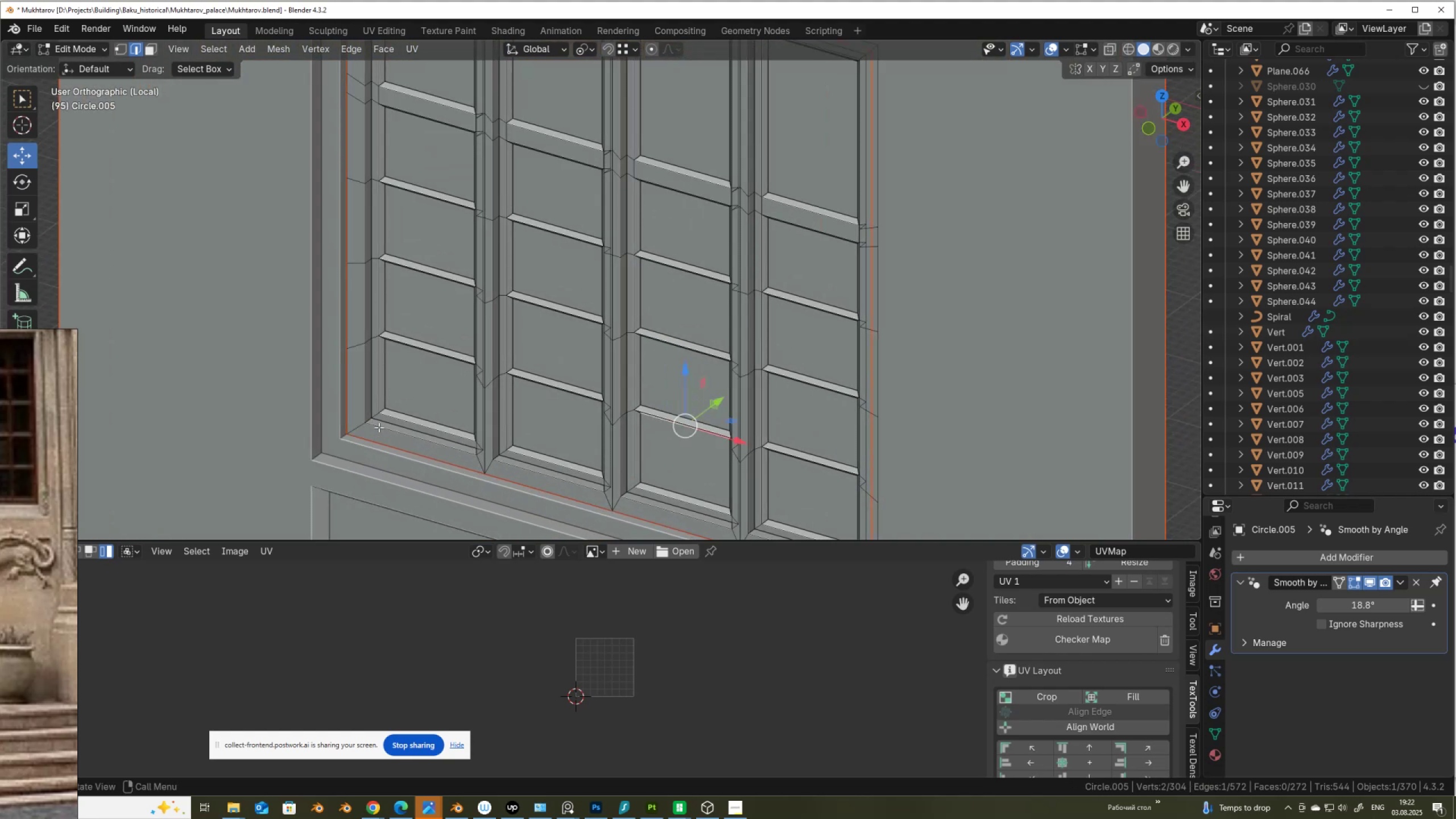 
hold_key(key=AltLeft, duration=0.71)
left_click([386, 422])
 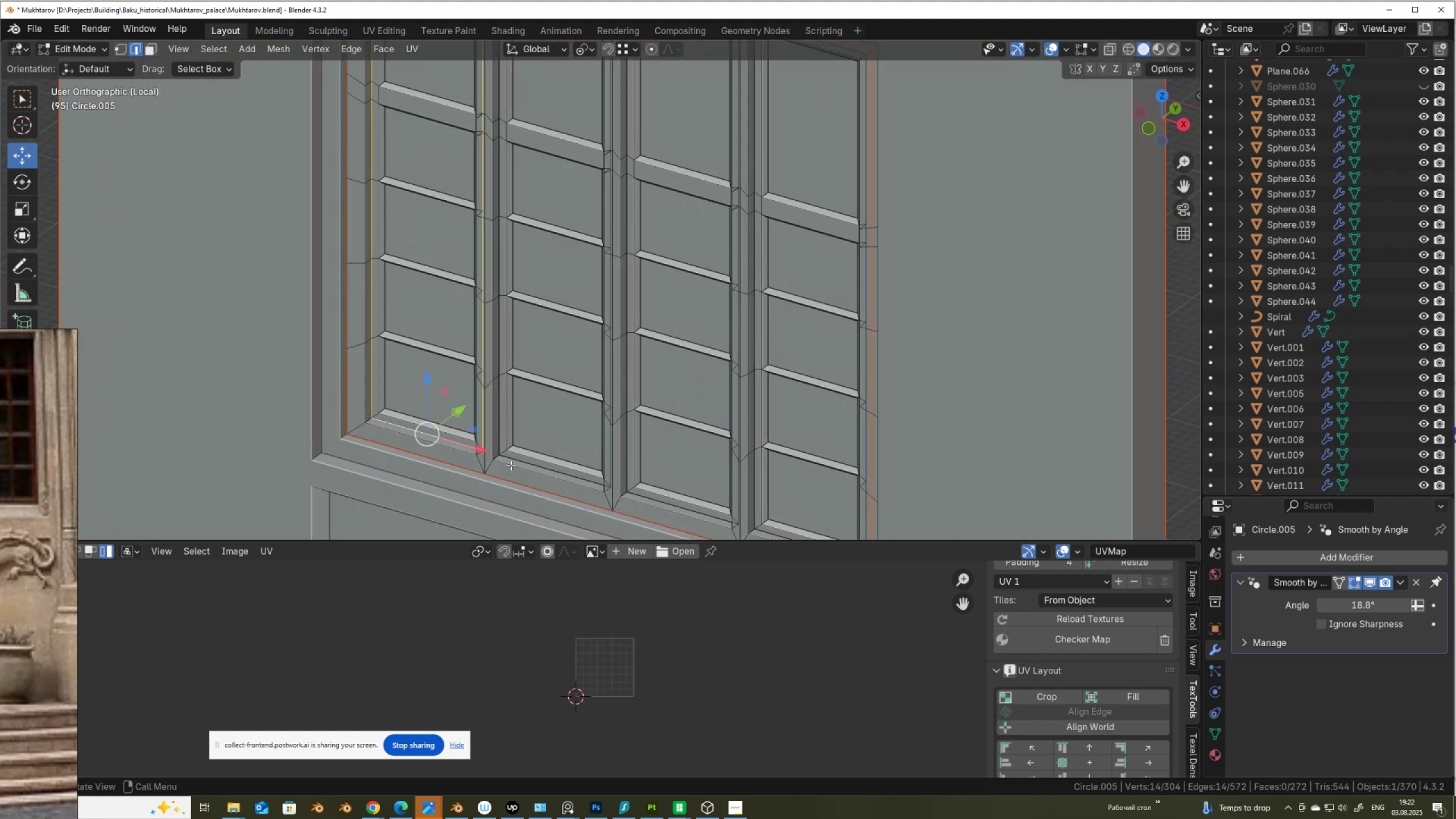 
hold_key(key=ShiftLeft, duration=1.79)
hold_key(key=AltLeft, duration=1.52)
left_click([541, 467])
 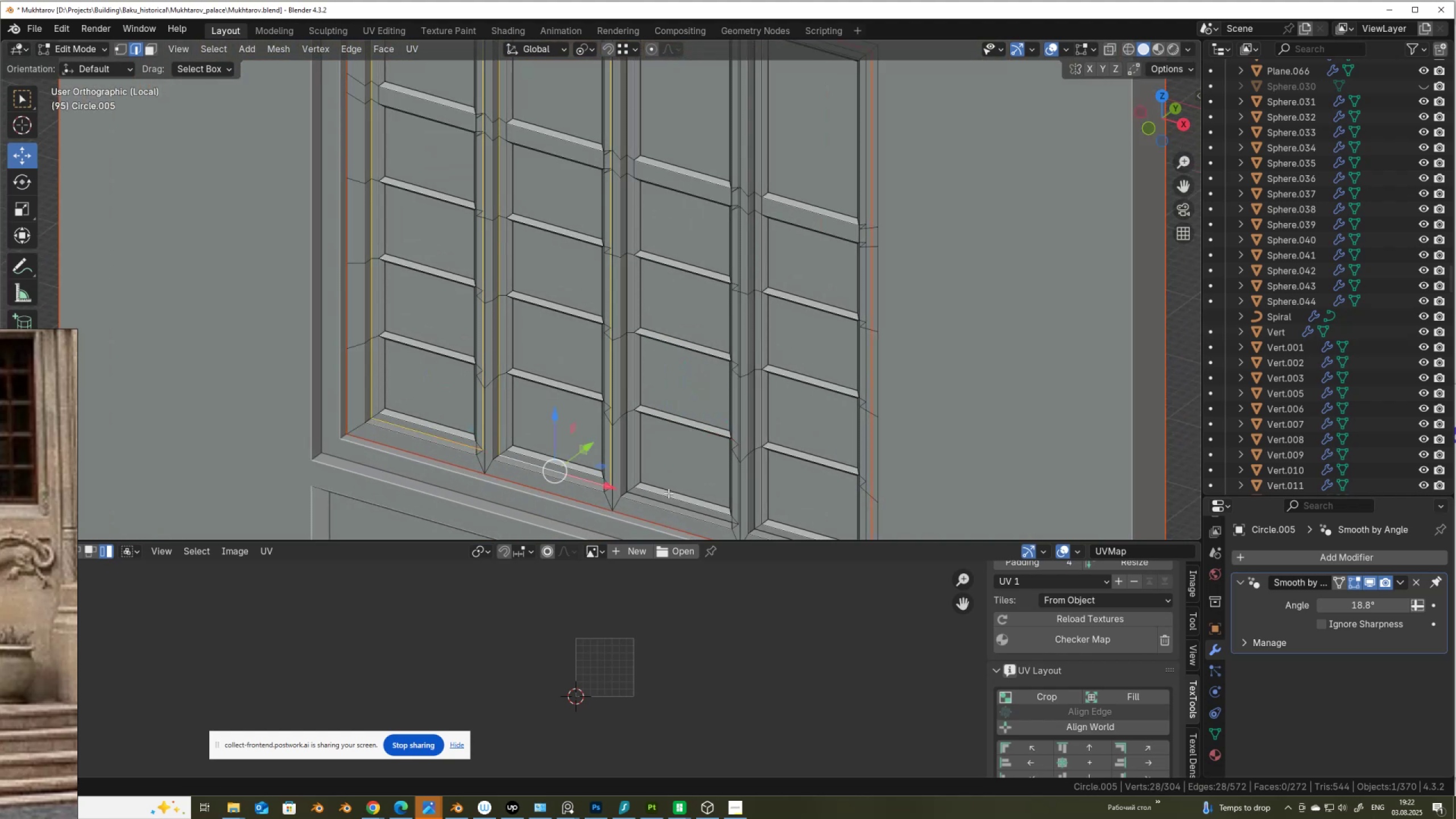 
key(Alt+Shift+AltLeft)
 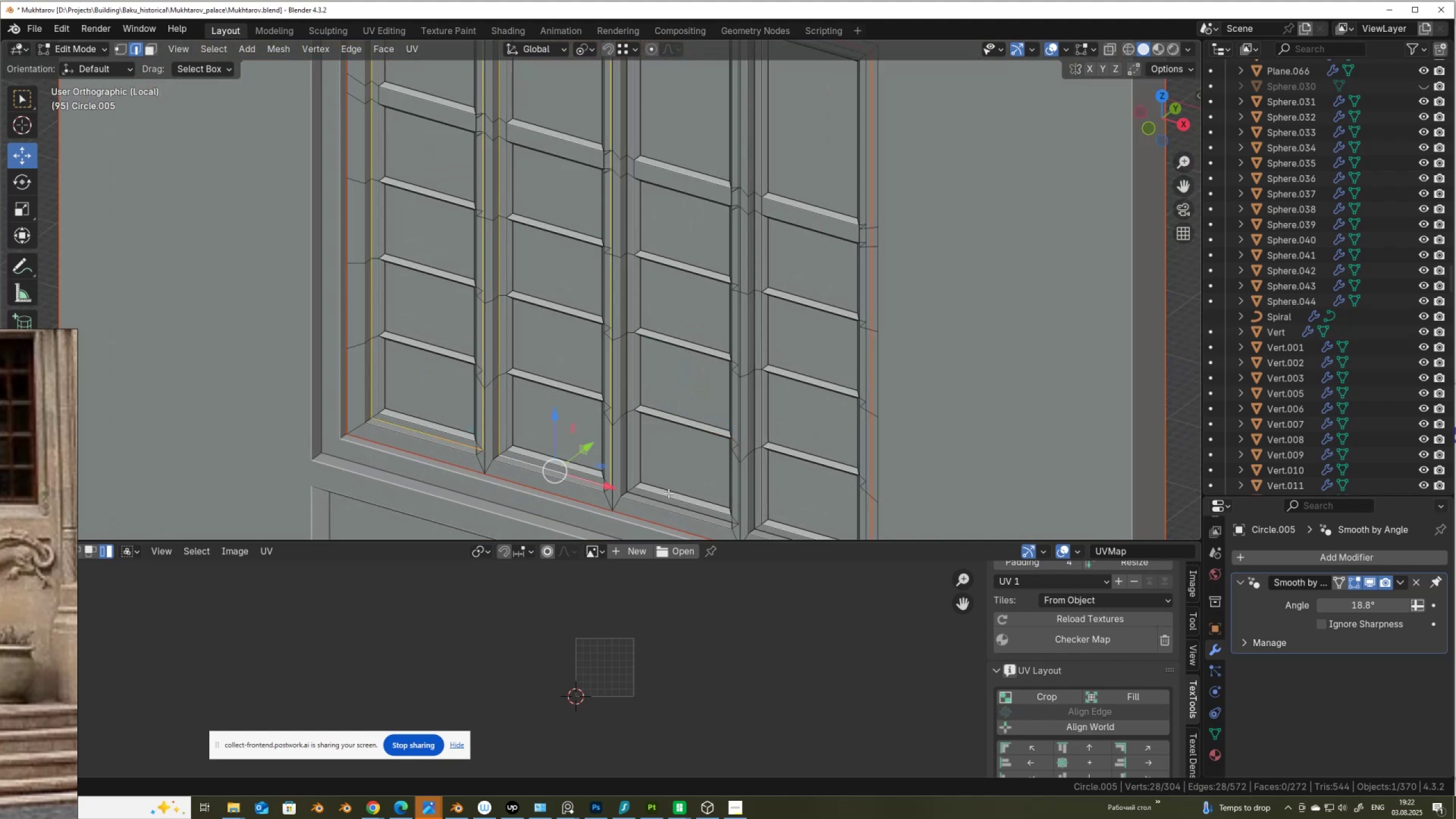 
key(Alt+Shift+AltLeft)
 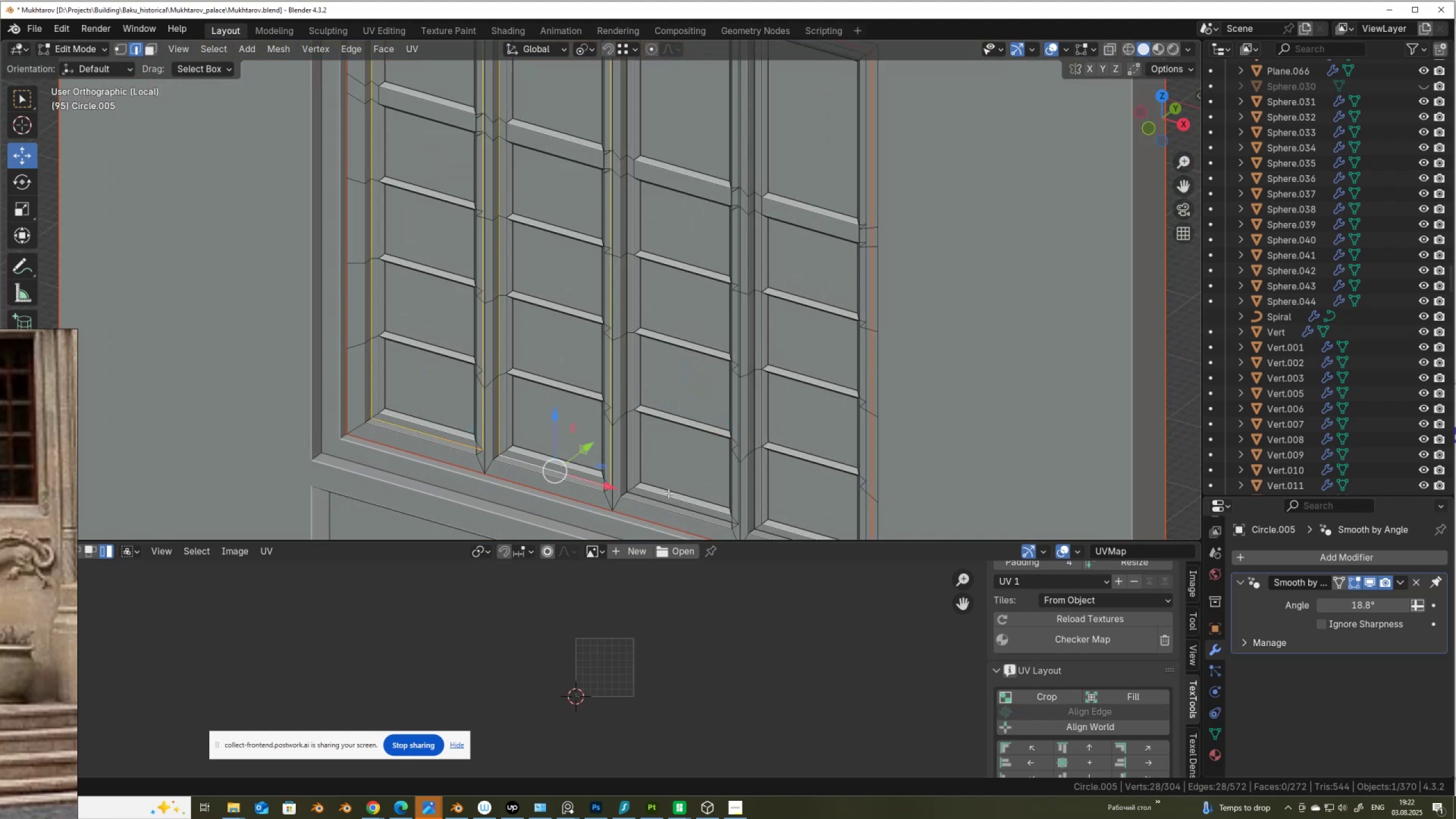 
key(Alt+Shift+AltLeft)
 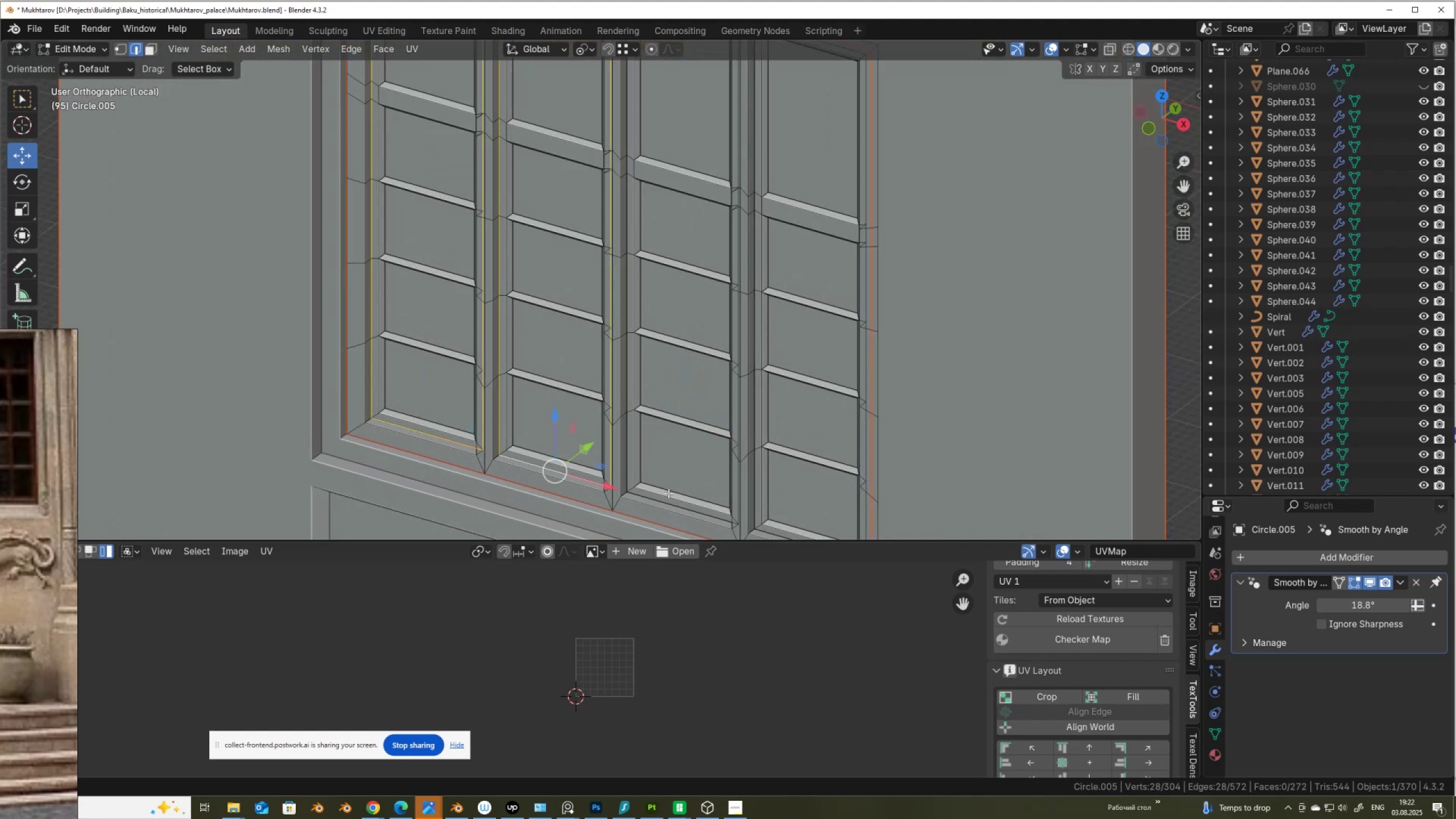 
key(Alt+Shift+AltLeft)
 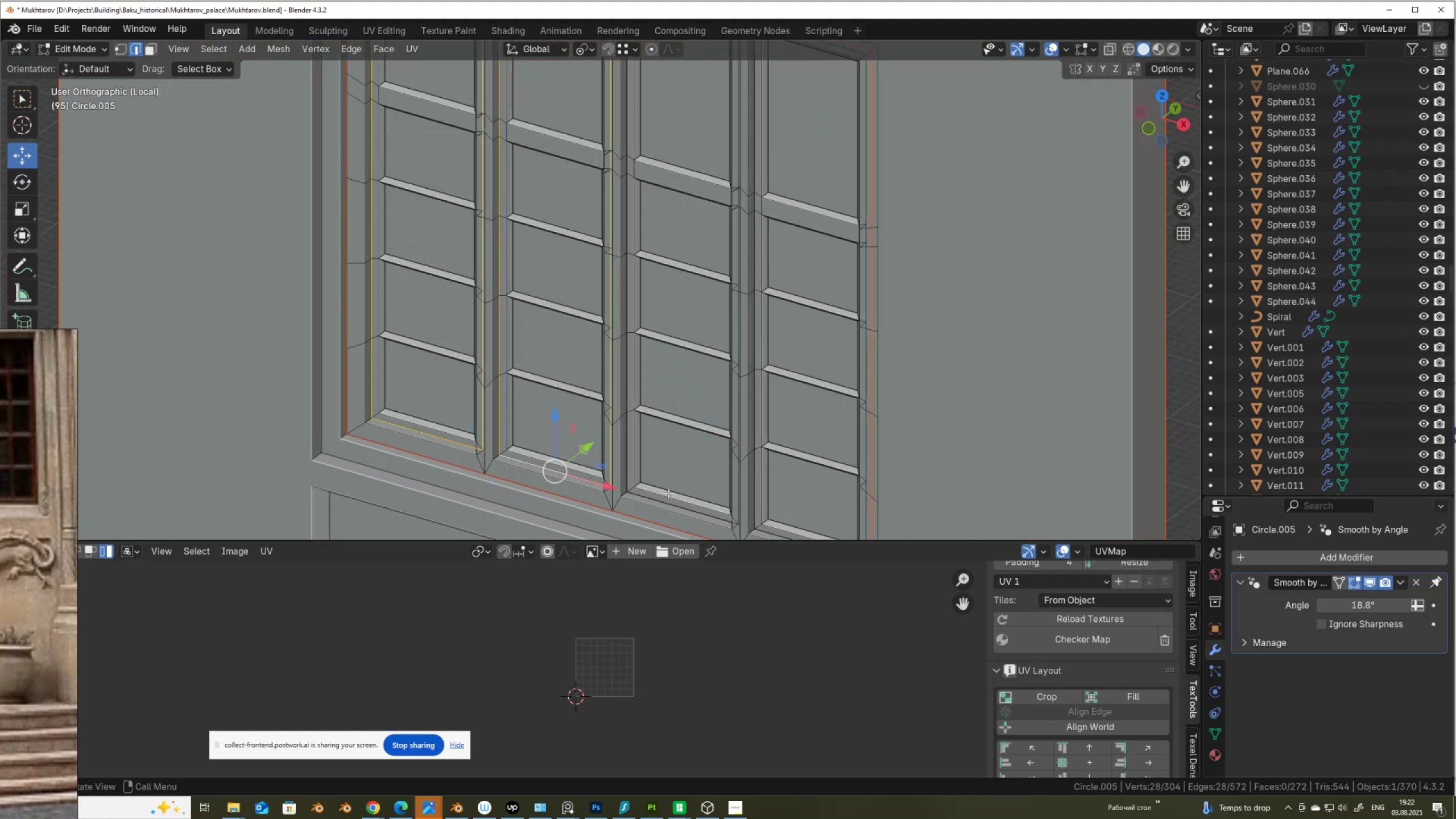 
key(Alt+Shift+AltLeft)
 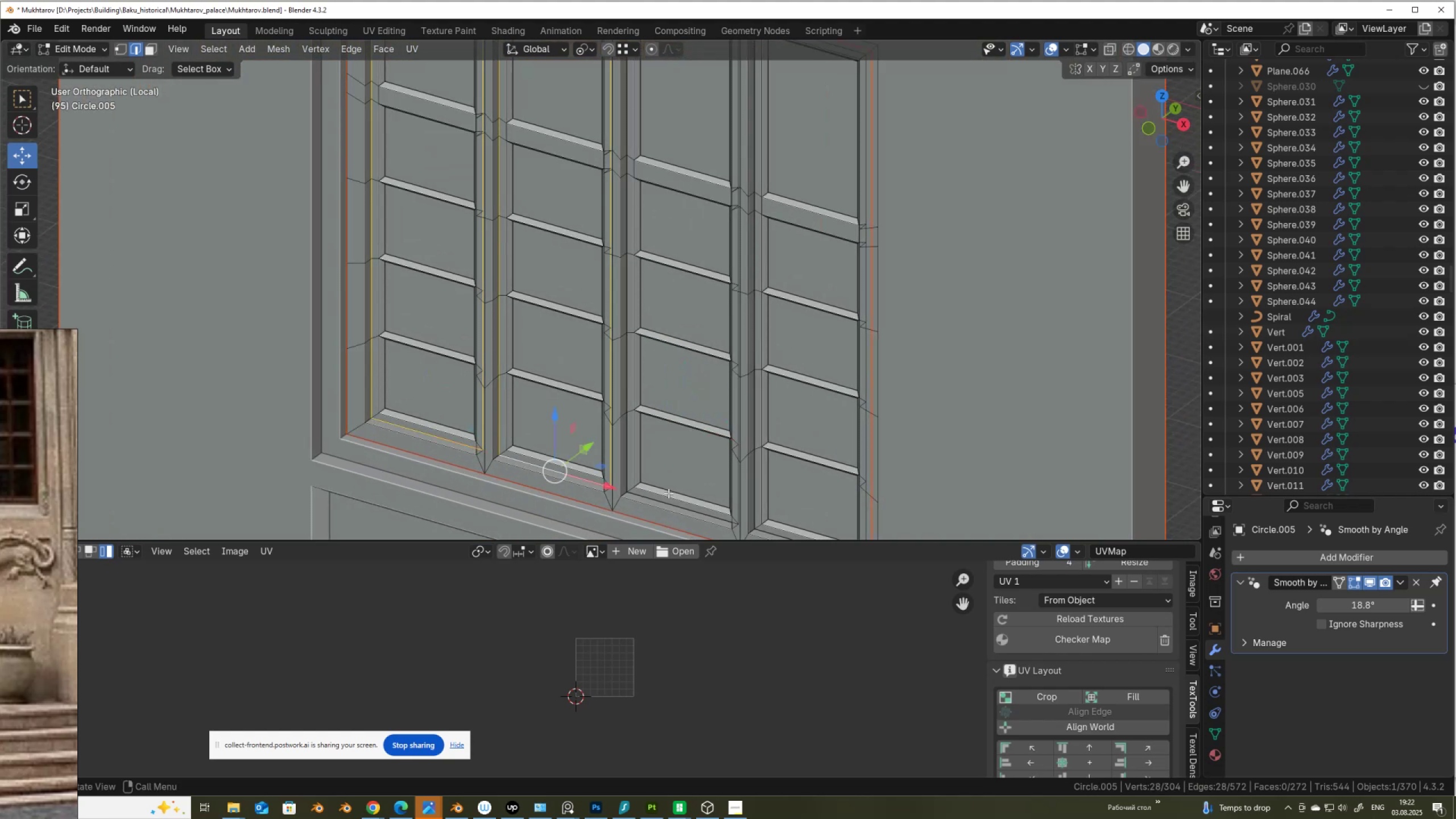 
key(Alt+Shift+AltLeft)
 